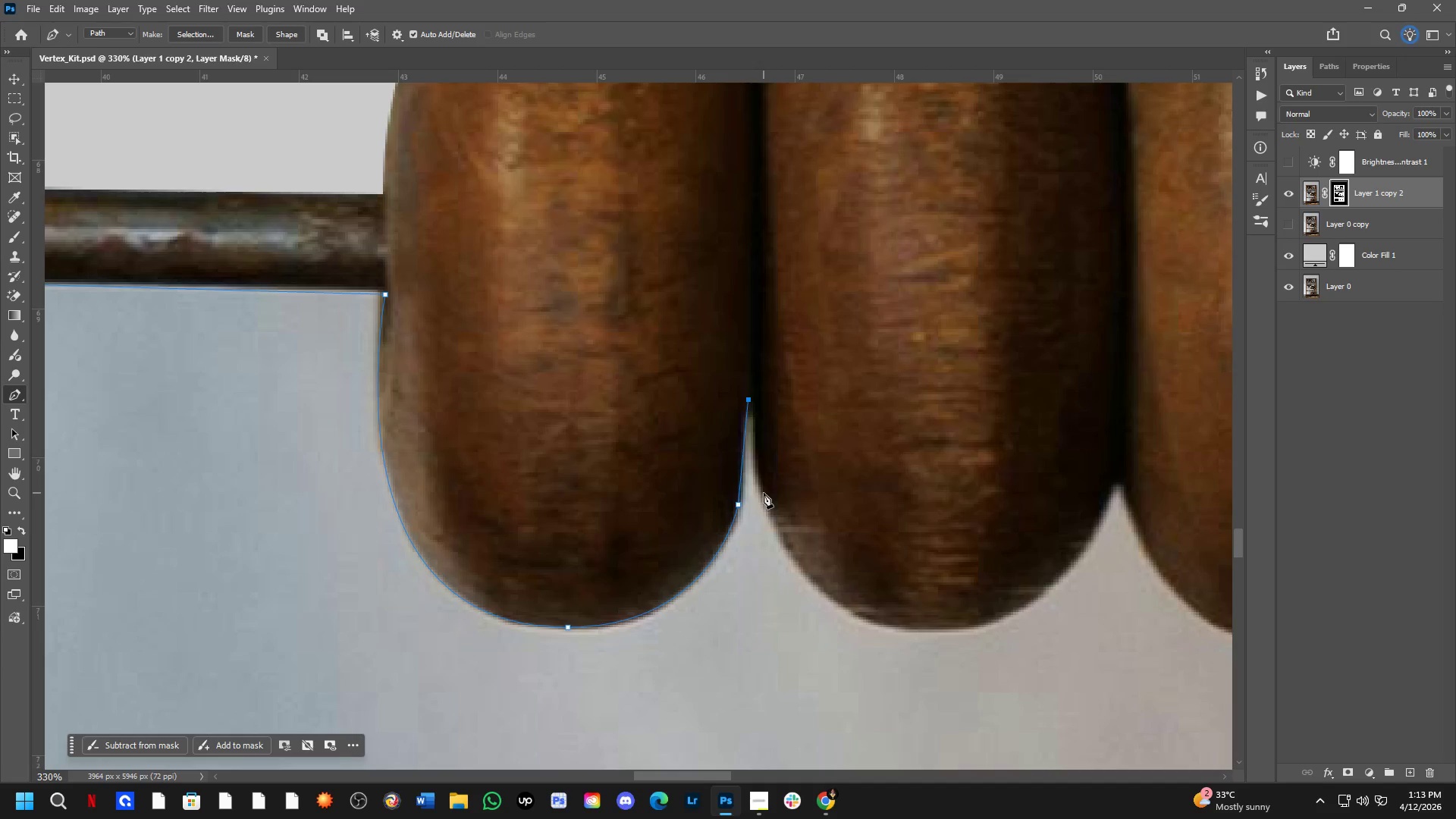 
left_click([761, 494])
 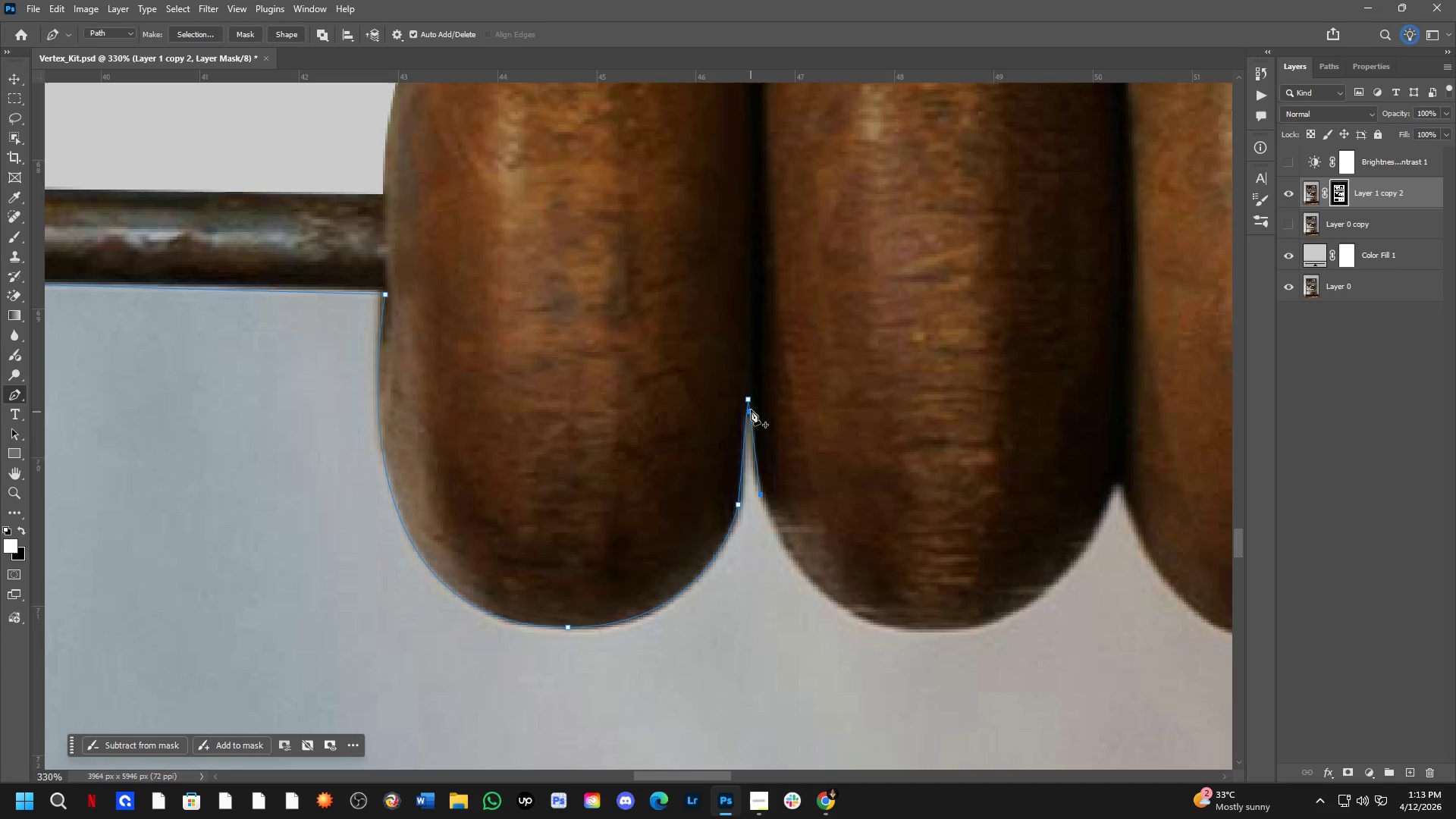 
hold_key(key=ControlLeft, duration=1.66)
left_click([749, 402])
 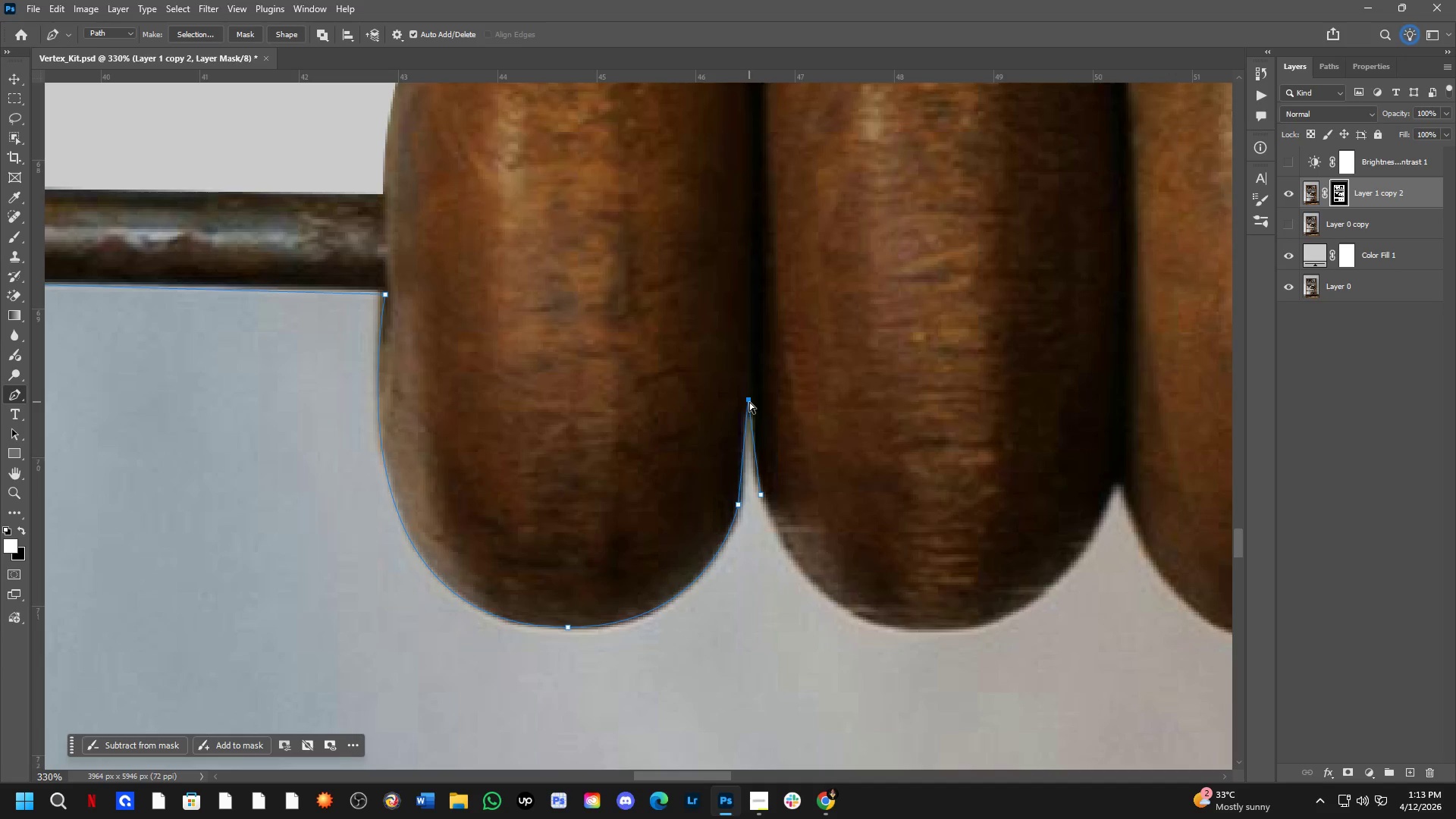 
left_click_drag(start_coordinate=[749, 402], to_coordinate=[751, 372])
 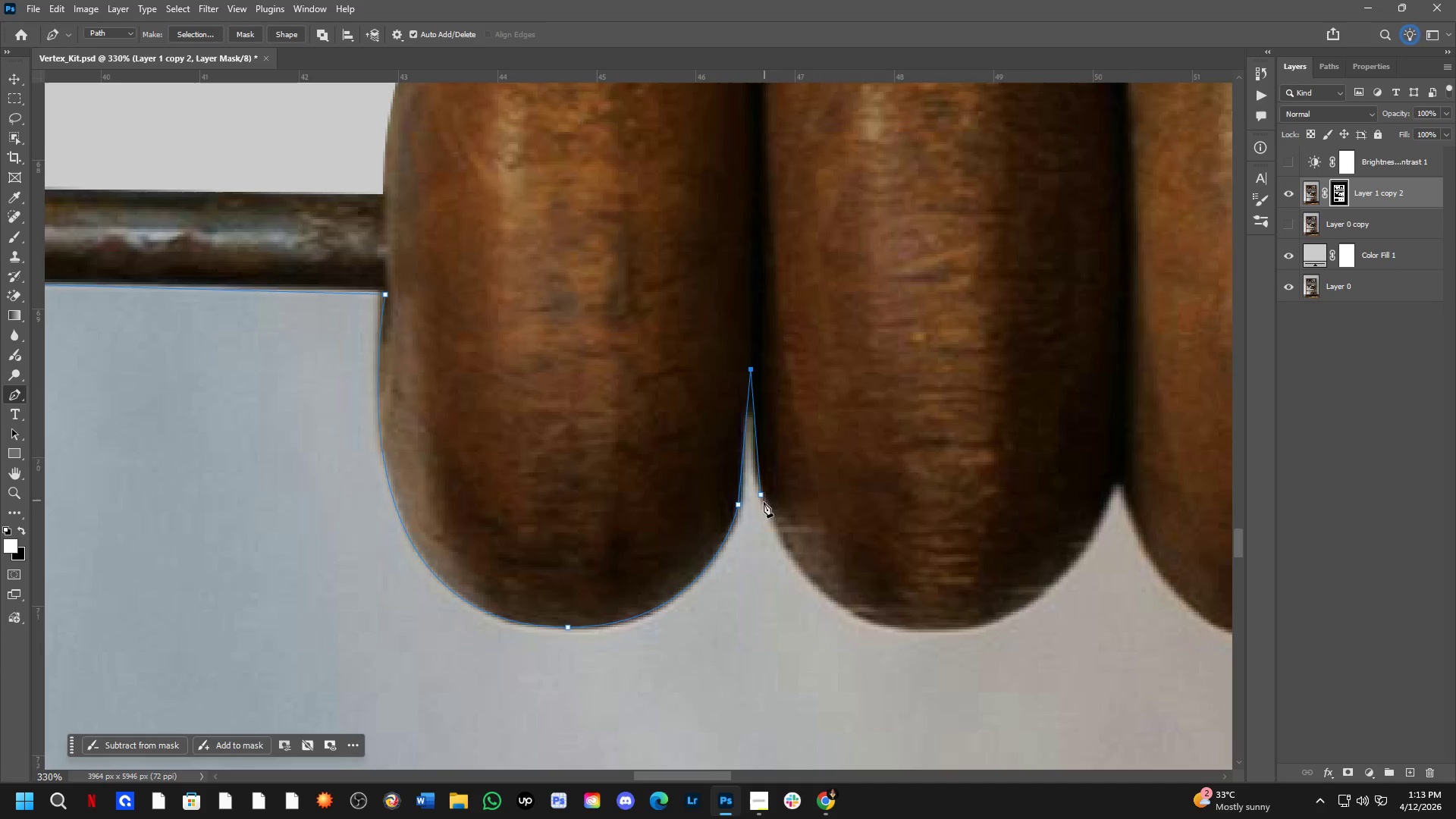 
key(Shift+ShiftLeft)
 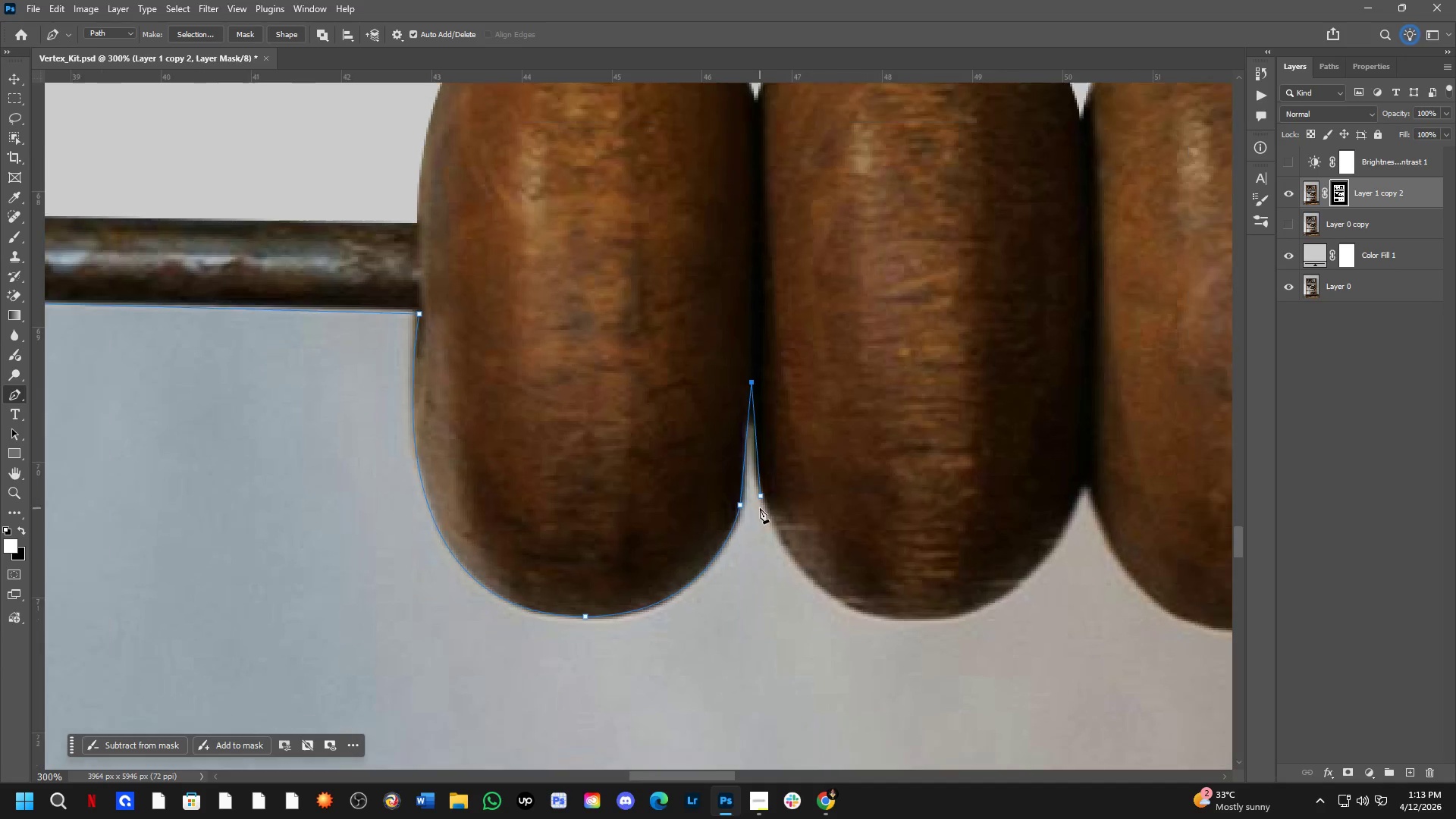 
hold_key(key=Space, duration=0.52)
 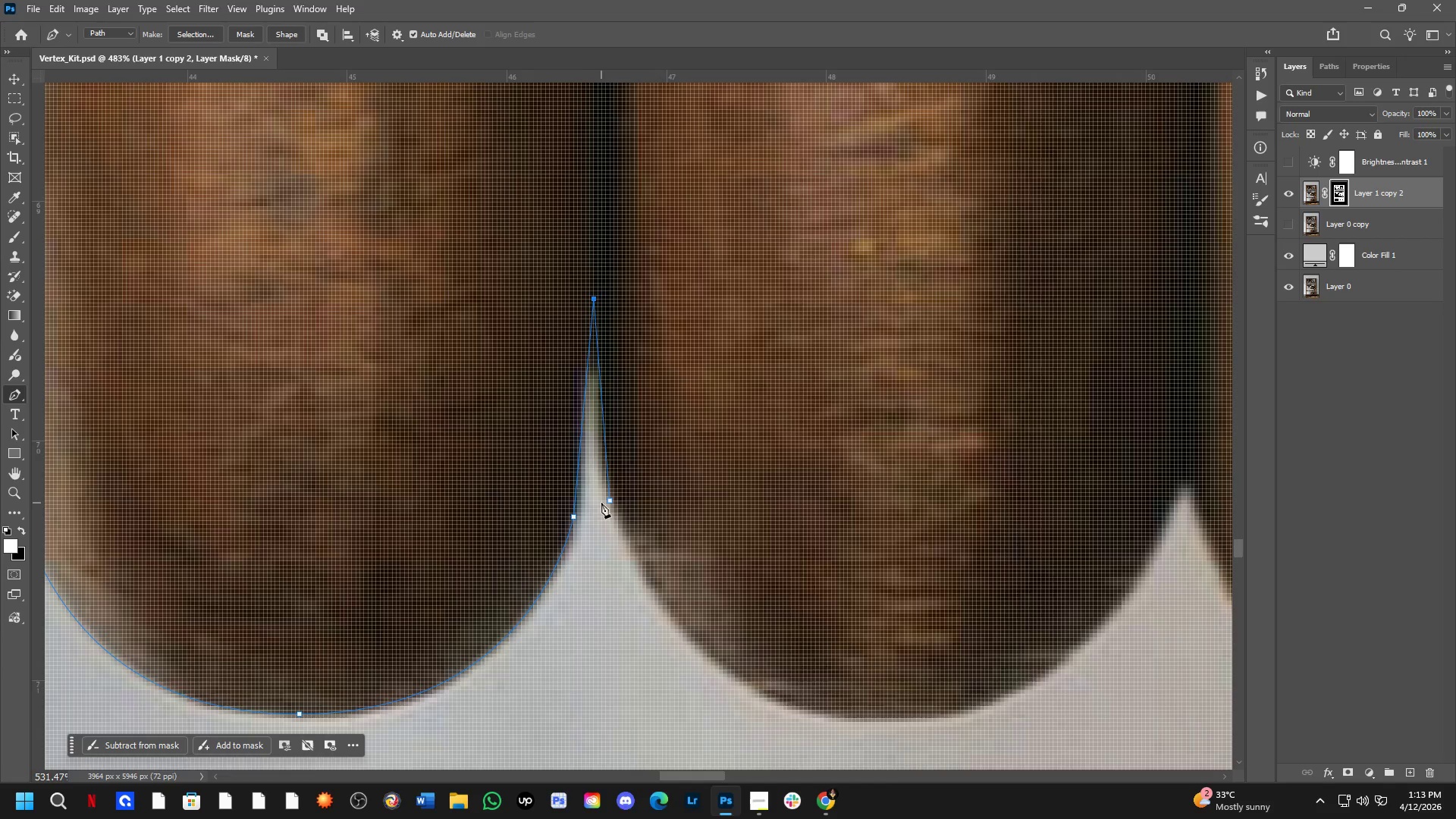 
left_click_drag(start_coordinate=[756, 547], to_coordinate=[603, 558])
 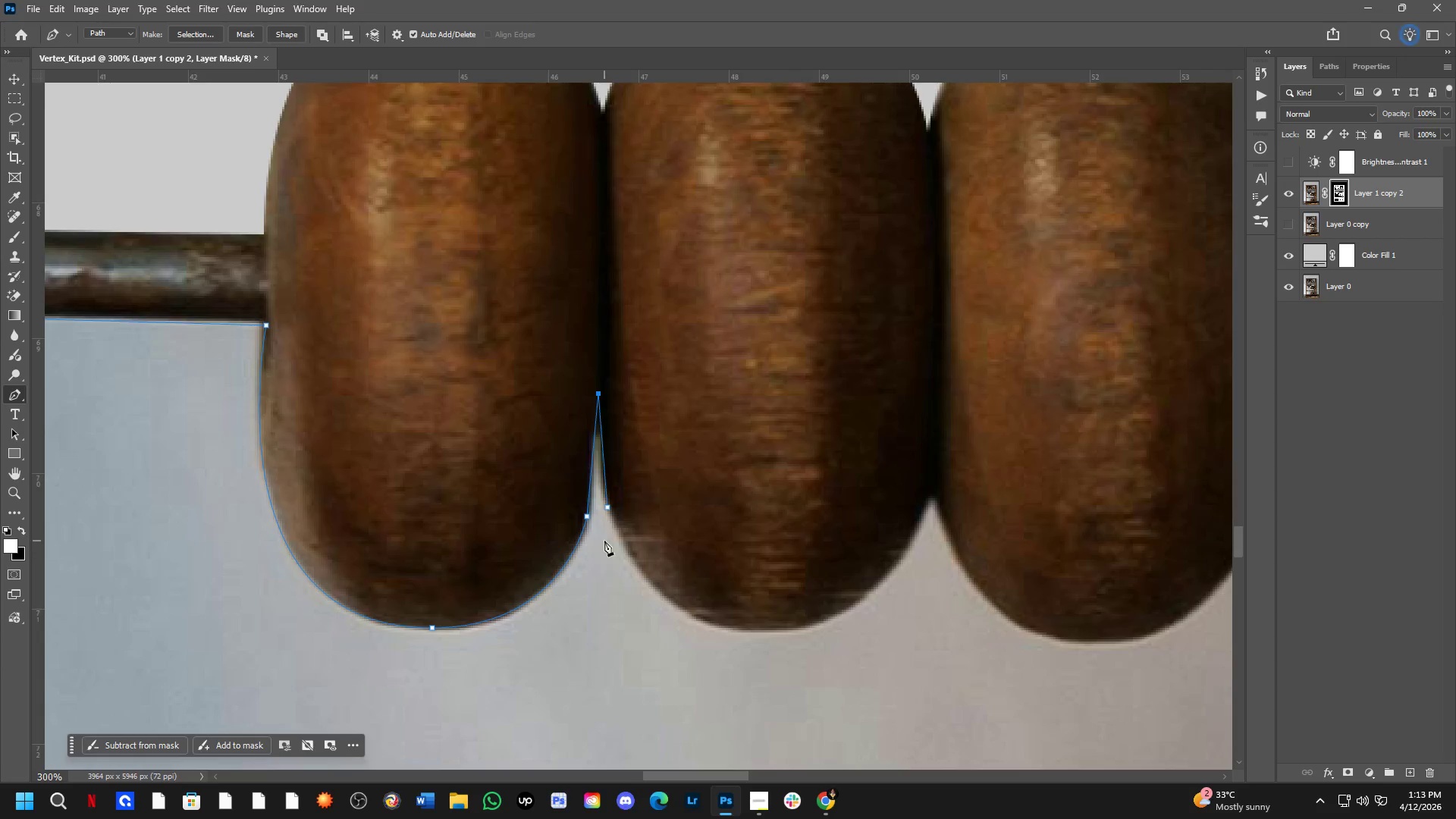 
scroll: coordinate [760, 508], scroll_direction: down, amount: 1.0
 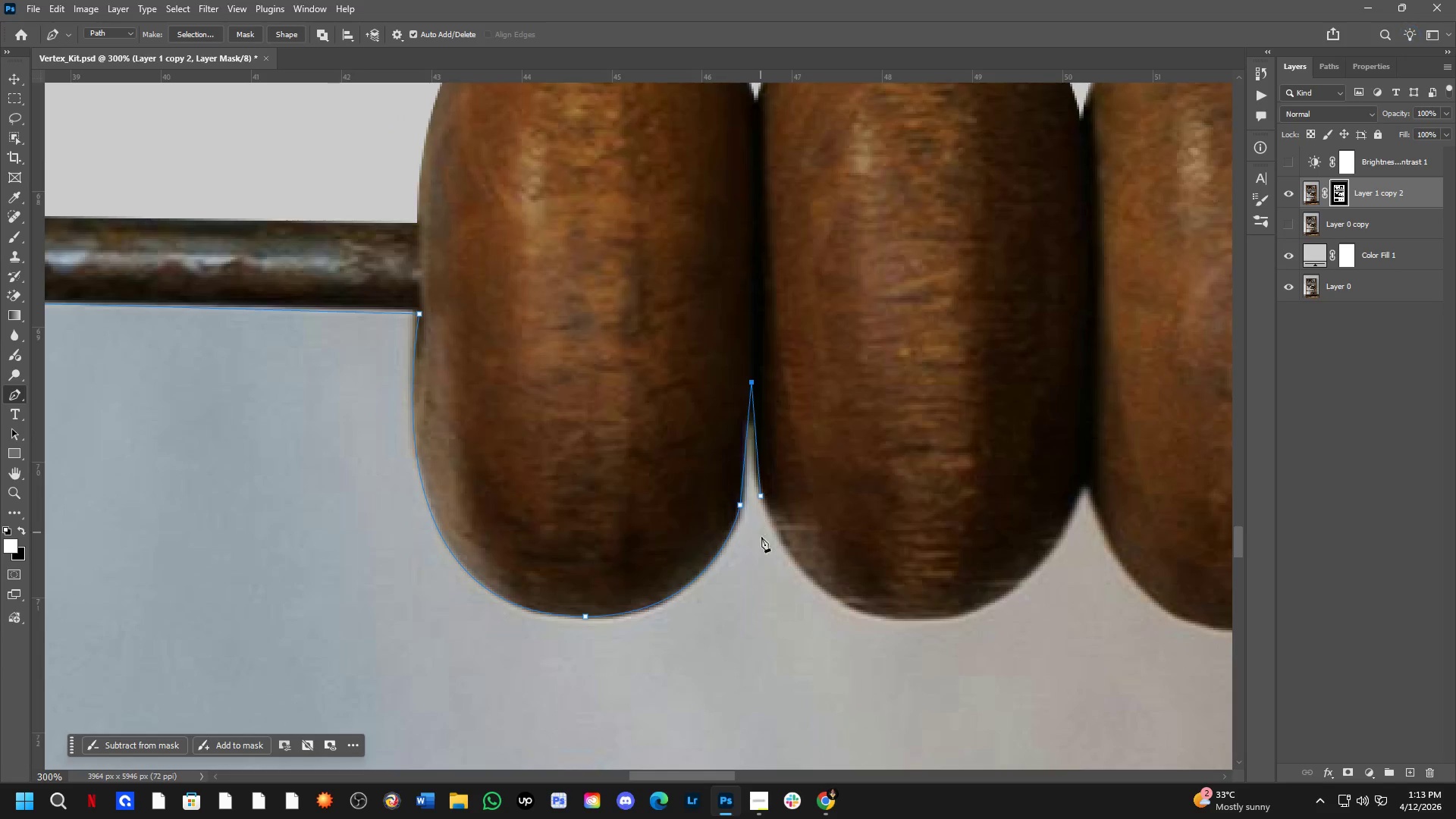 
hold_key(key=ControlLeft, duration=0.36)
 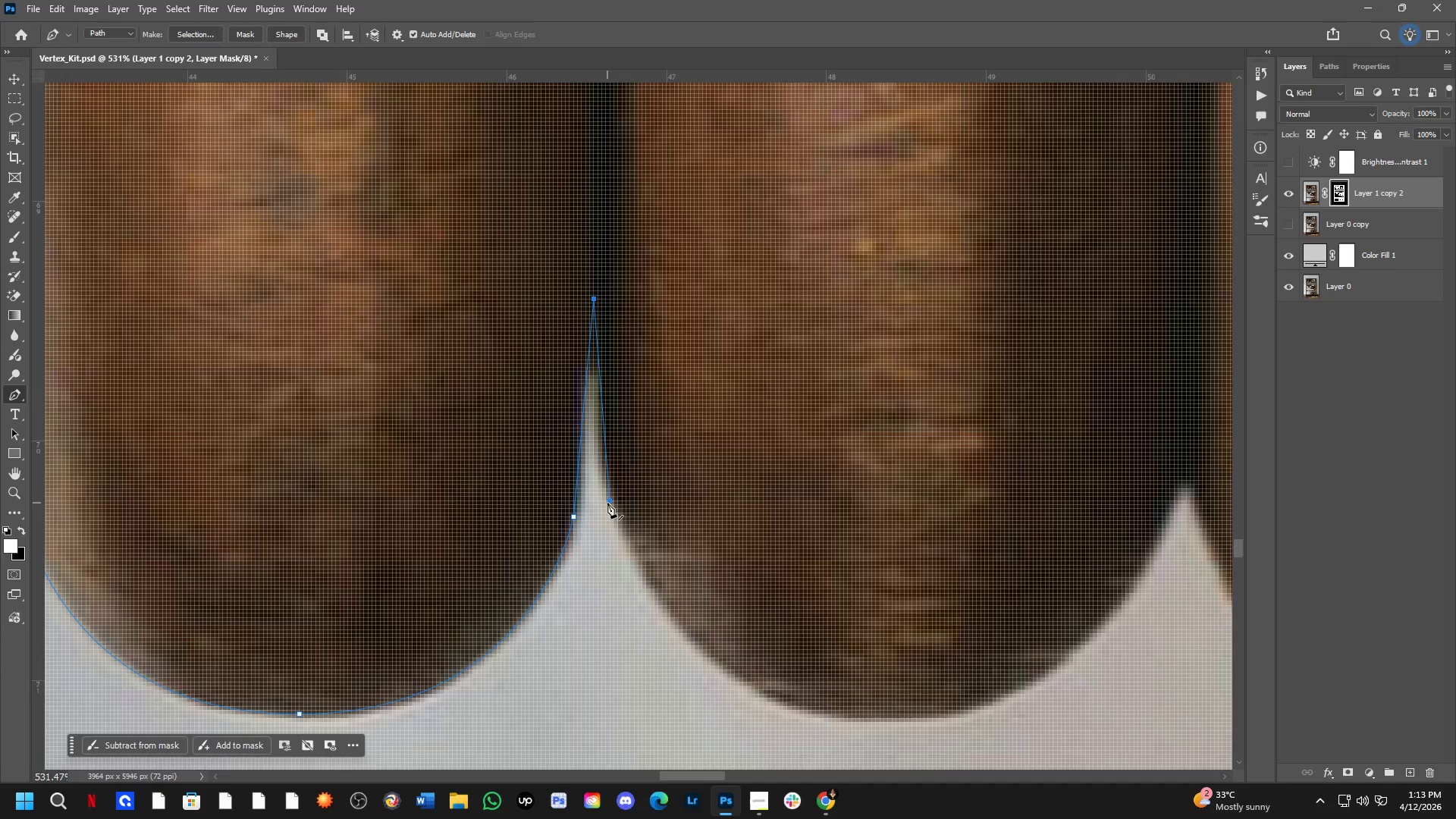 
scroll: coordinate [601, 503], scroll_direction: up, amount: 6.0
 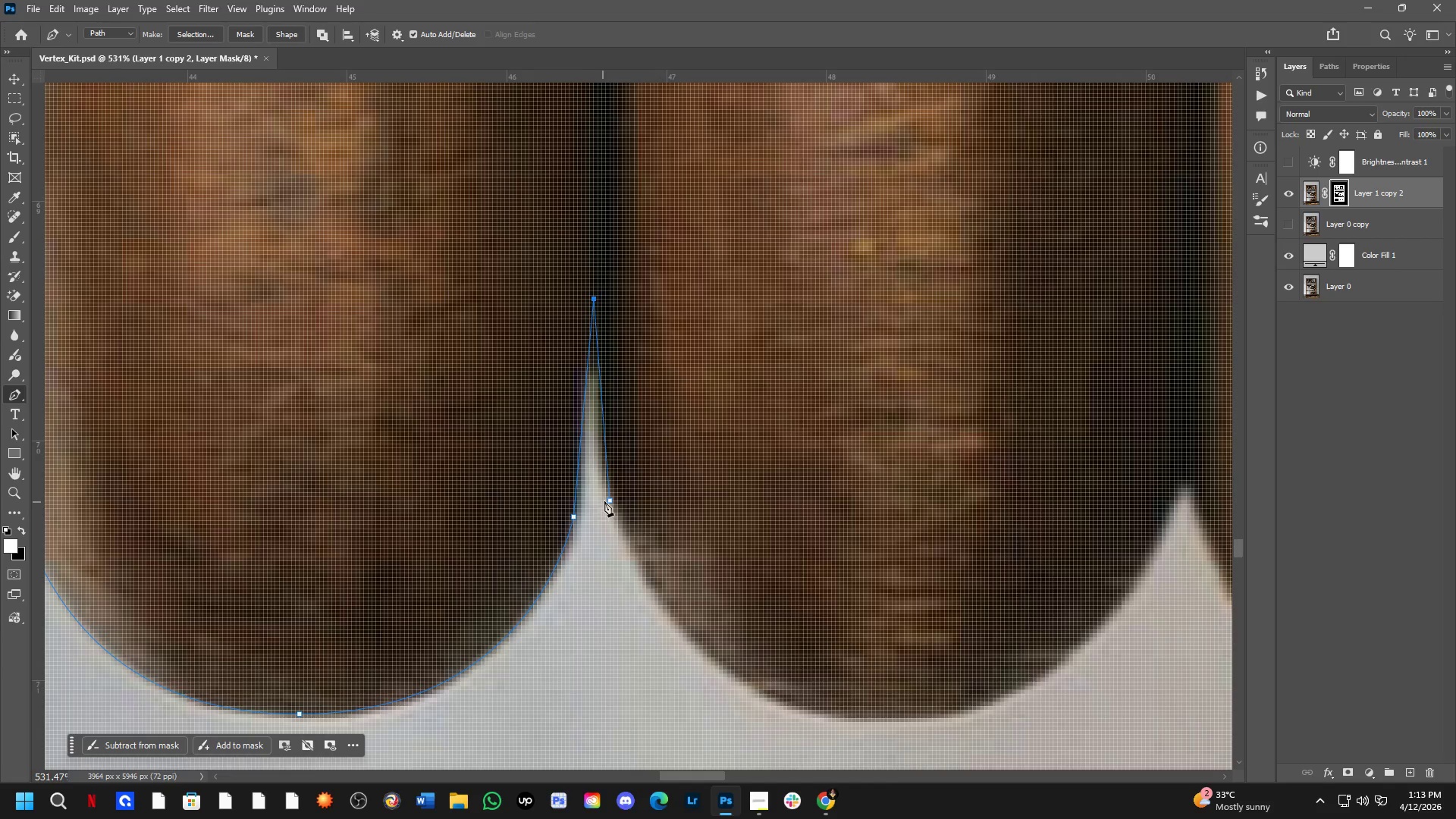 
hold_key(key=ControlLeft, duration=1.5)
left_click_drag(start_coordinate=[610, 503], to_coordinate=[604, 470])
 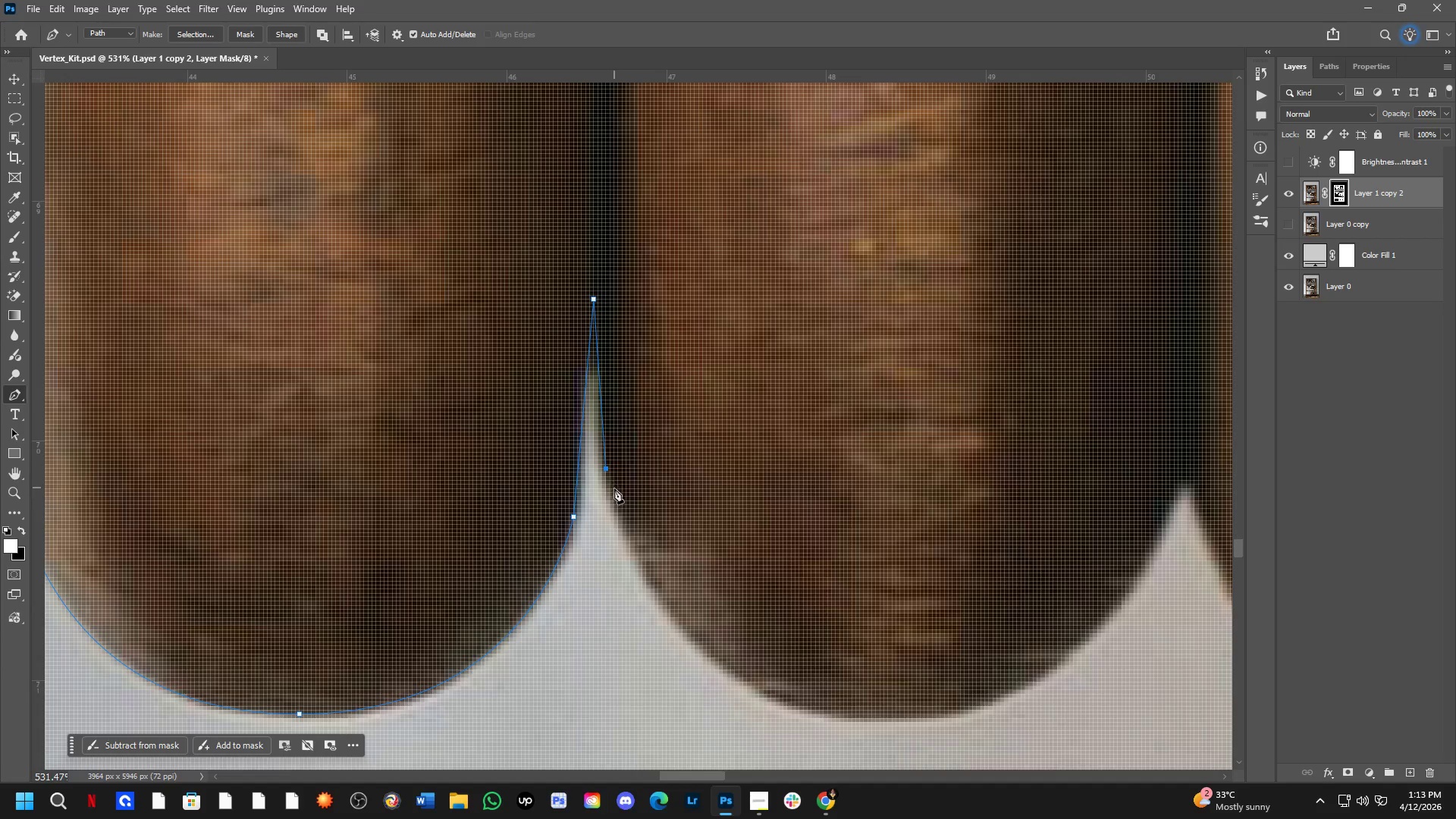 
hold_key(key=Space, duration=0.88)
 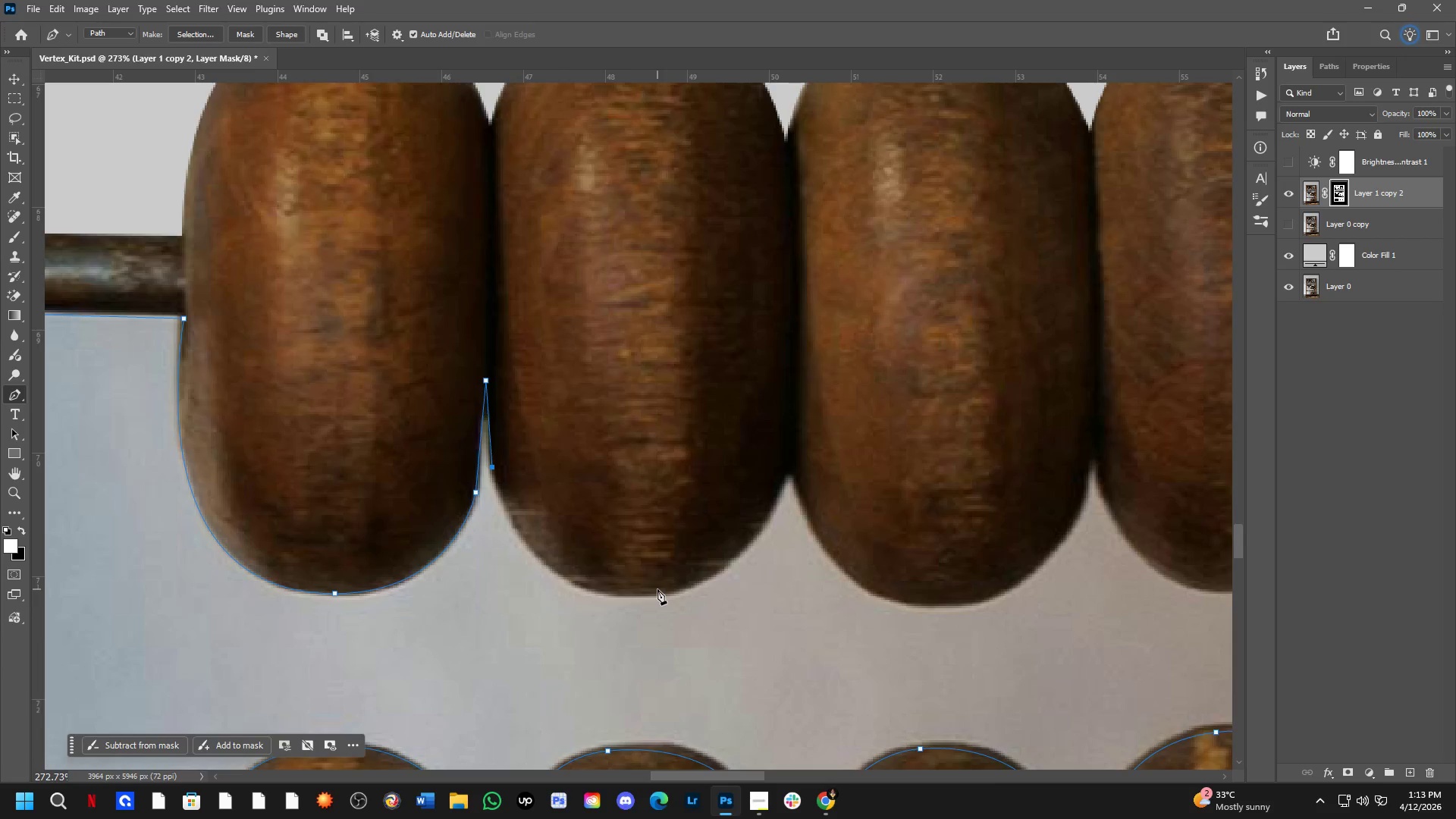 
left_click_drag(start_coordinate=[725, 544], to_coordinate=[605, 527])
 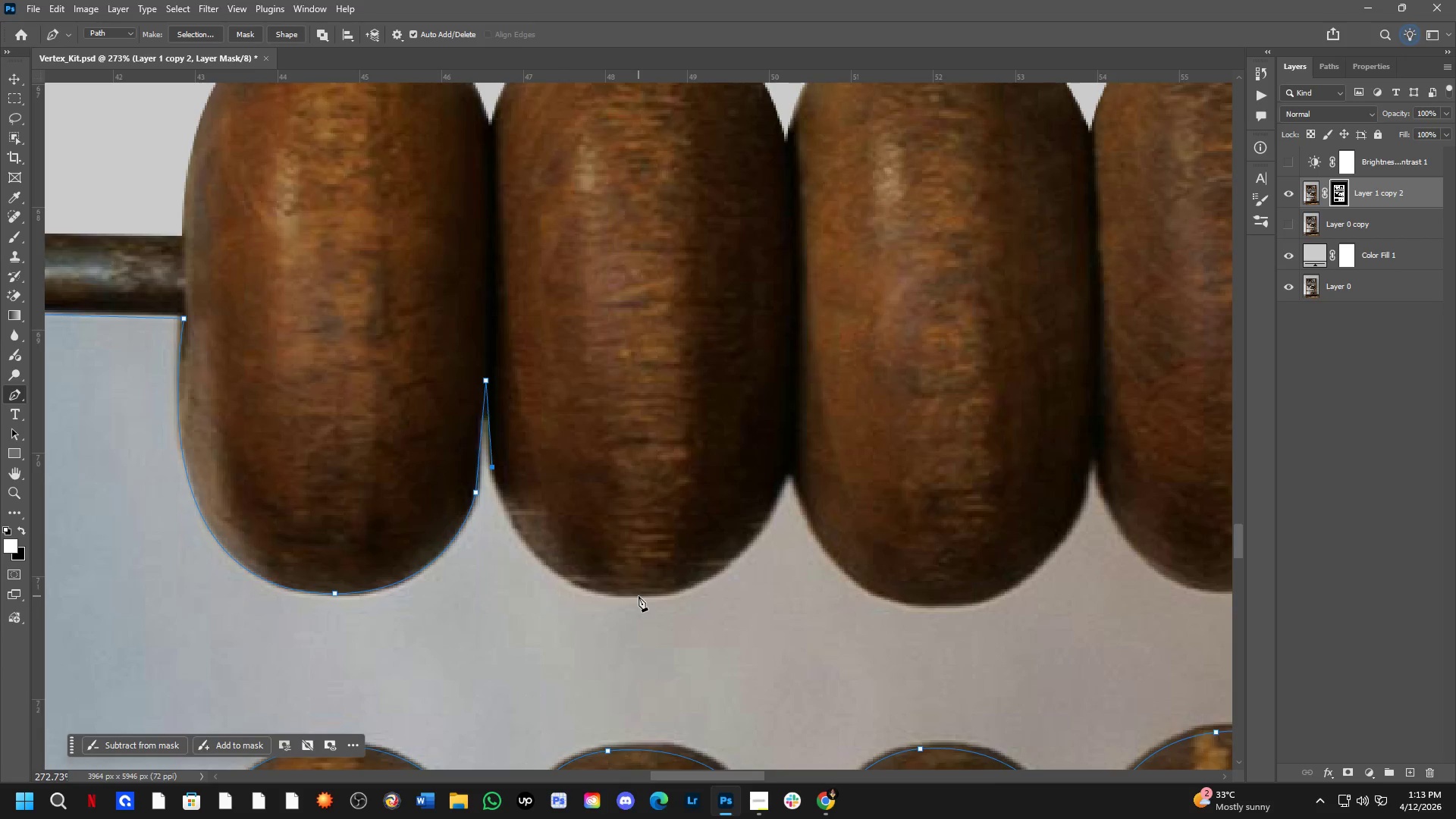 
scroll: coordinate [623, 510], scroll_direction: down, amount: 7.0
 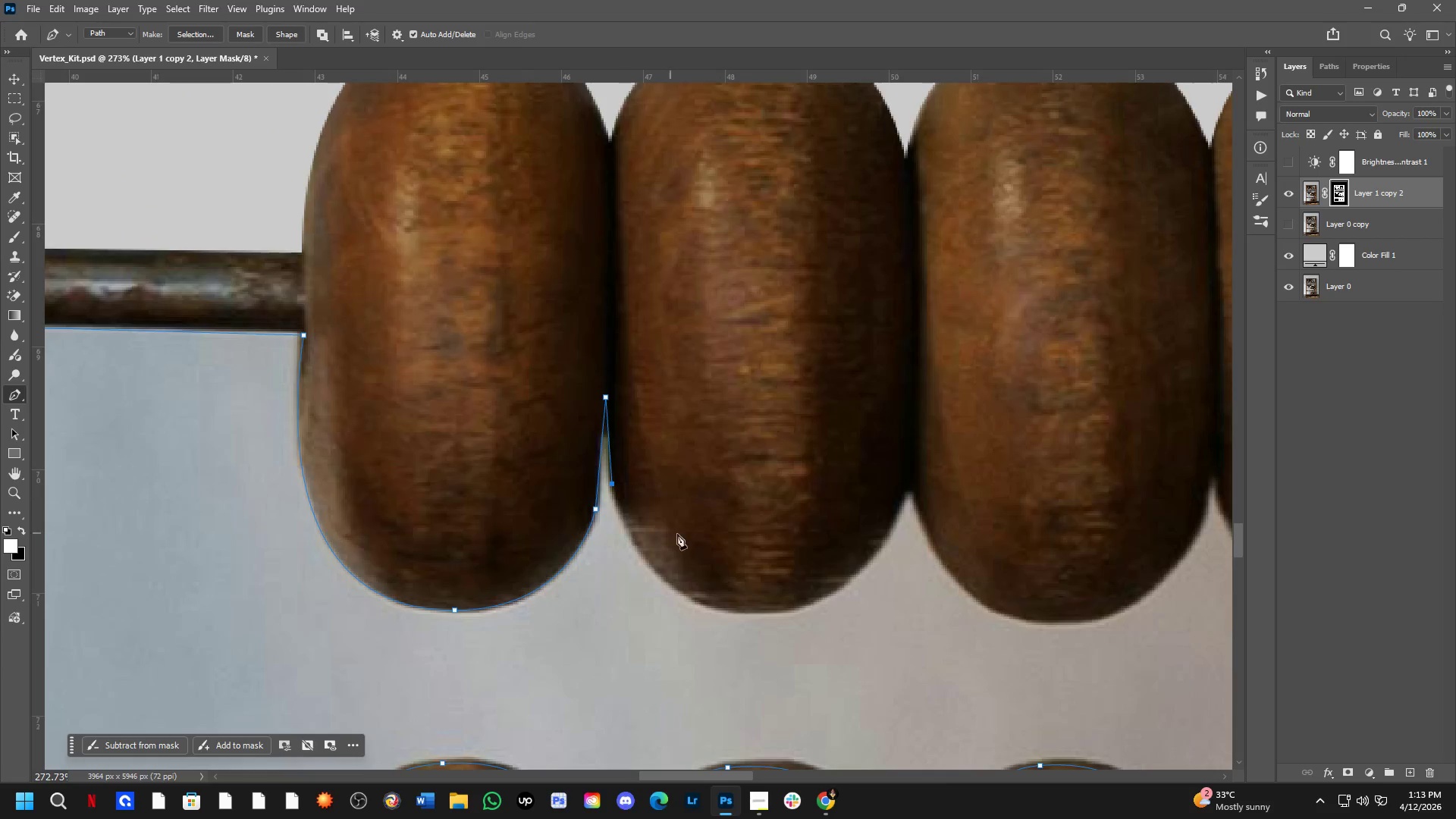 
left_click_drag(start_coordinate=[637, 594], to_coordinate=[758, 597])
 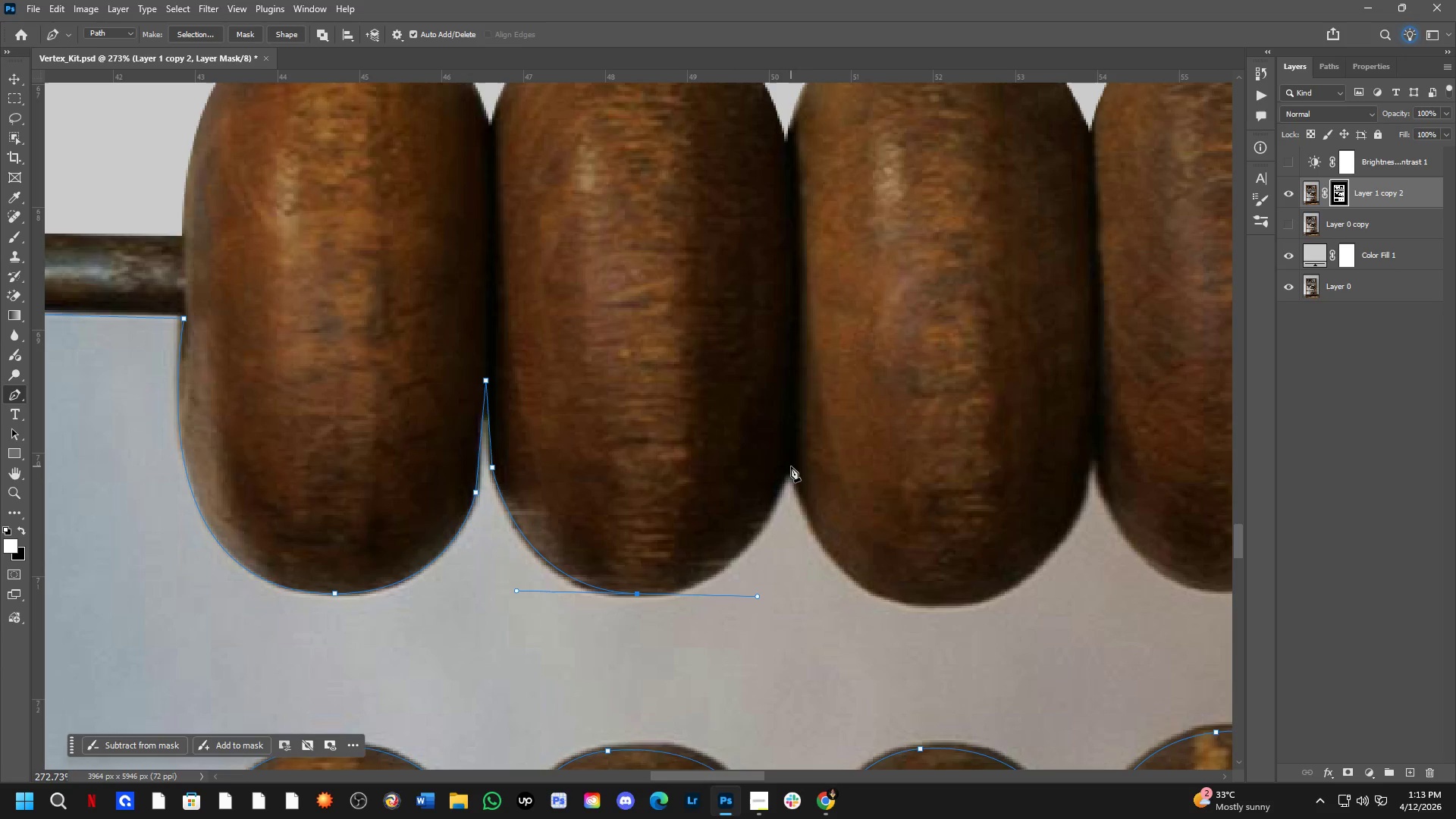 
left_click([791, 466])
 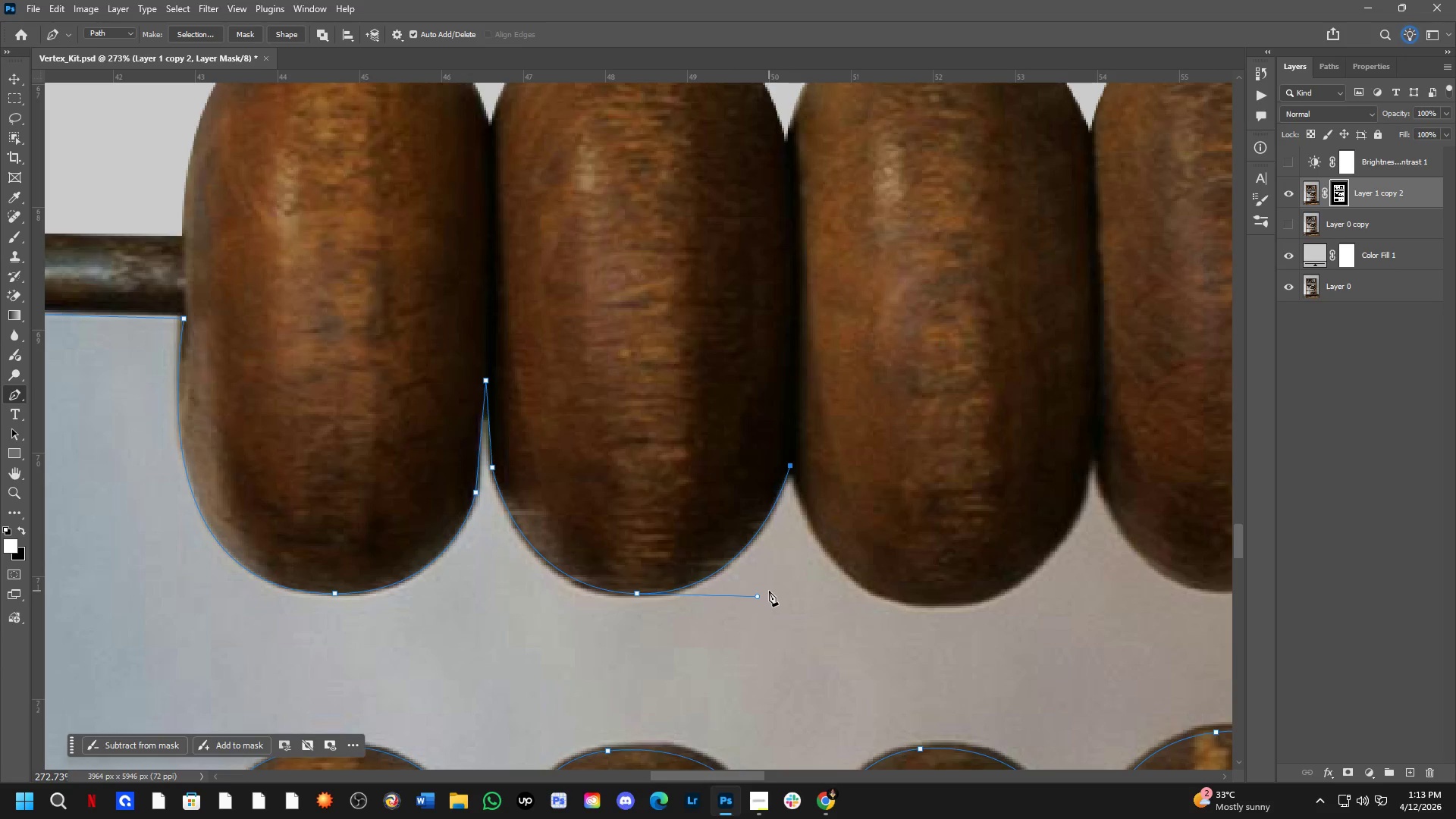 
hold_key(key=Space, duration=0.94)
 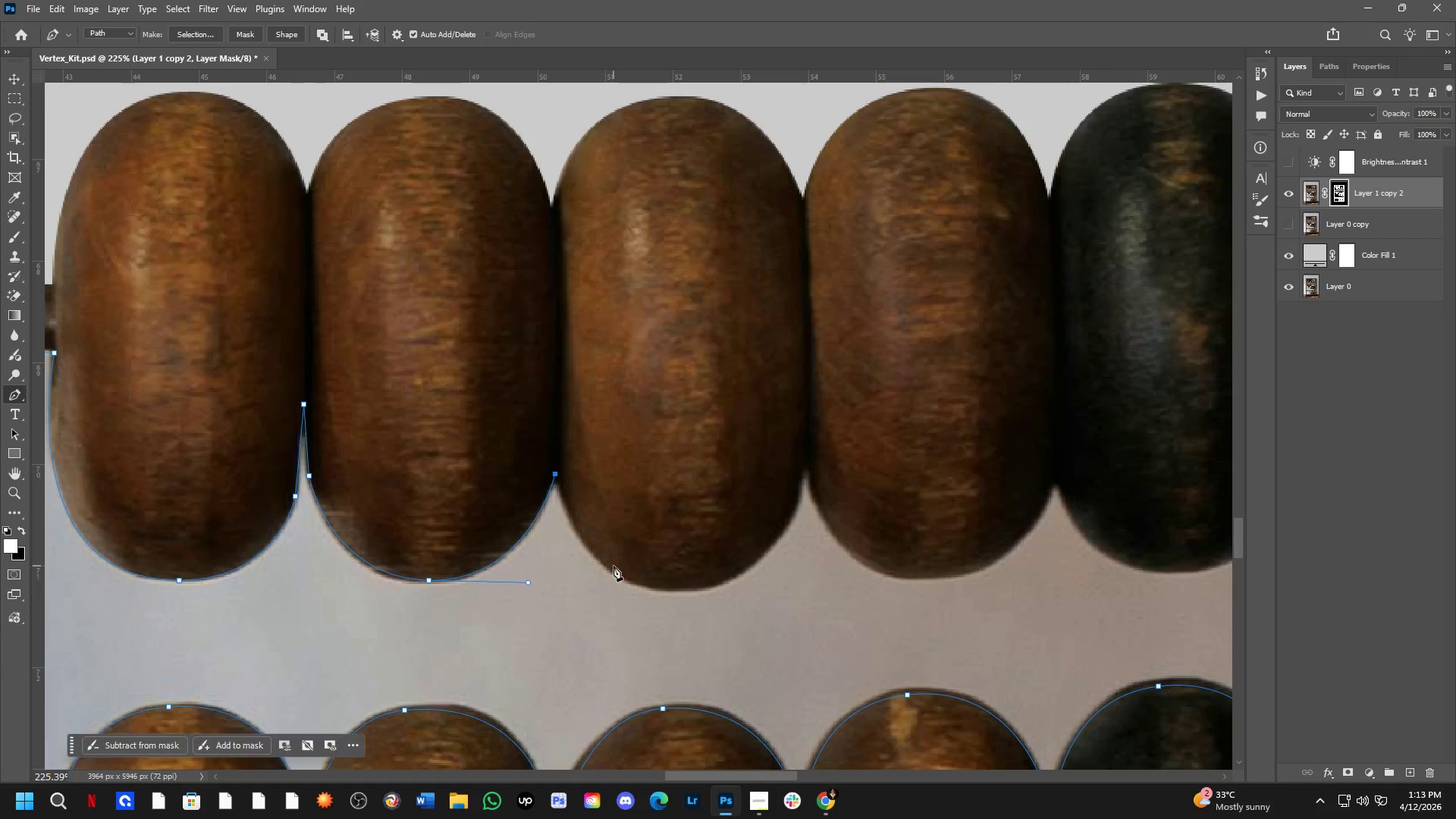 
left_click_drag(start_coordinate=[845, 579], to_coordinate=[613, 566])
 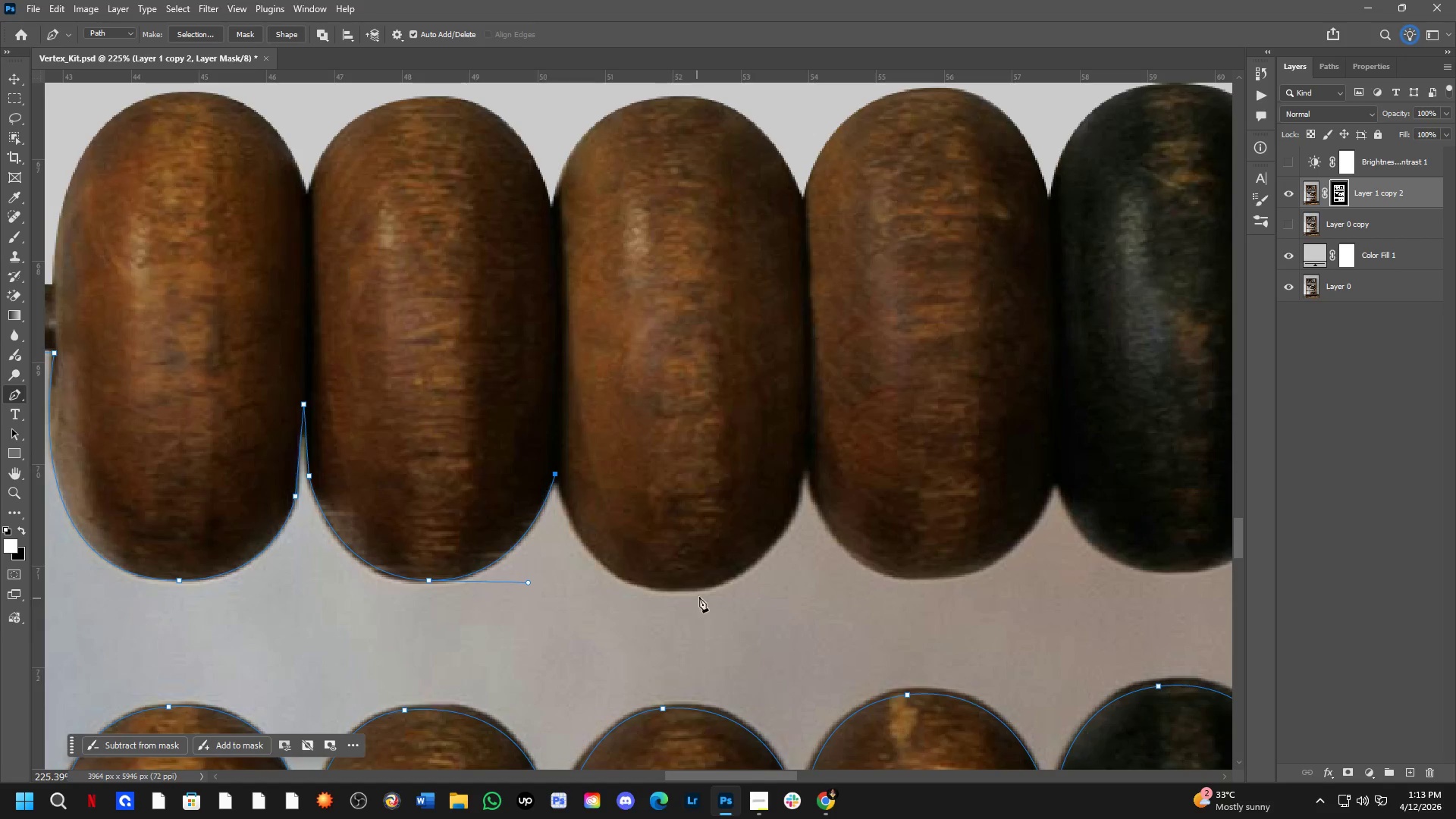 
scroll: coordinate [768, 592], scroll_direction: down, amount: 2.0
 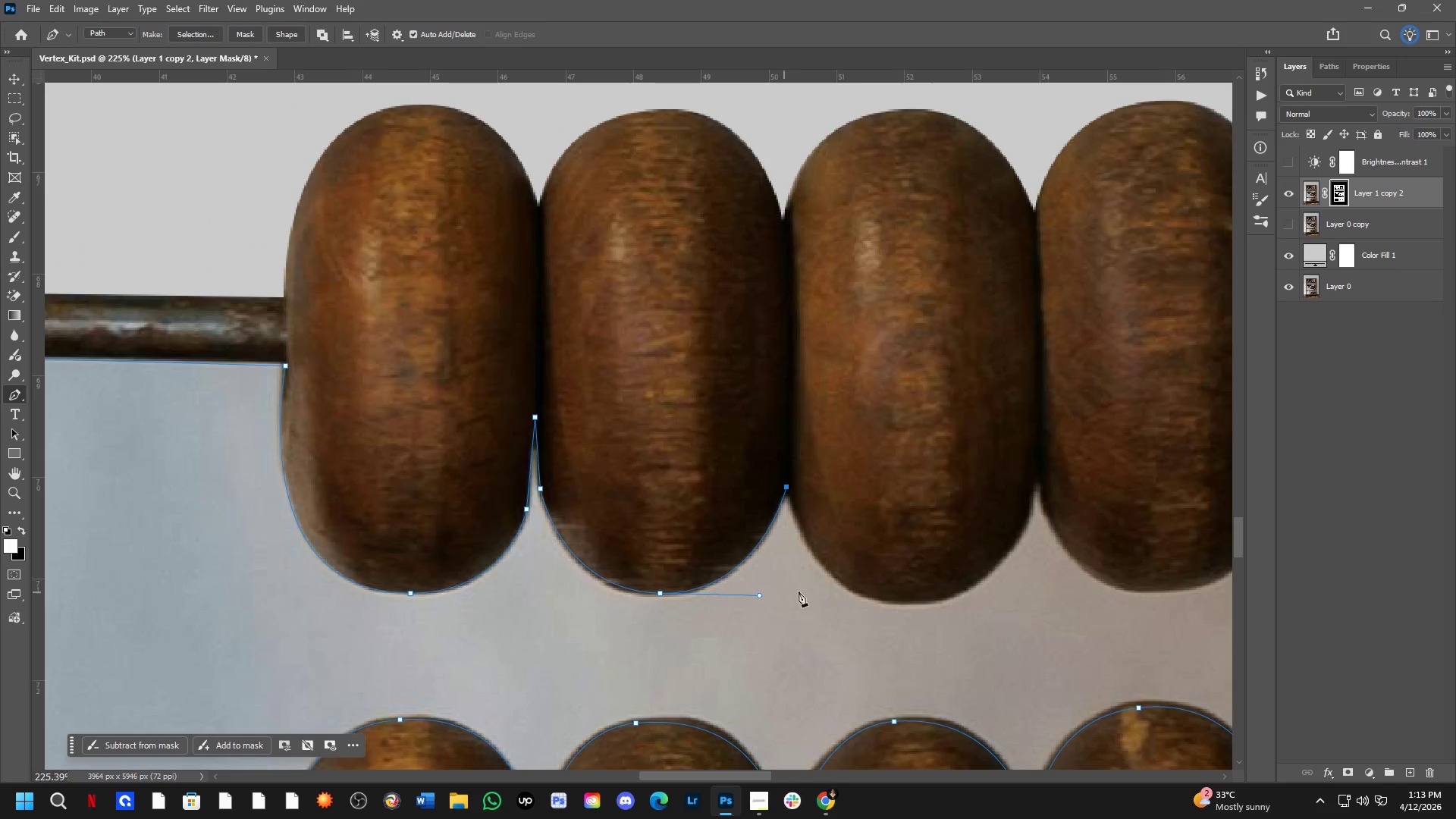 
hold_key(key=Space, duration=8.16)
 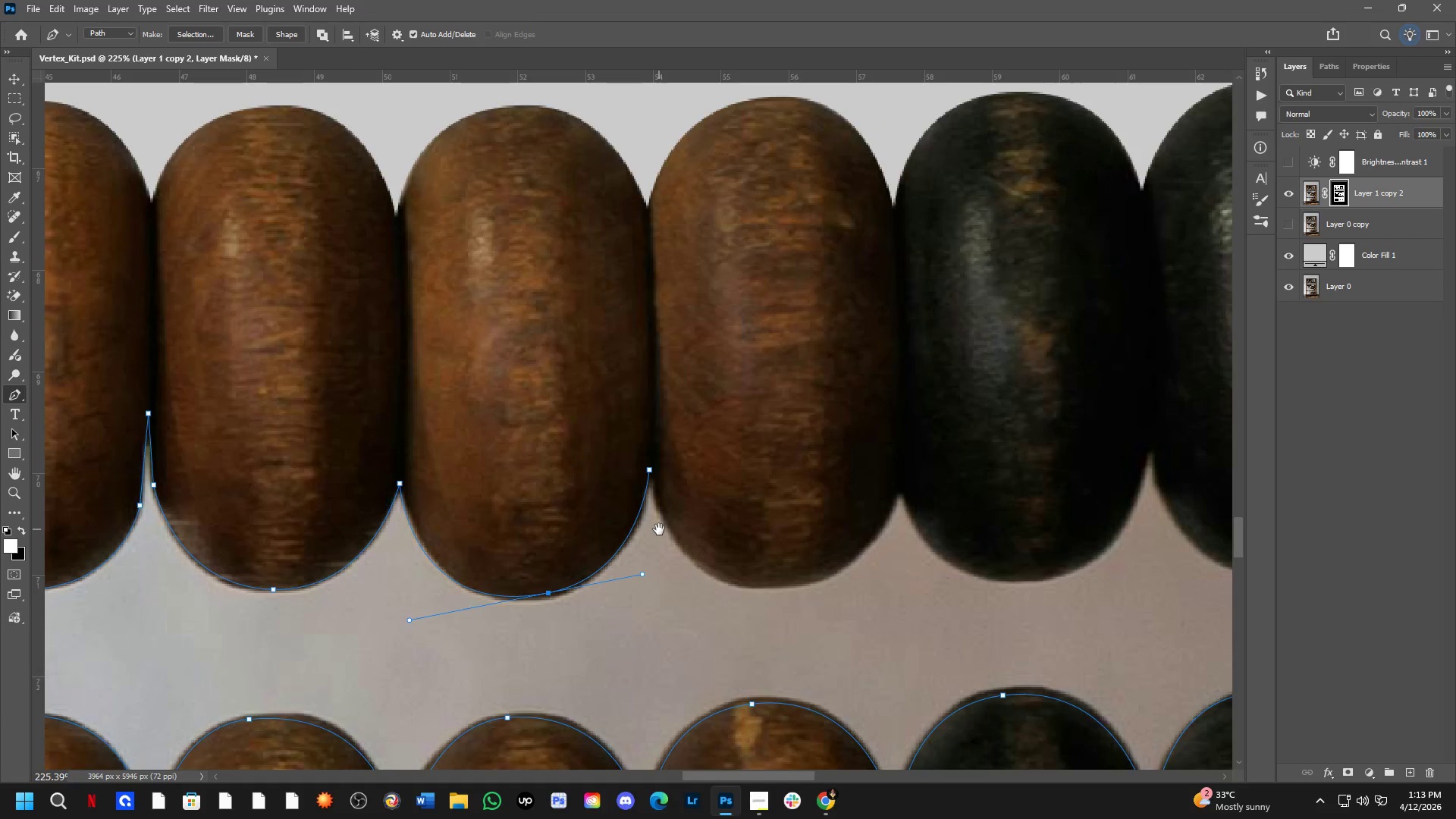 
left_click_drag(start_coordinate=[711, 585], to_coordinate=[851, 566])
 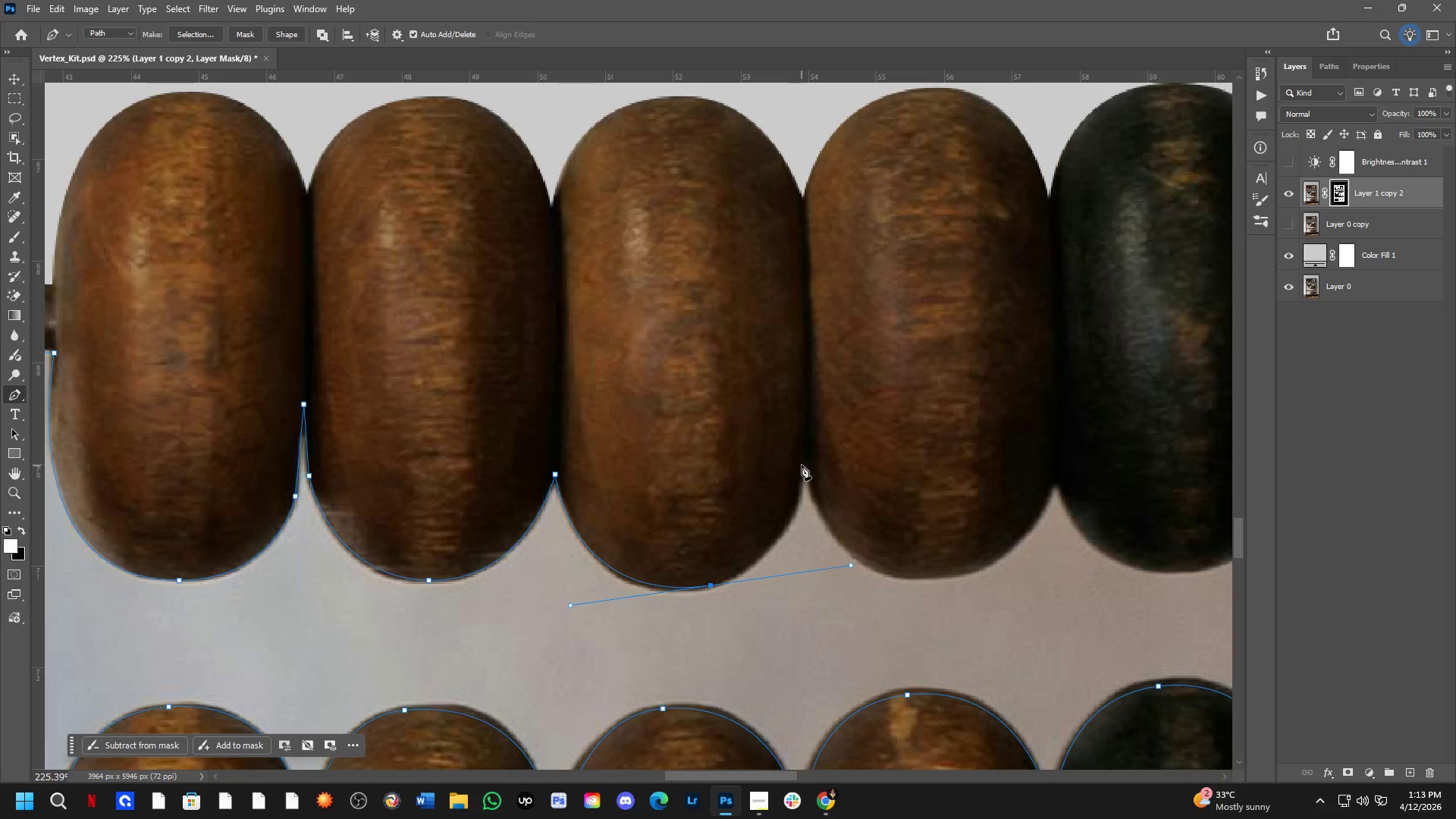 
left_click([804, 462])
 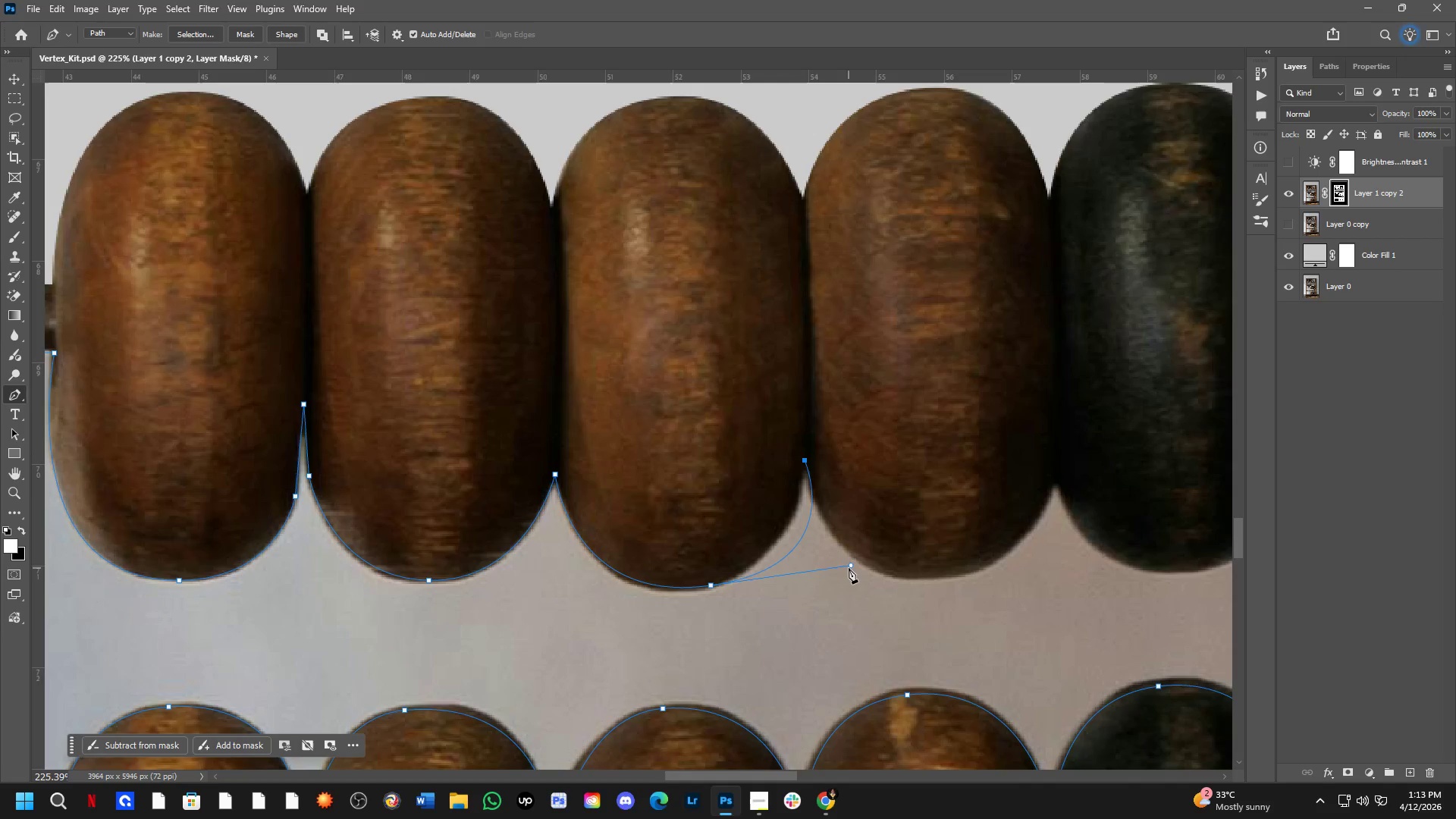 
hold_key(key=ControlLeft, duration=1.5)
left_click_drag(start_coordinate=[853, 568], to_coordinate=[807, 570])
 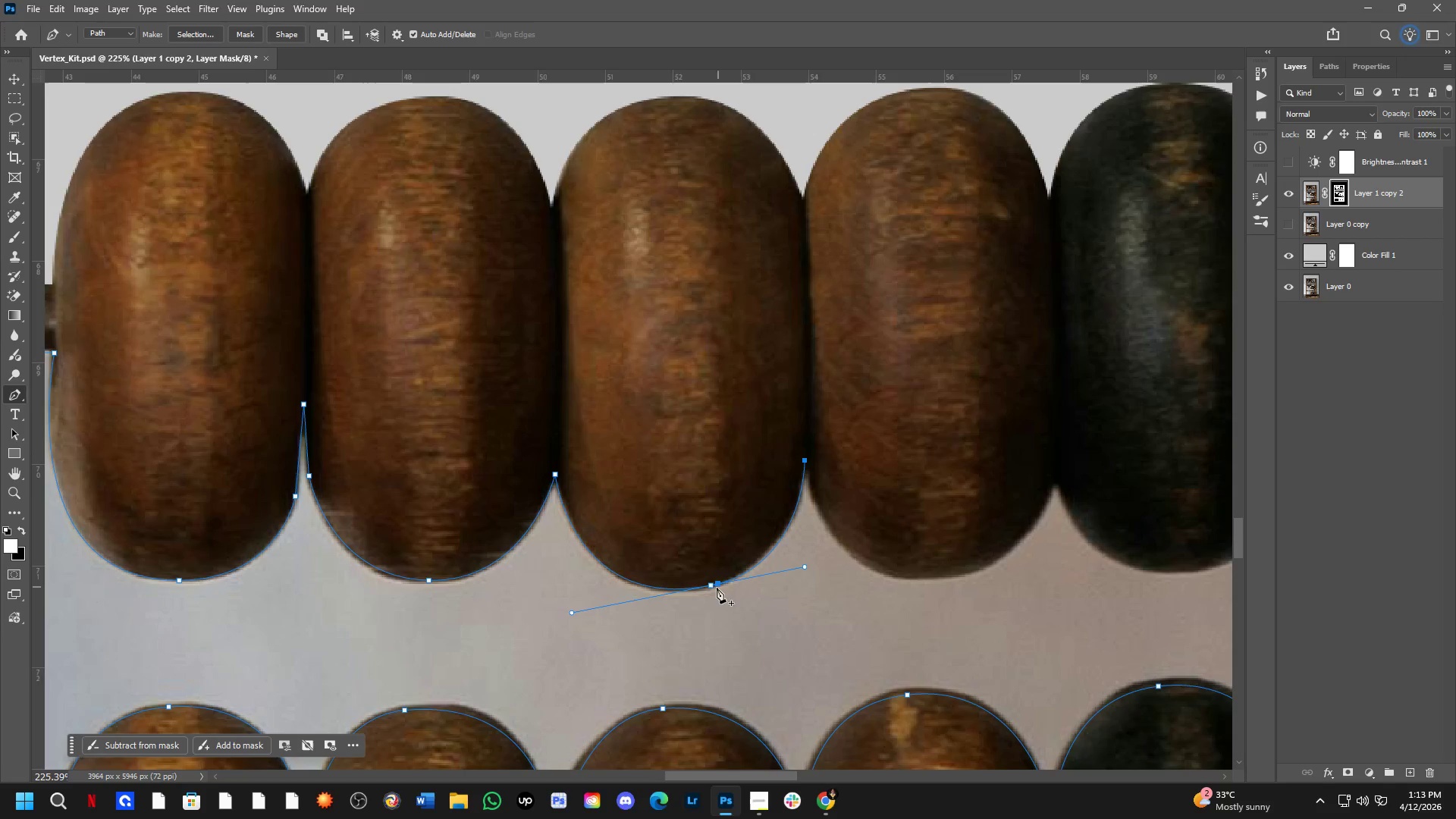 
hold_key(key=ControlLeft, duration=1.09)
left_click_drag(start_coordinate=[709, 588], to_coordinate=[703, 585])
 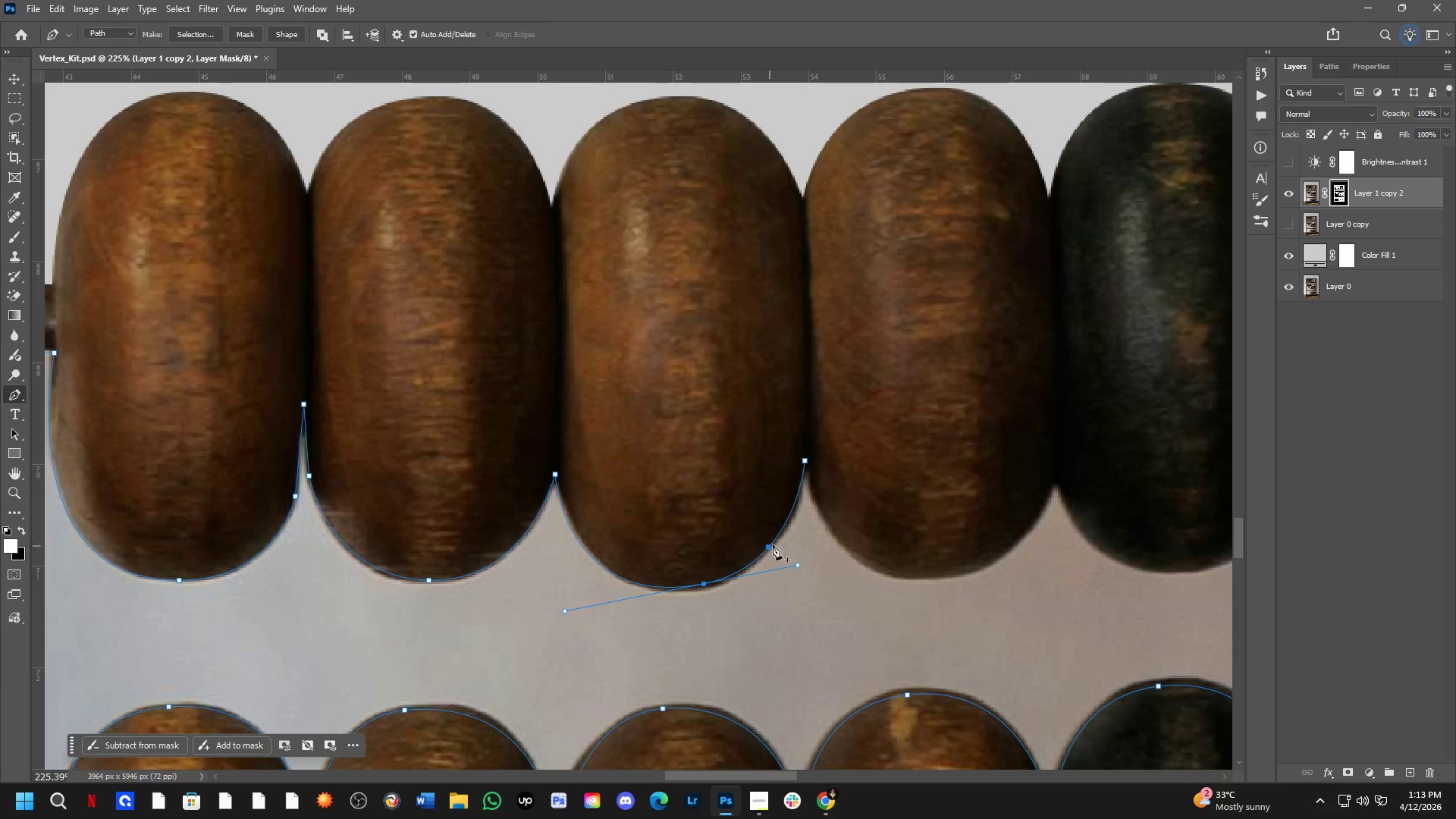 
hold_key(key=Space, duration=0.58)
 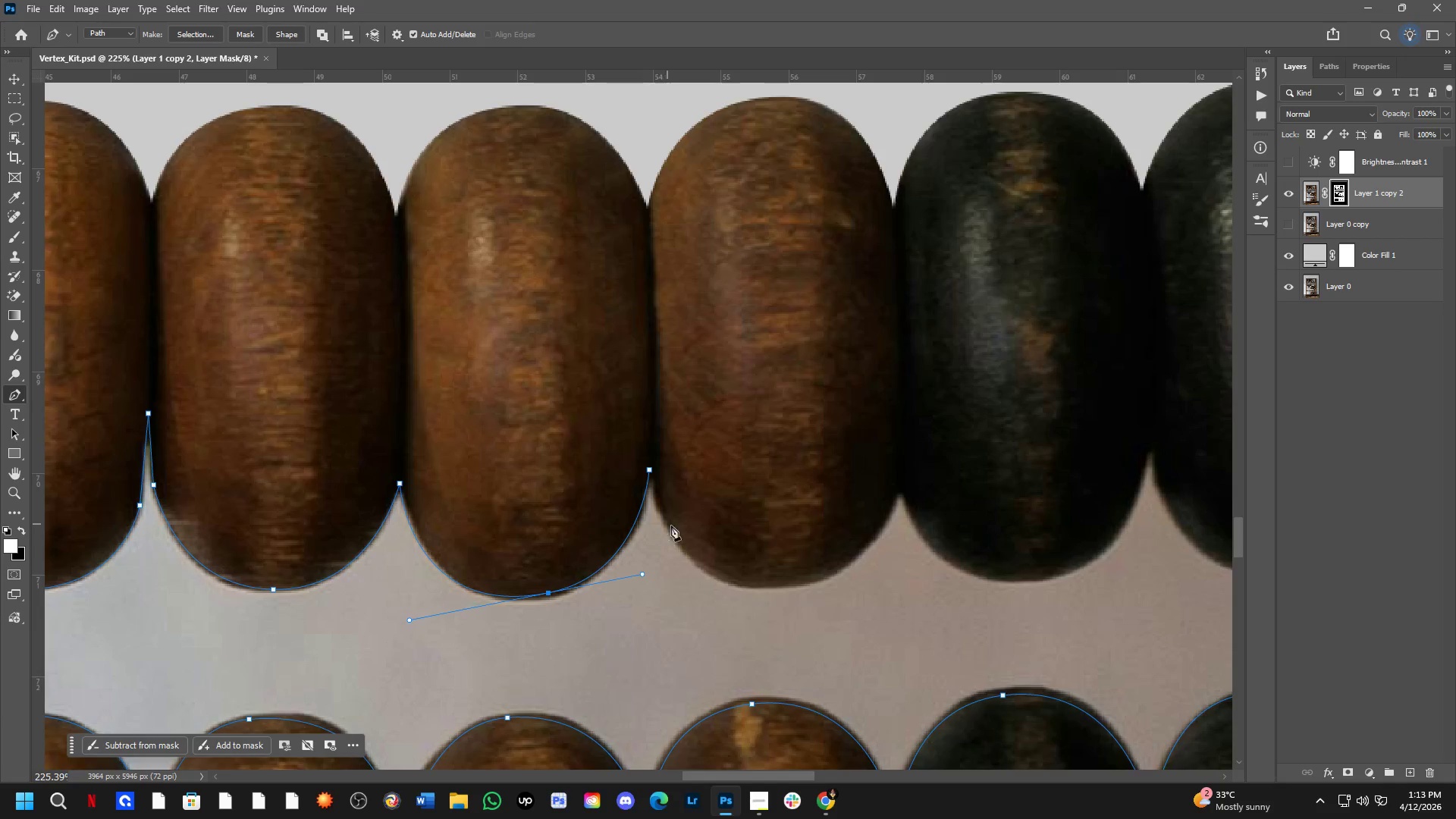 
left_click_drag(start_coordinate=[814, 520], to_coordinate=[659, 529])
 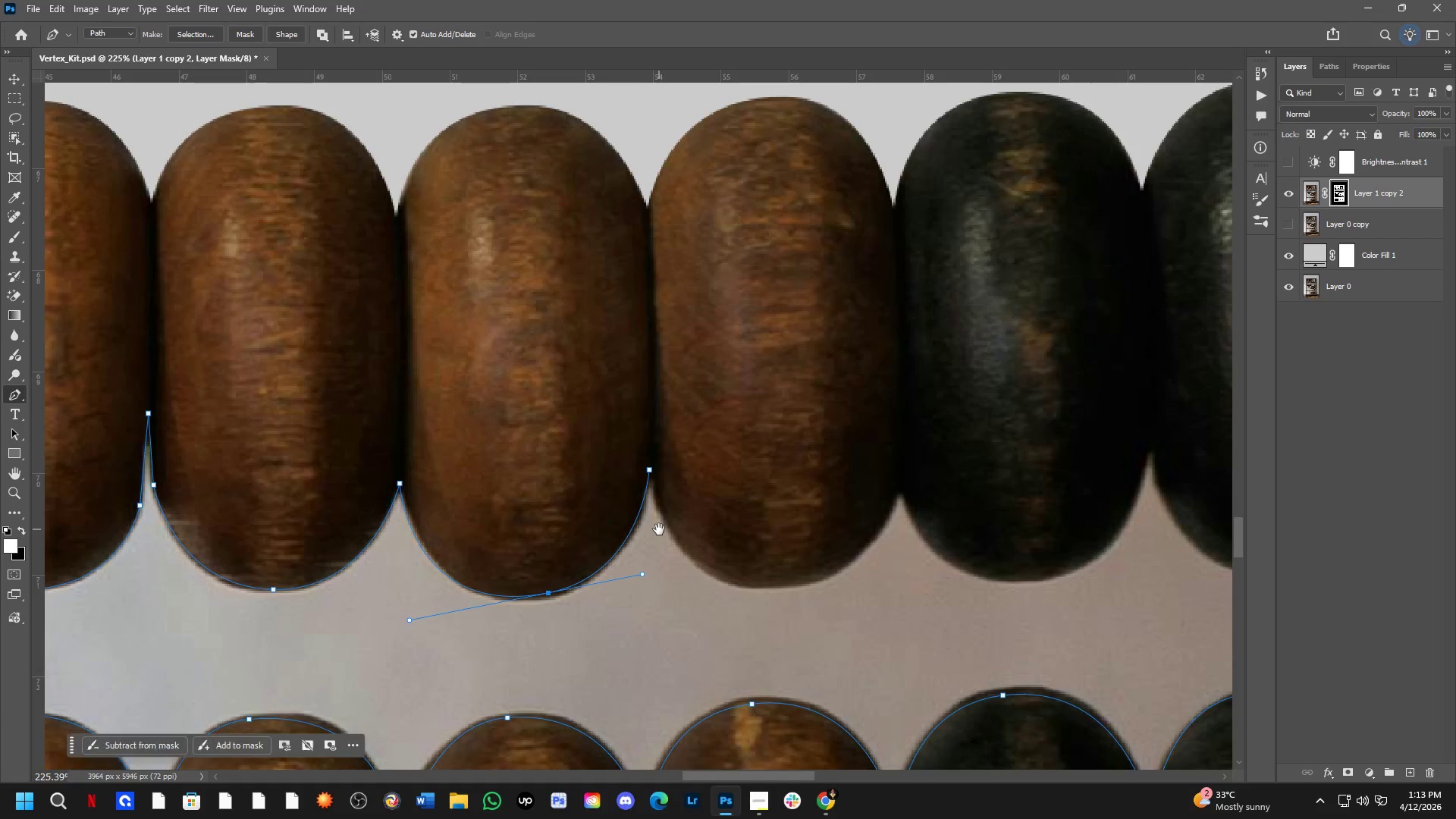 
hold_key(key=Space, duration=6.41)
 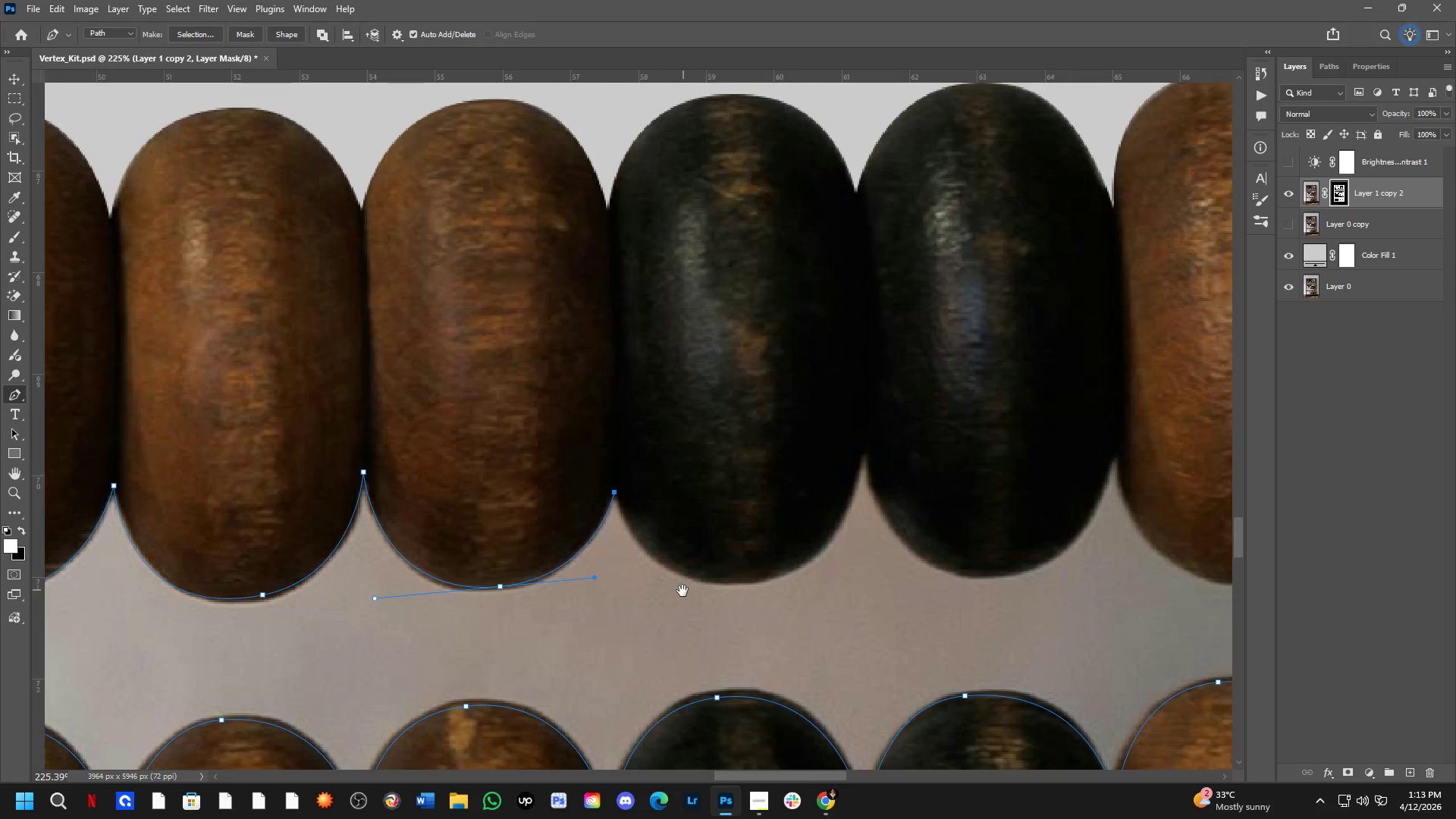 
left_click_drag(start_coordinate=[786, 585], to_coordinate=[911, 568])
 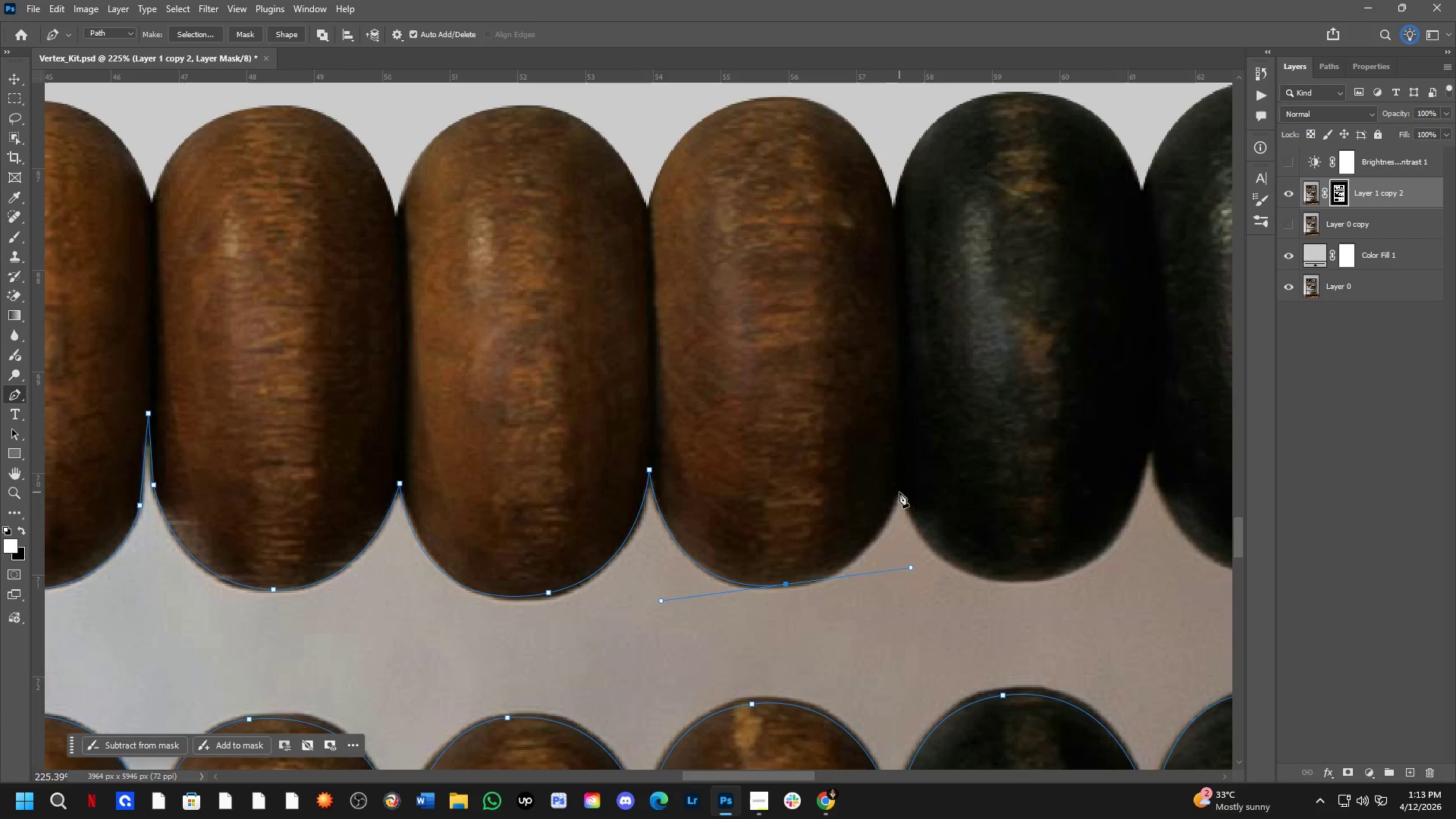 
left_click([901, 491])
 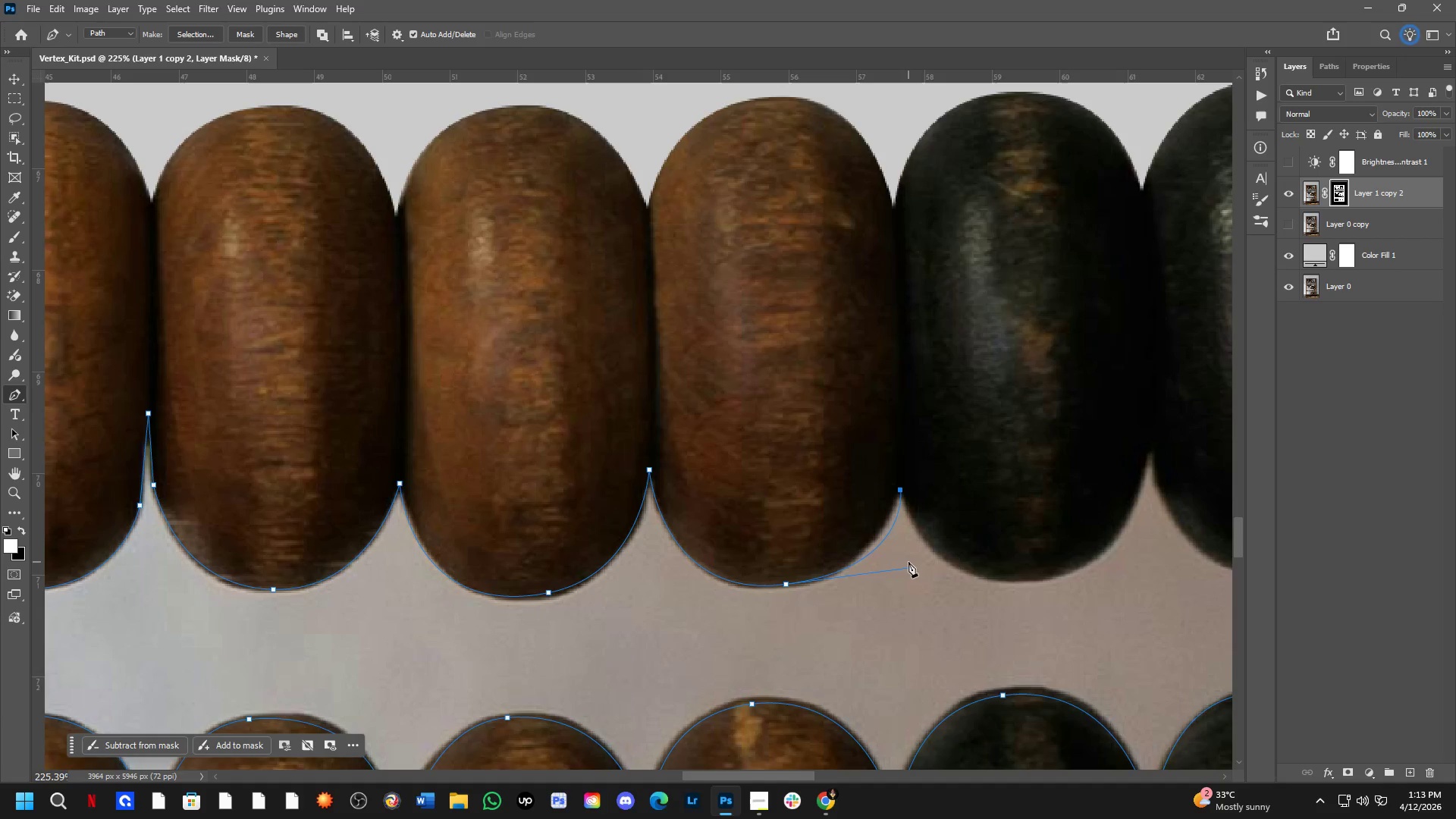 
hold_key(key=ControlLeft, duration=1.45)
left_click_drag(start_coordinate=[908, 565], to_coordinate=[878, 573])
 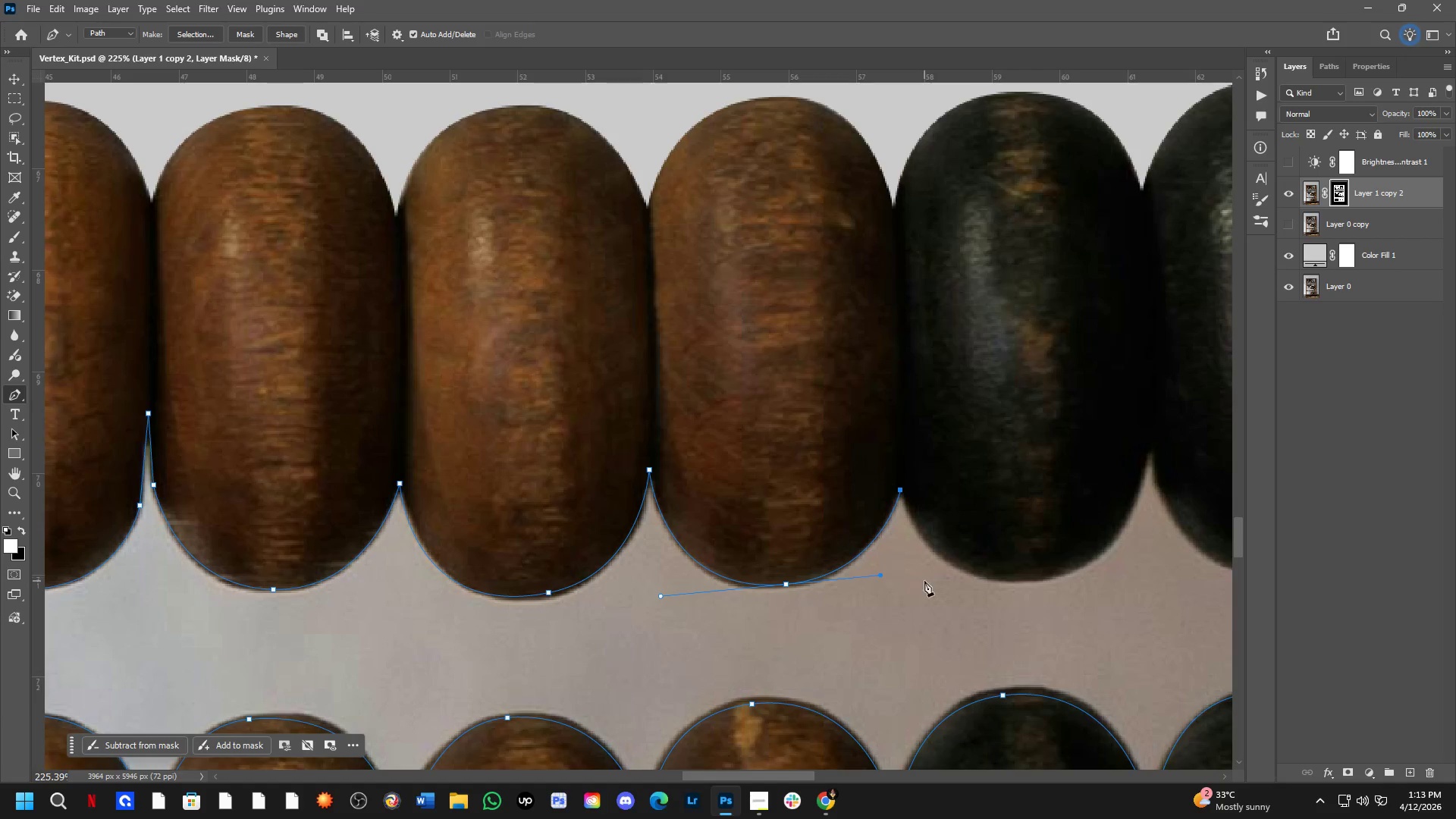 
hold_key(key=Space, duration=1.38)
 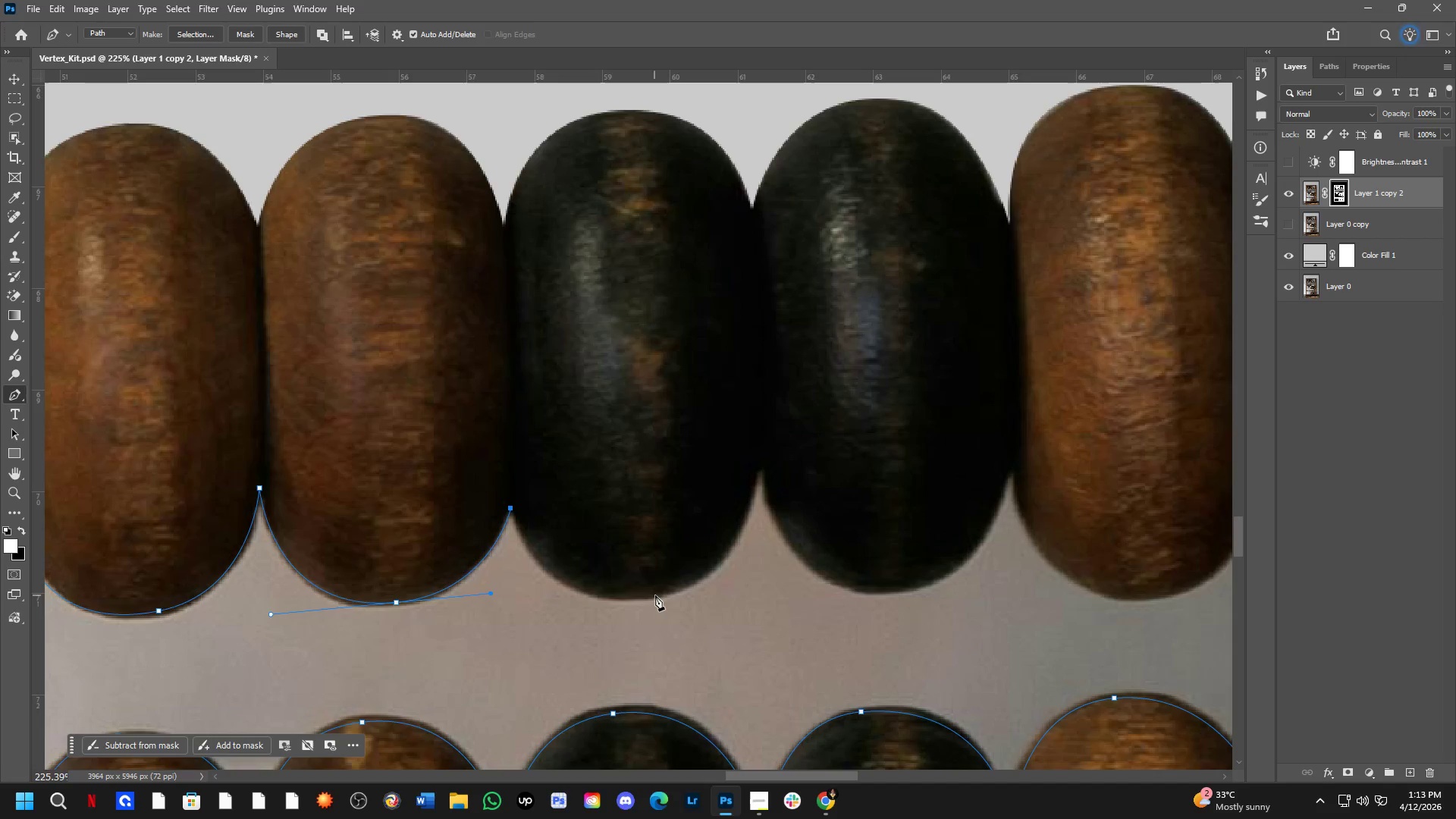 
left_click_drag(start_coordinate=[971, 588], to_coordinate=[581, 606])
 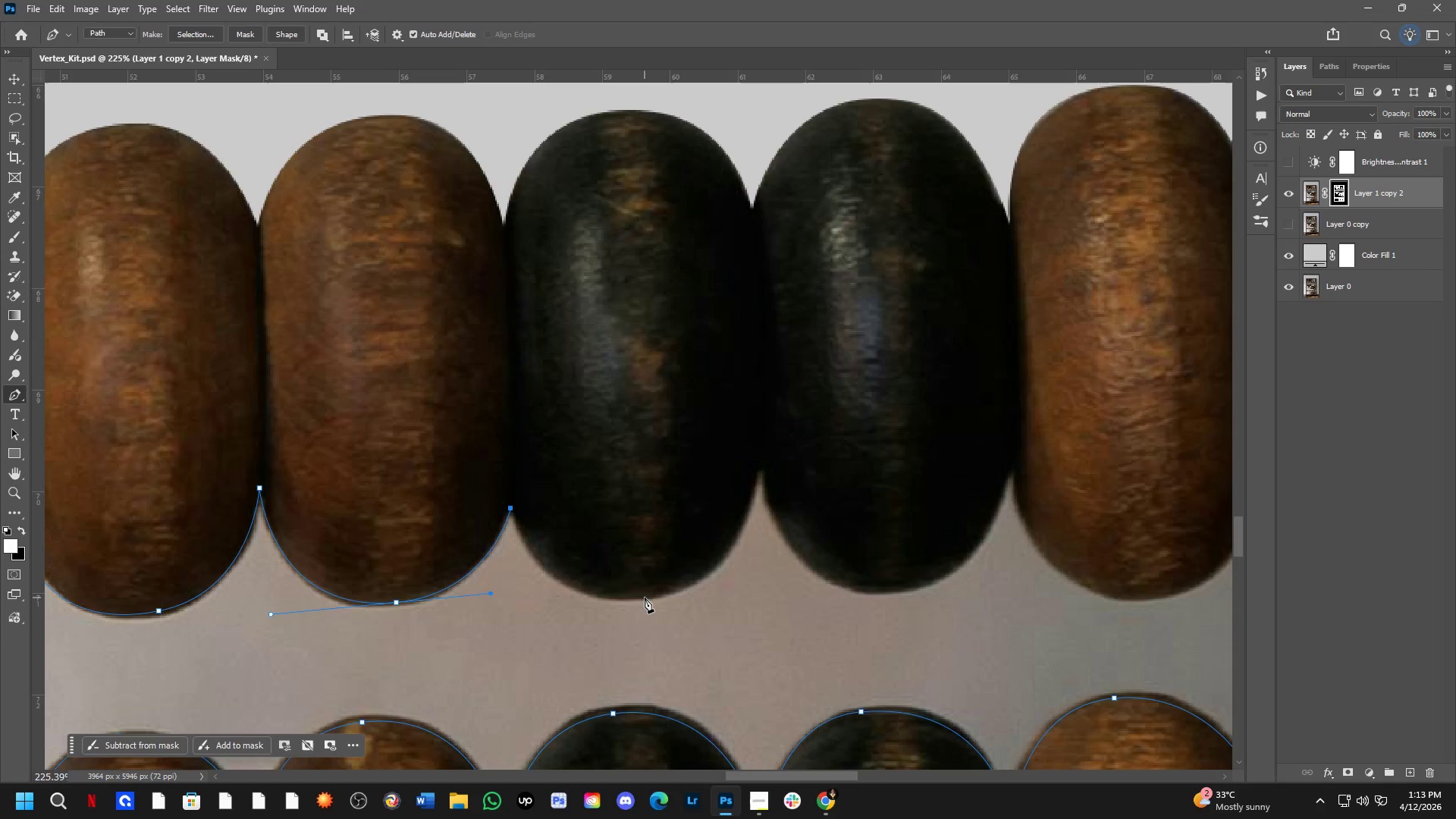 
left_click_drag(start_coordinate=[636, 597], to_coordinate=[736, 583])
 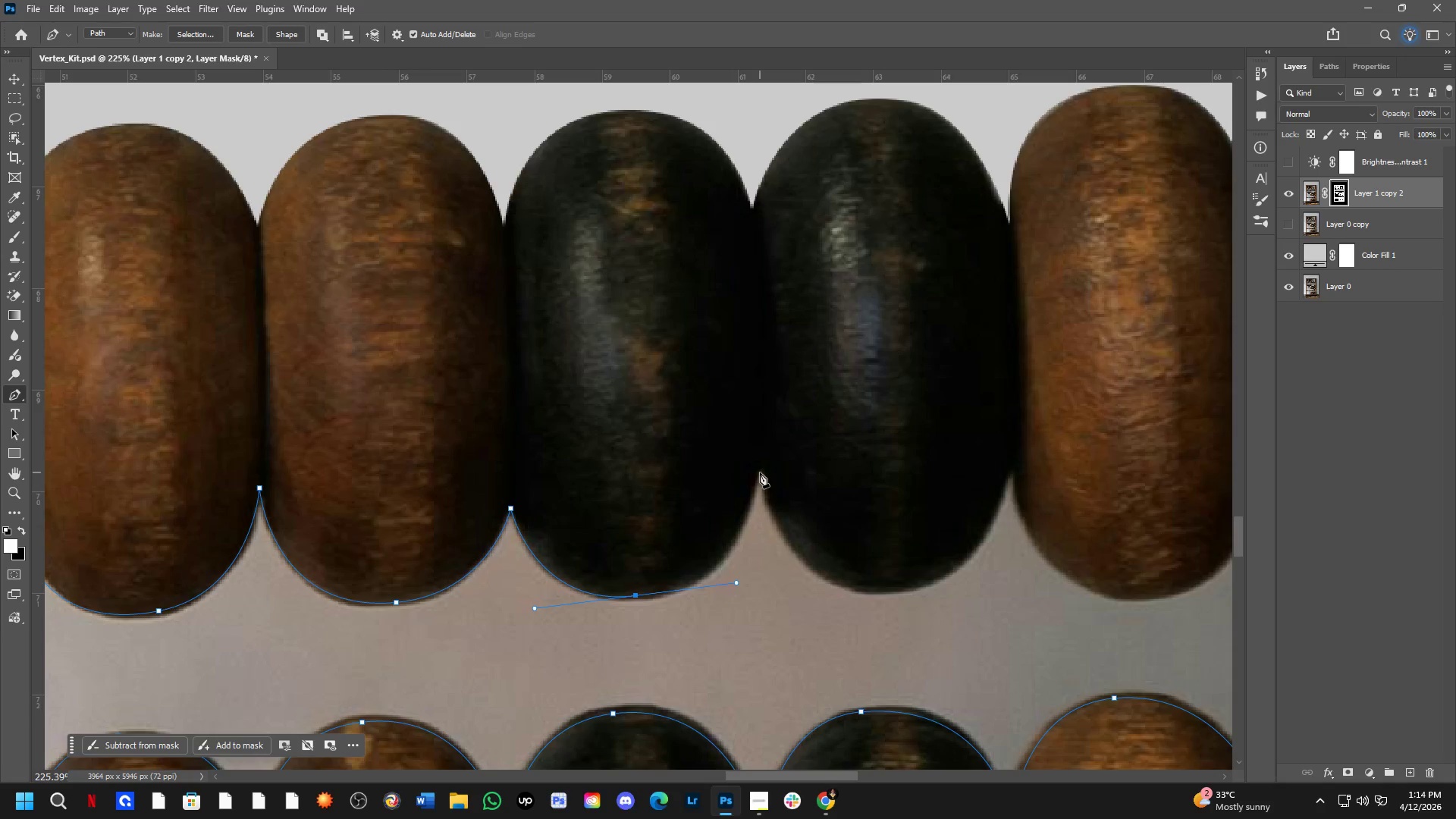 
left_click([760, 466])
 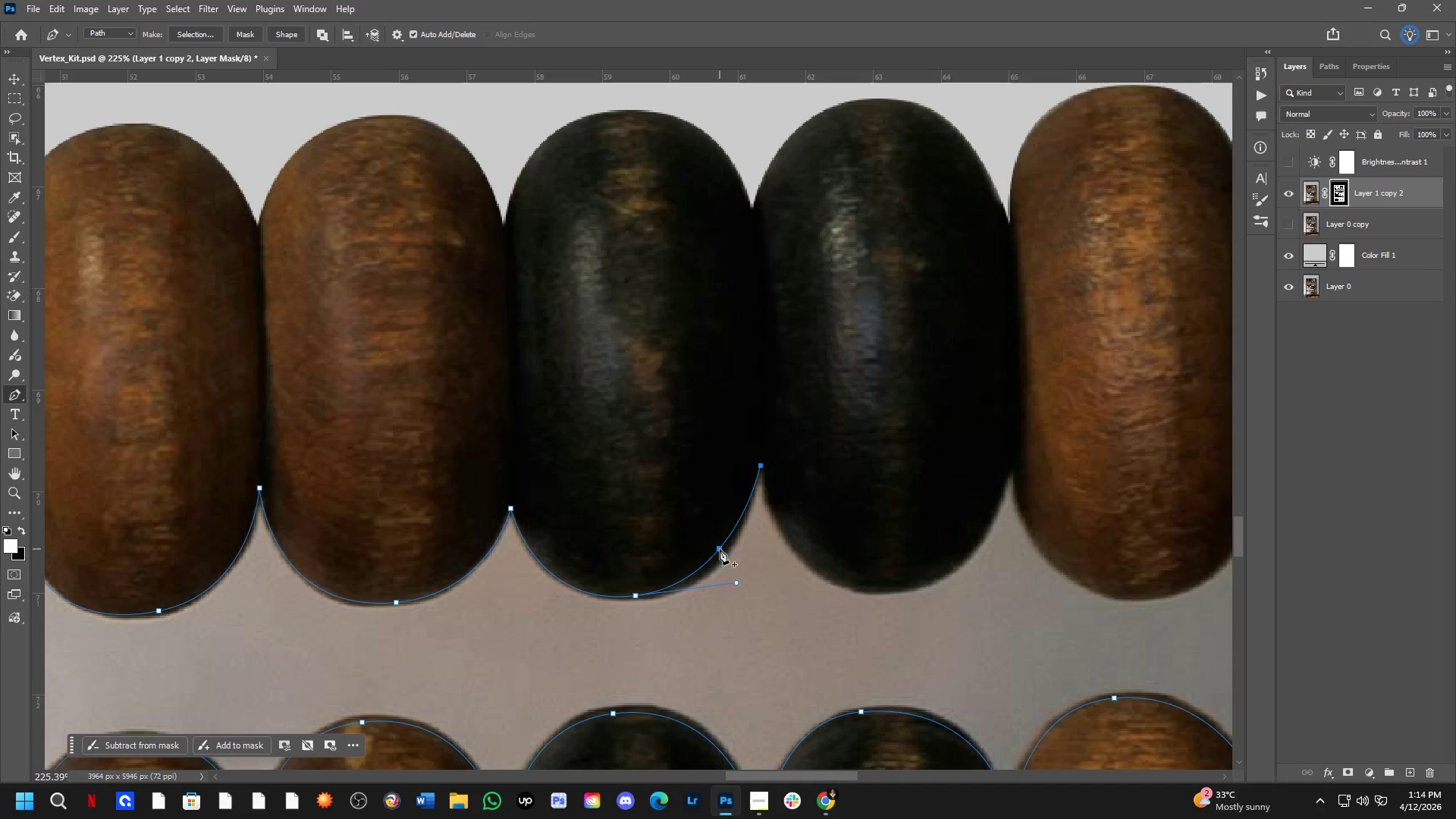 
left_click([720, 549])
 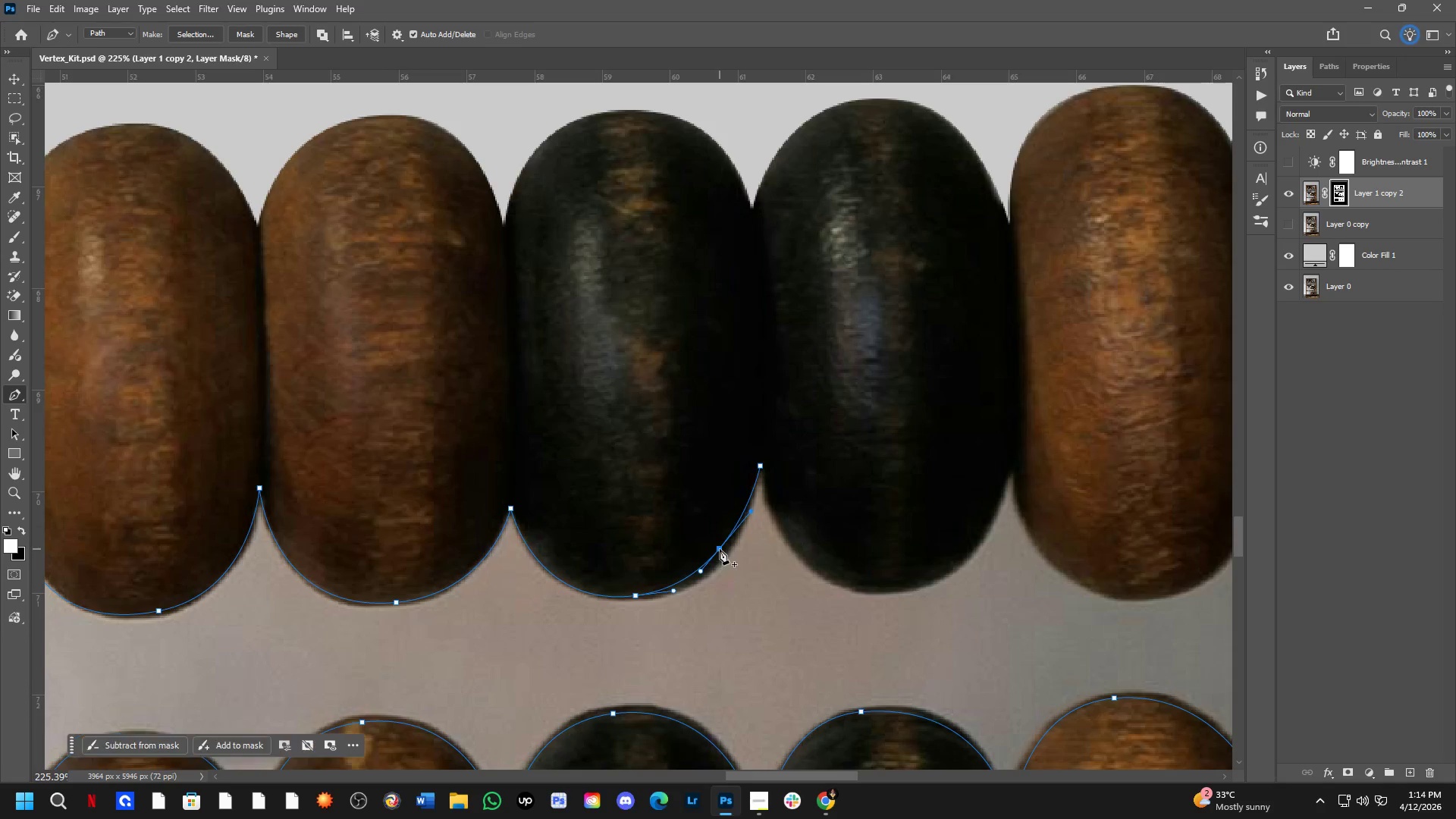 
hold_key(key=ControlLeft, duration=1.33)
left_click_drag(start_coordinate=[720, 549], to_coordinate=[721, 559])
 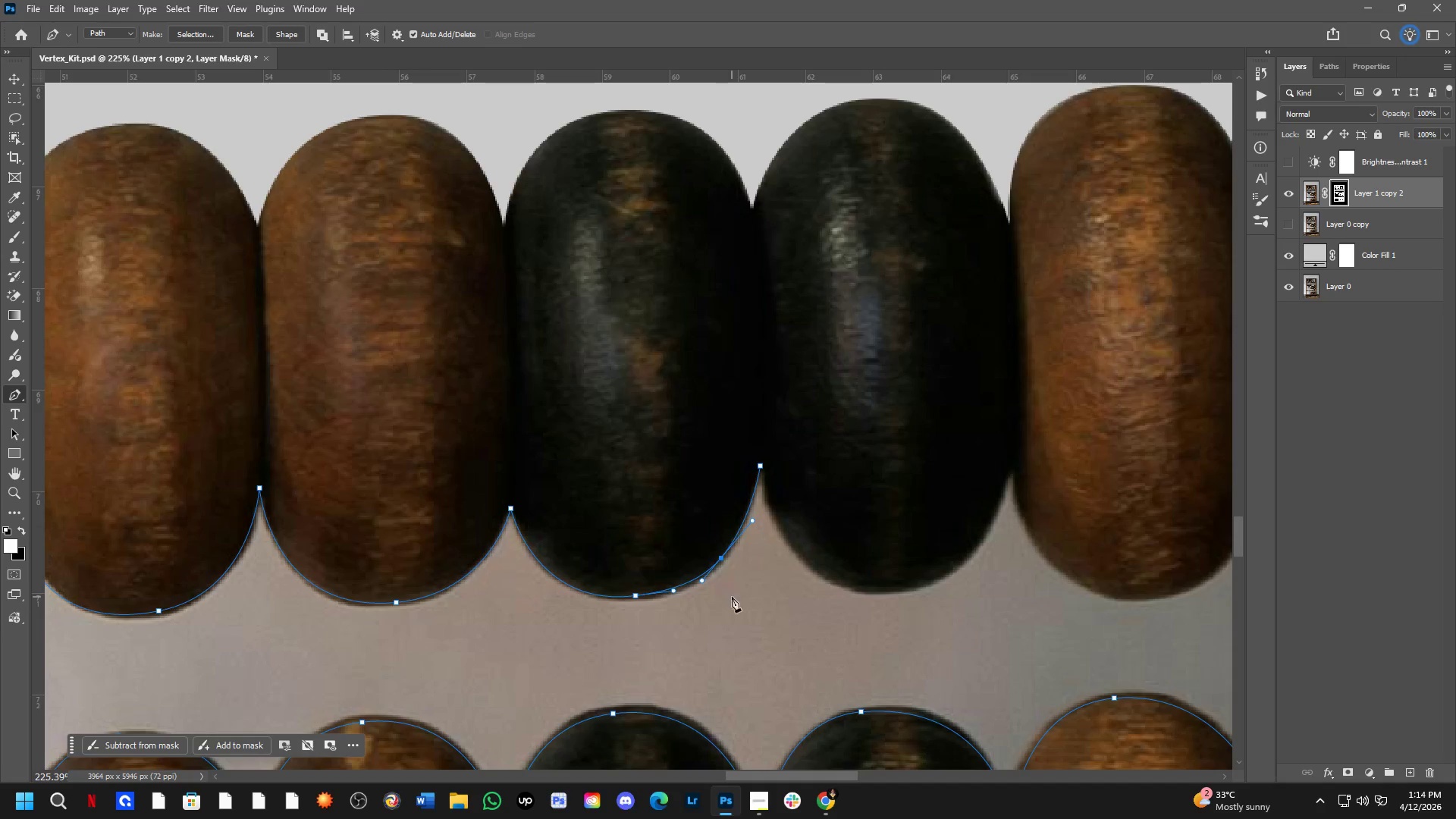 
key(Control+Z)
 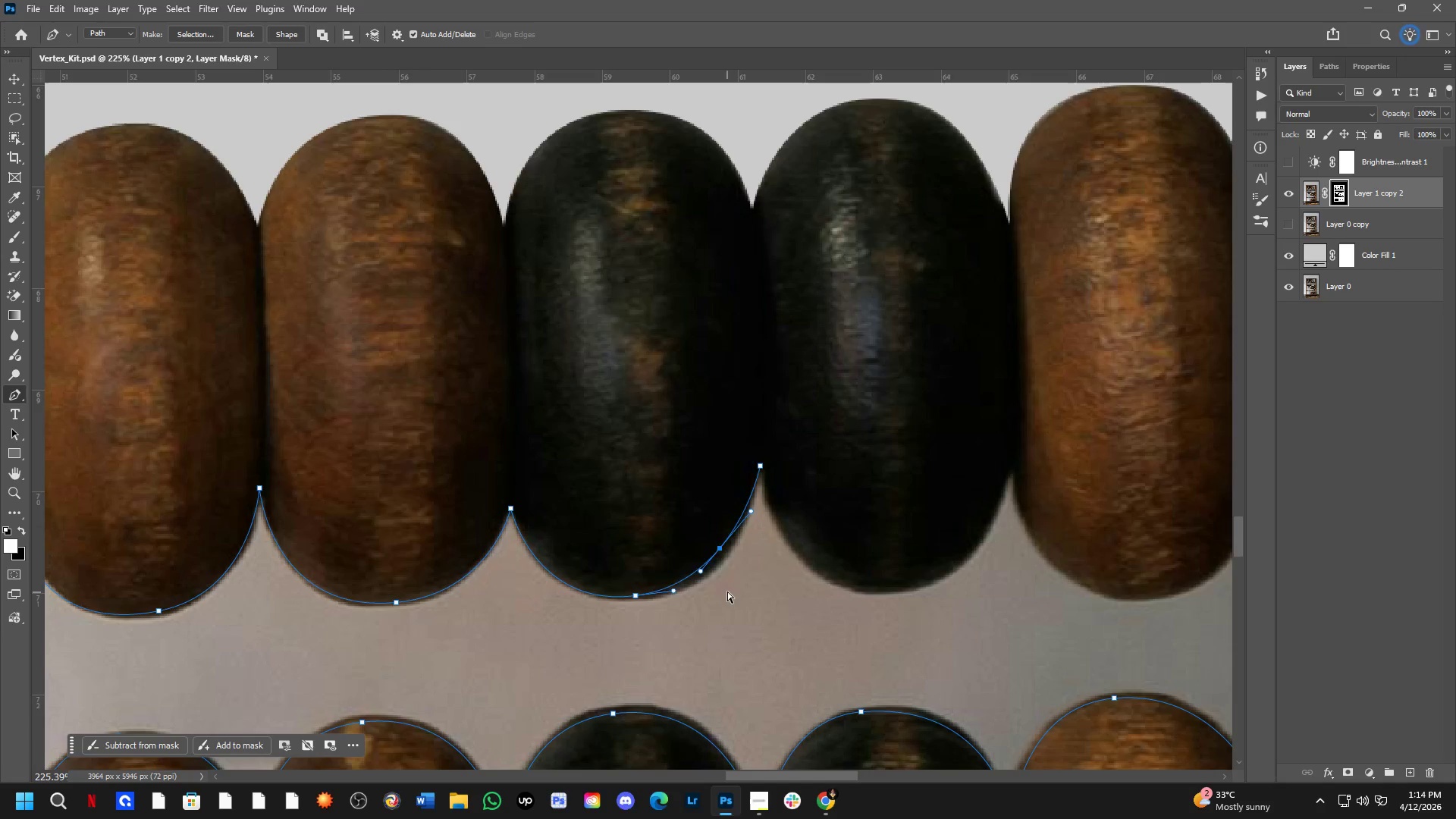 
key(Control+Z)
 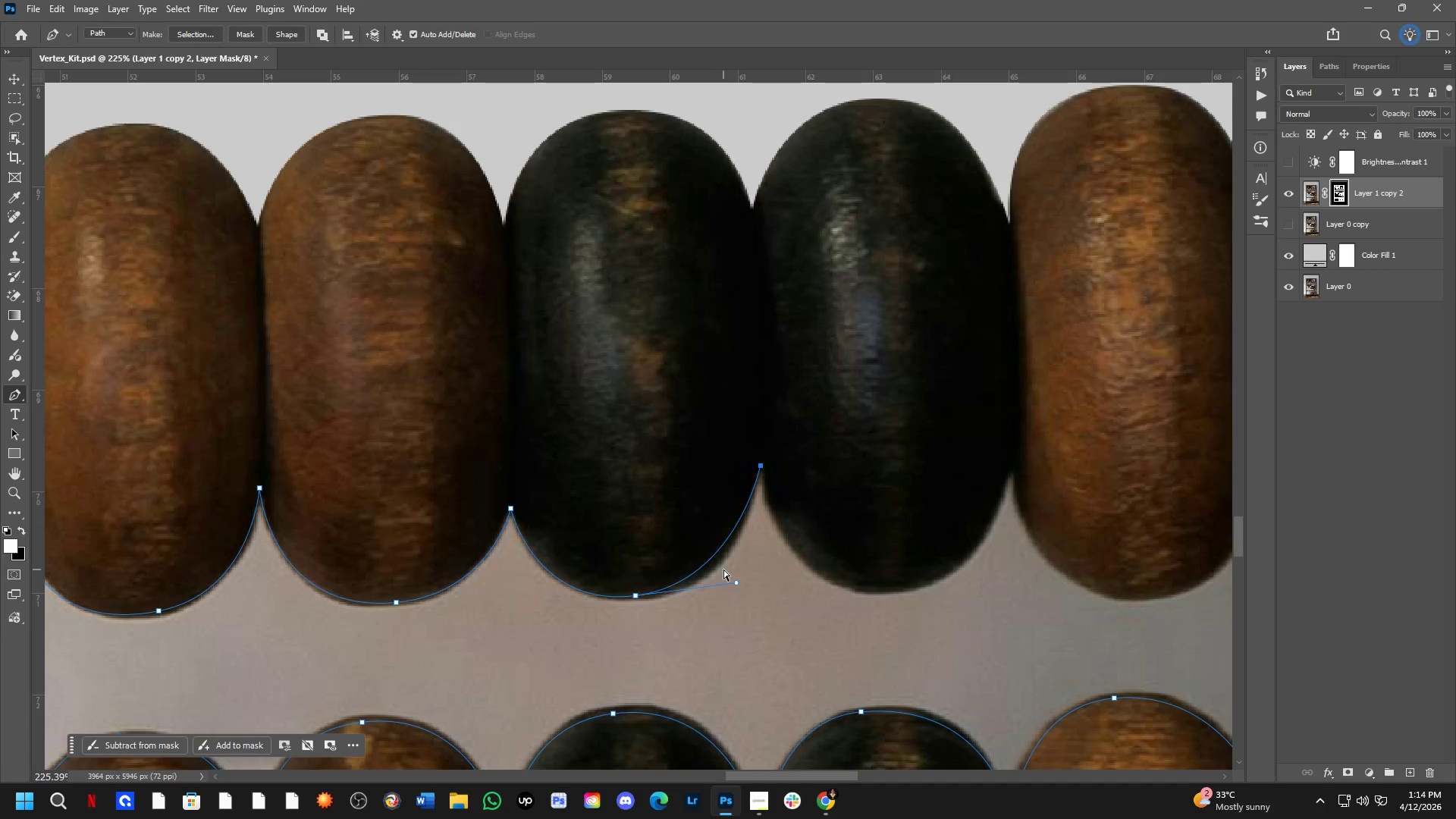 
hold_key(key=ControlLeft, duration=2.22)
left_click_drag(start_coordinate=[739, 584], to_coordinate=[737, 596])
 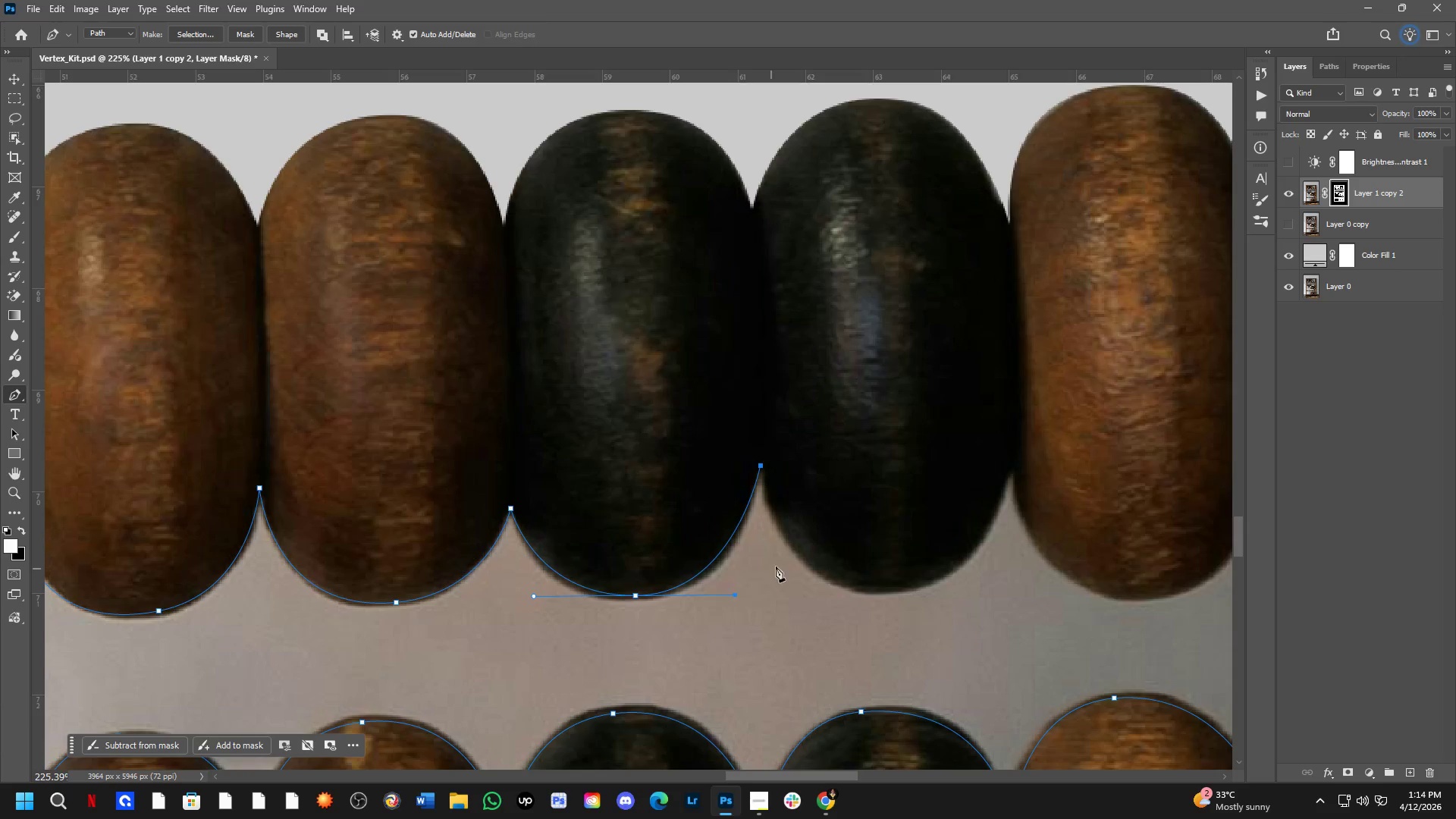 
hold_key(key=Space, duration=1.39)
 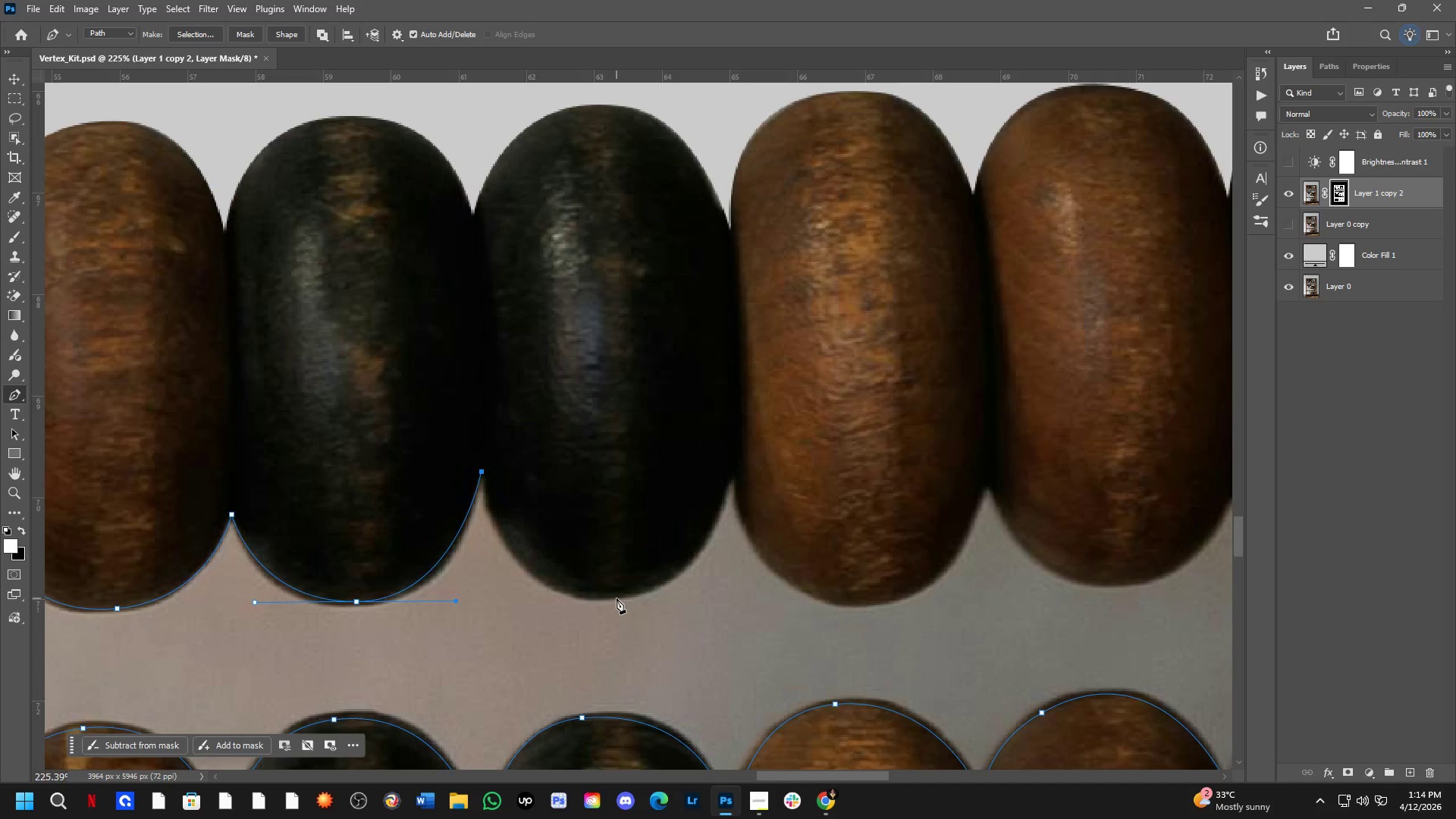 
left_click_drag(start_coordinate=[833, 557], to_coordinate=[554, 563])
 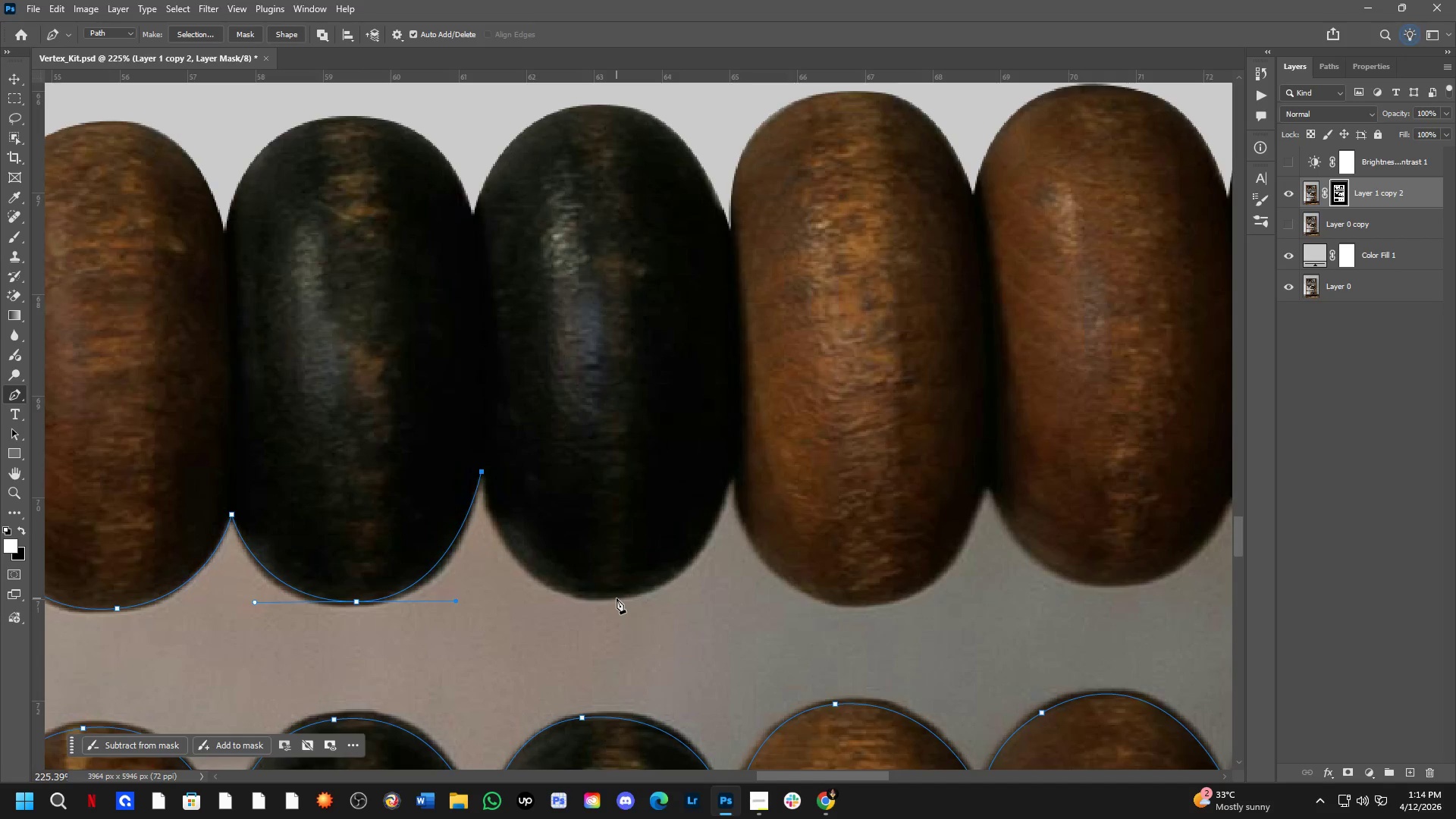 
left_click_drag(start_coordinate=[617, 598], to_coordinate=[736, 590])
 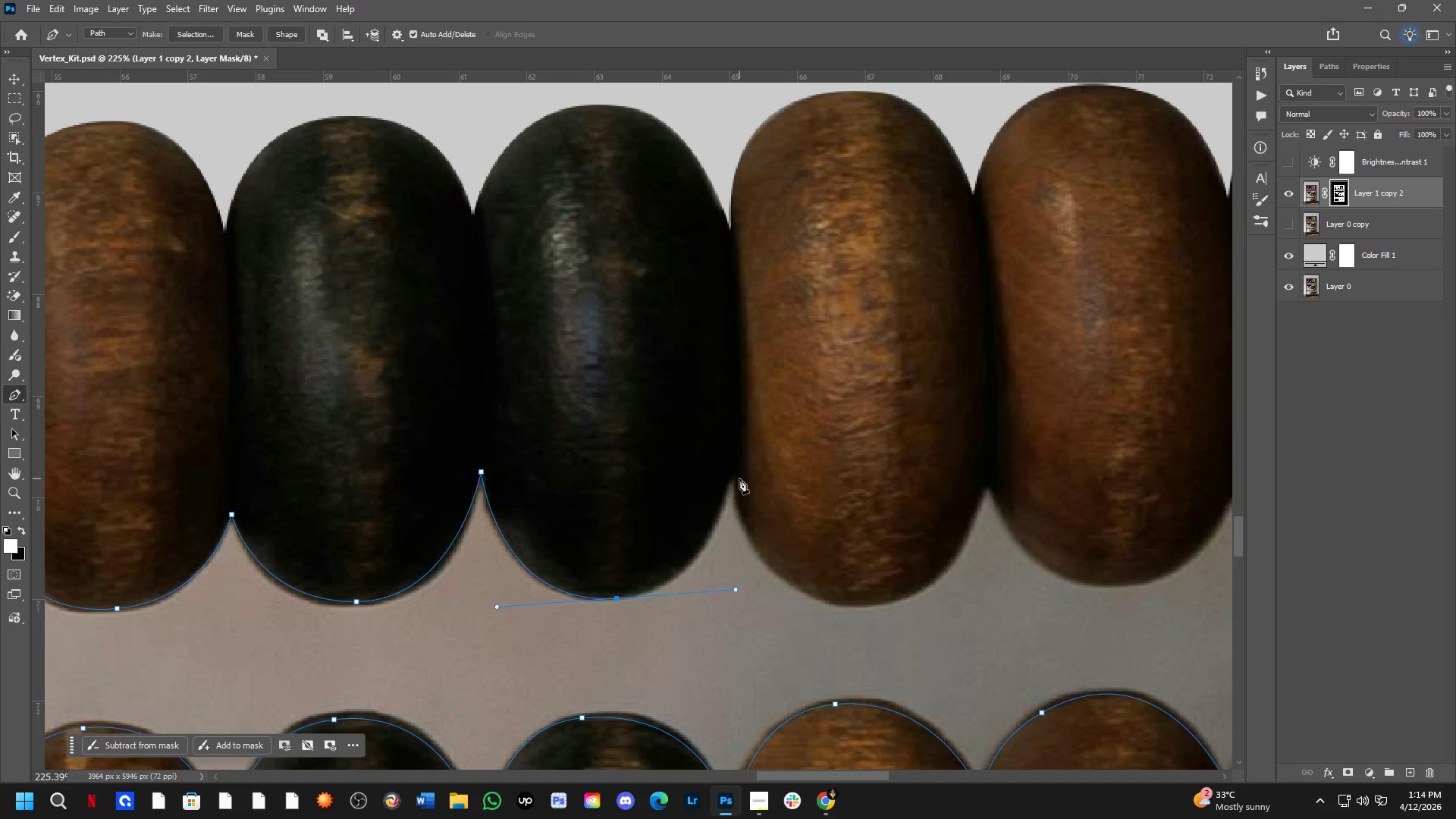 
left_click([736, 474])
 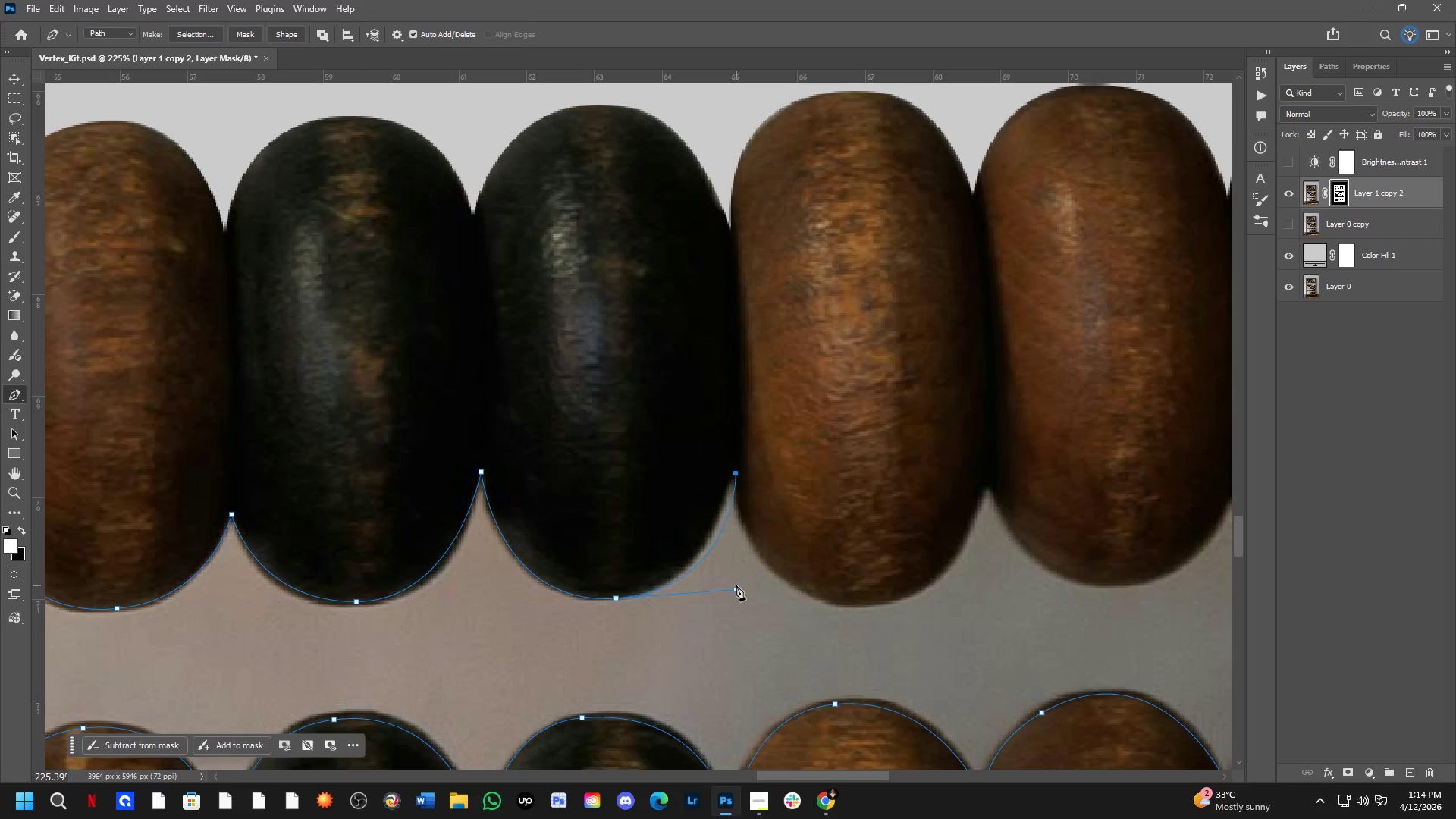 
hold_key(key=ControlLeft, duration=1.11)
left_click_drag(start_coordinate=[733, 588], to_coordinate=[711, 588])
 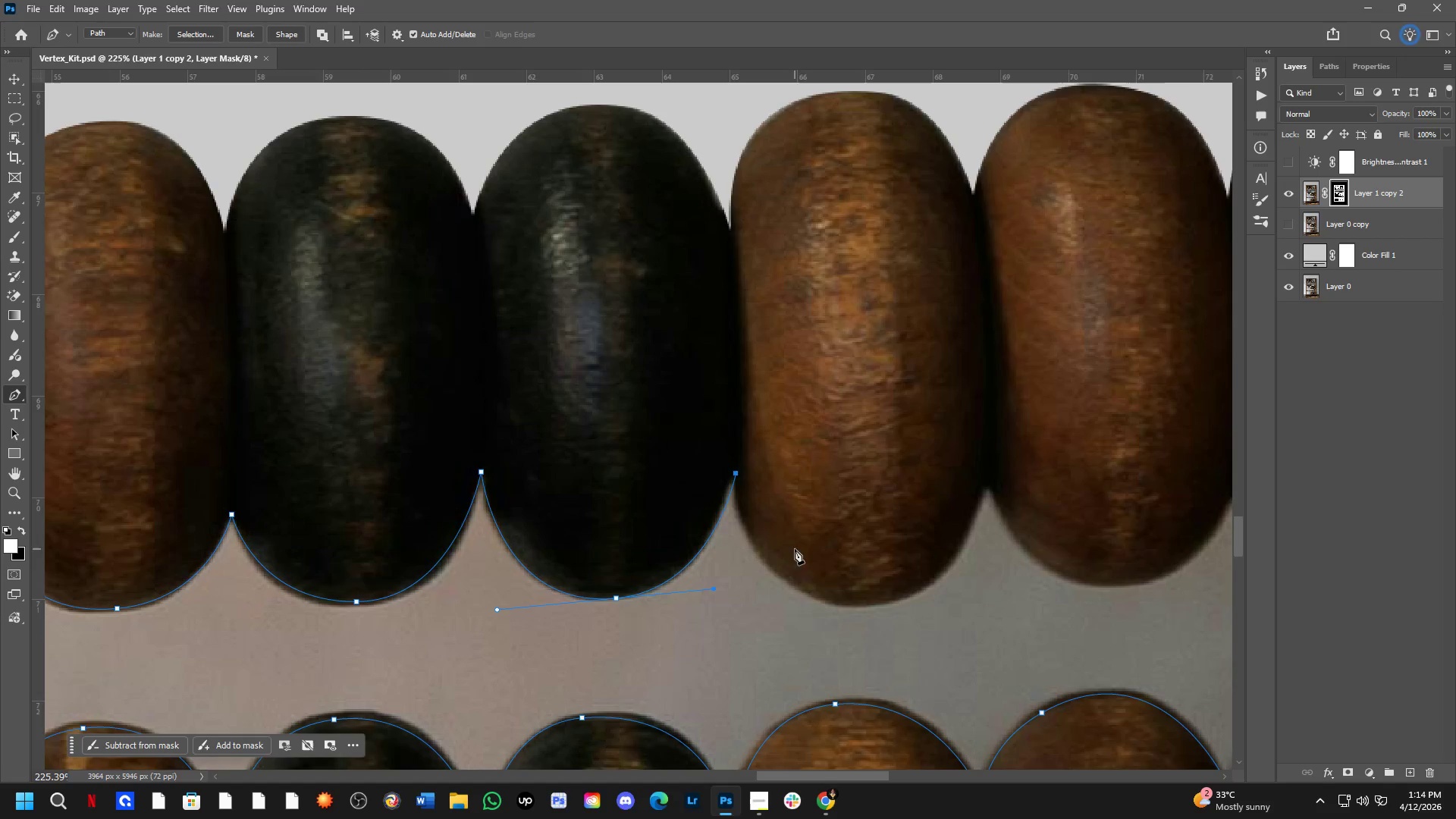 
hold_key(key=Space, duration=0.66)
 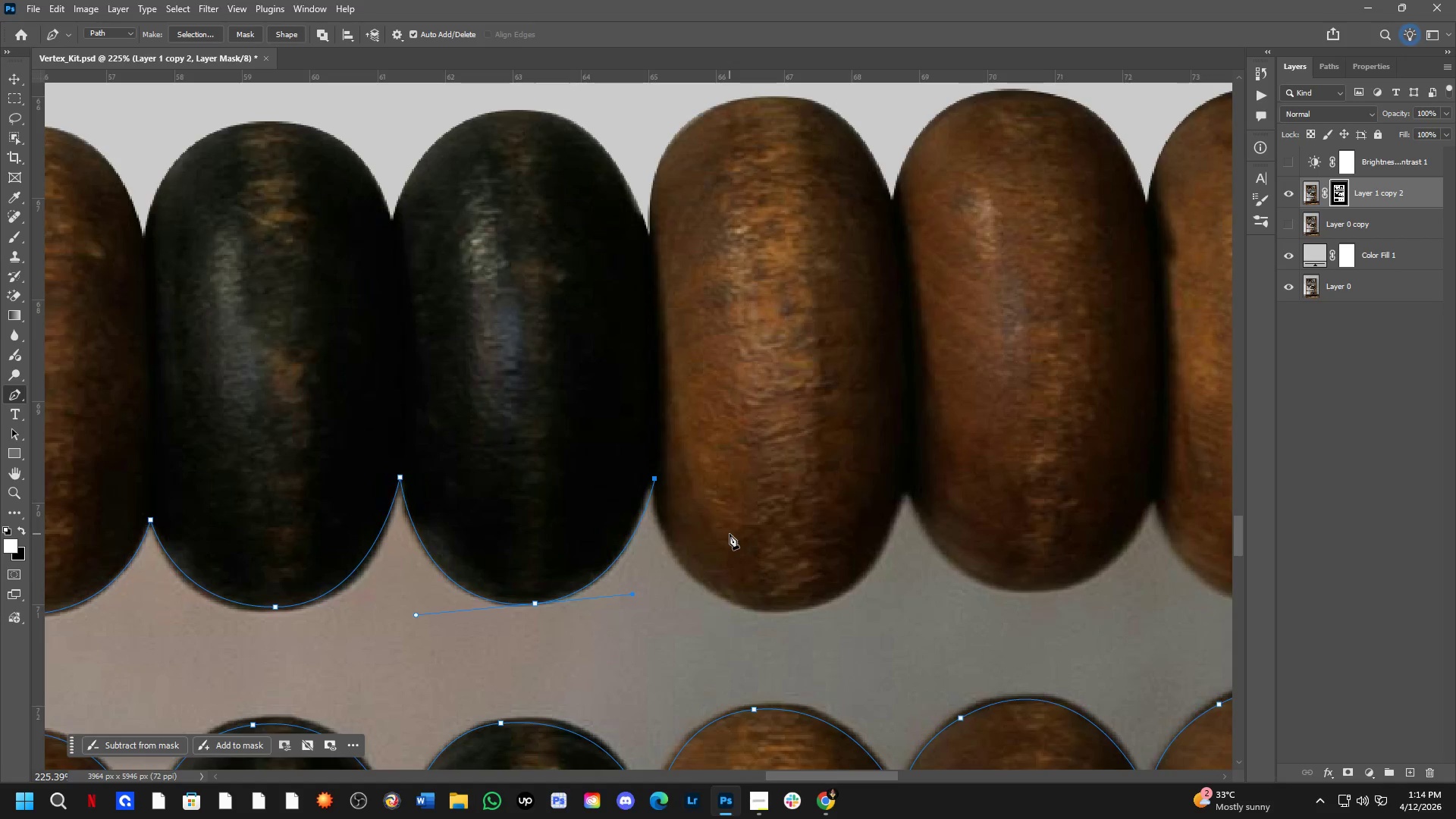 
left_click_drag(start_coordinate=[811, 528], to_coordinate=[730, 533])
 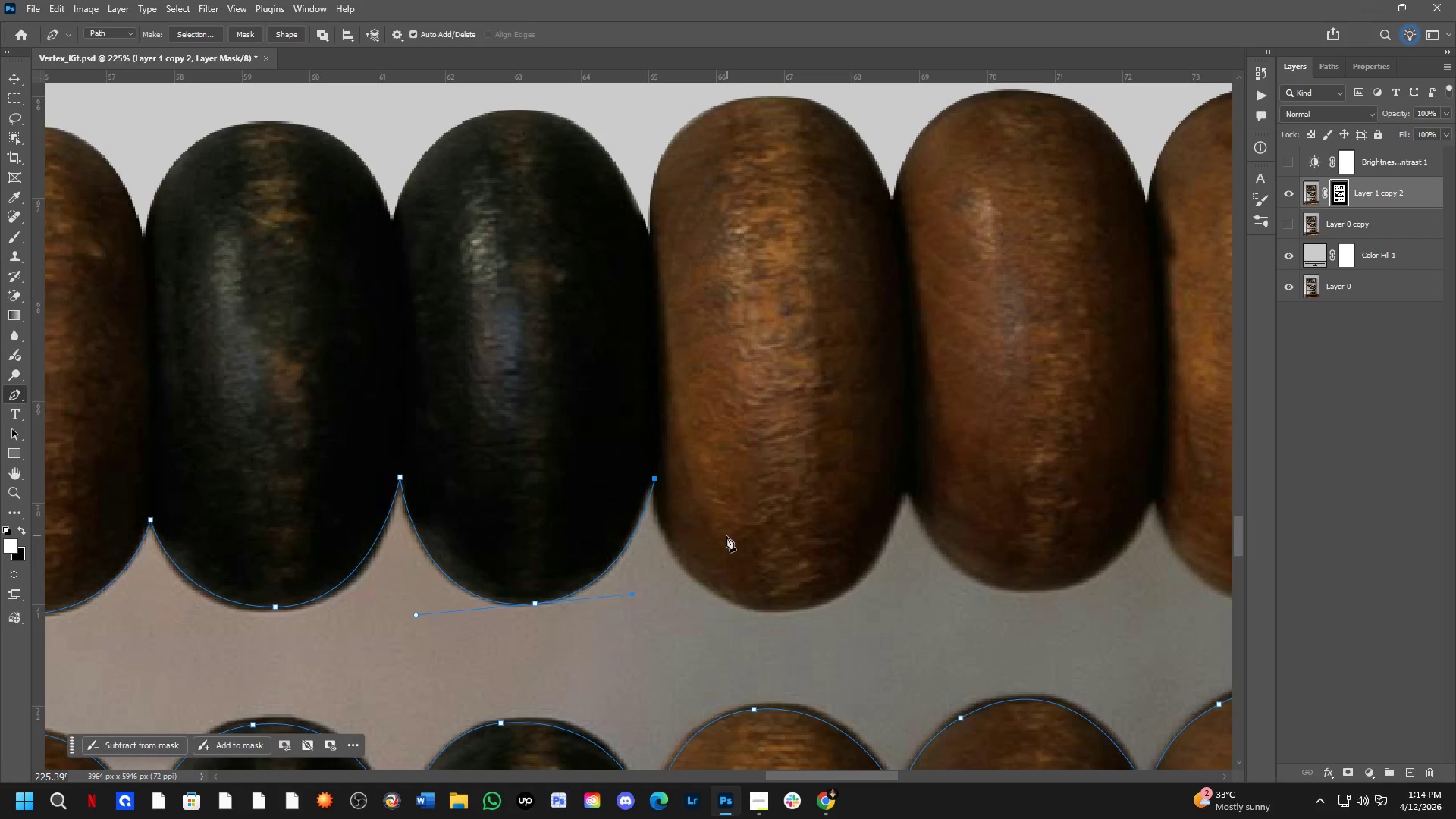 
hold_key(key=Space, duration=0.92)
 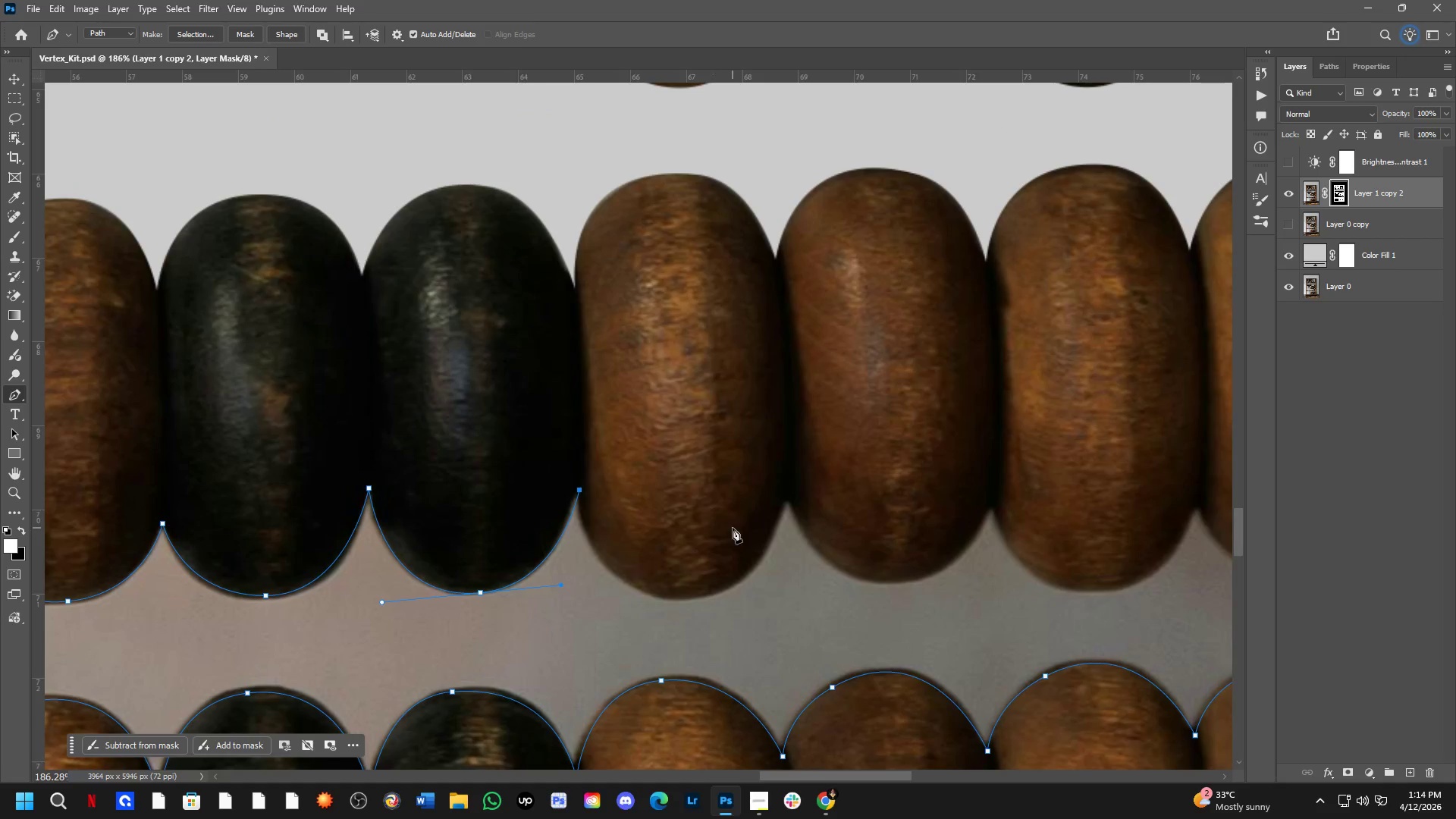 
left_click_drag(start_coordinate=[796, 507], to_coordinate=[712, 507])
 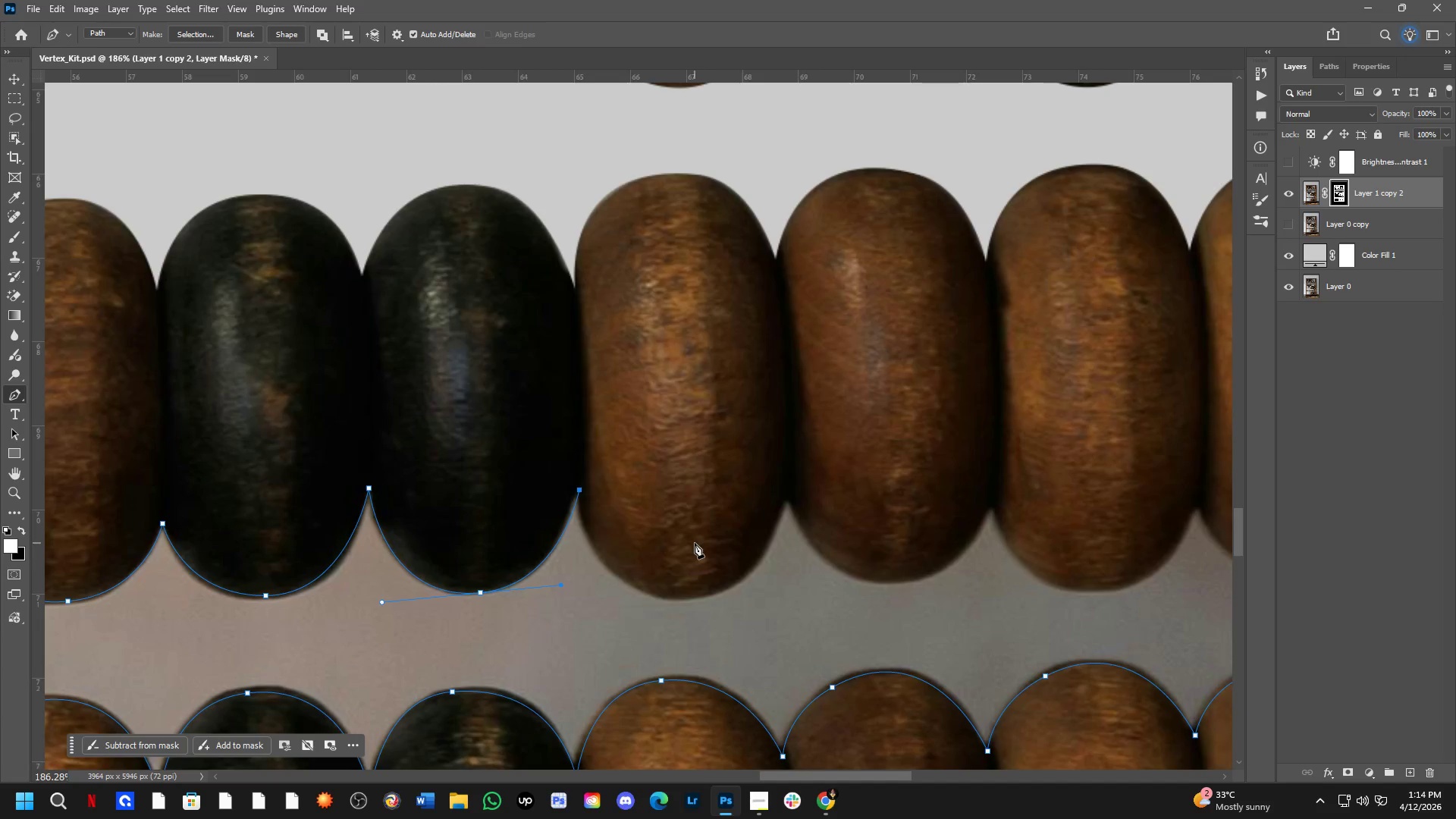 
scroll: coordinate [705, 537], scroll_direction: down, amount: 2.0
 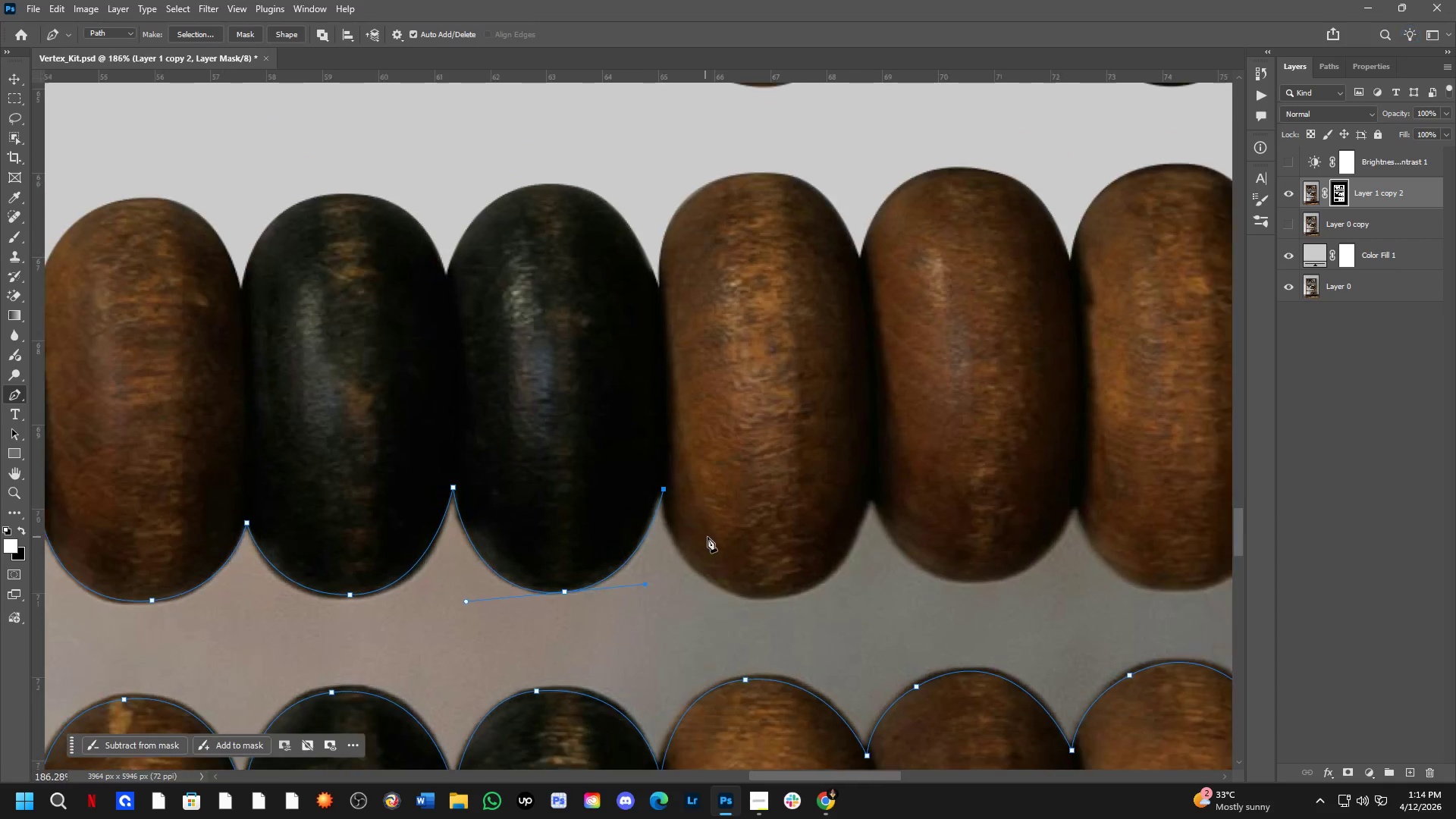 
scroll: coordinate [694, 544], scroll_direction: up, amount: 3.0
 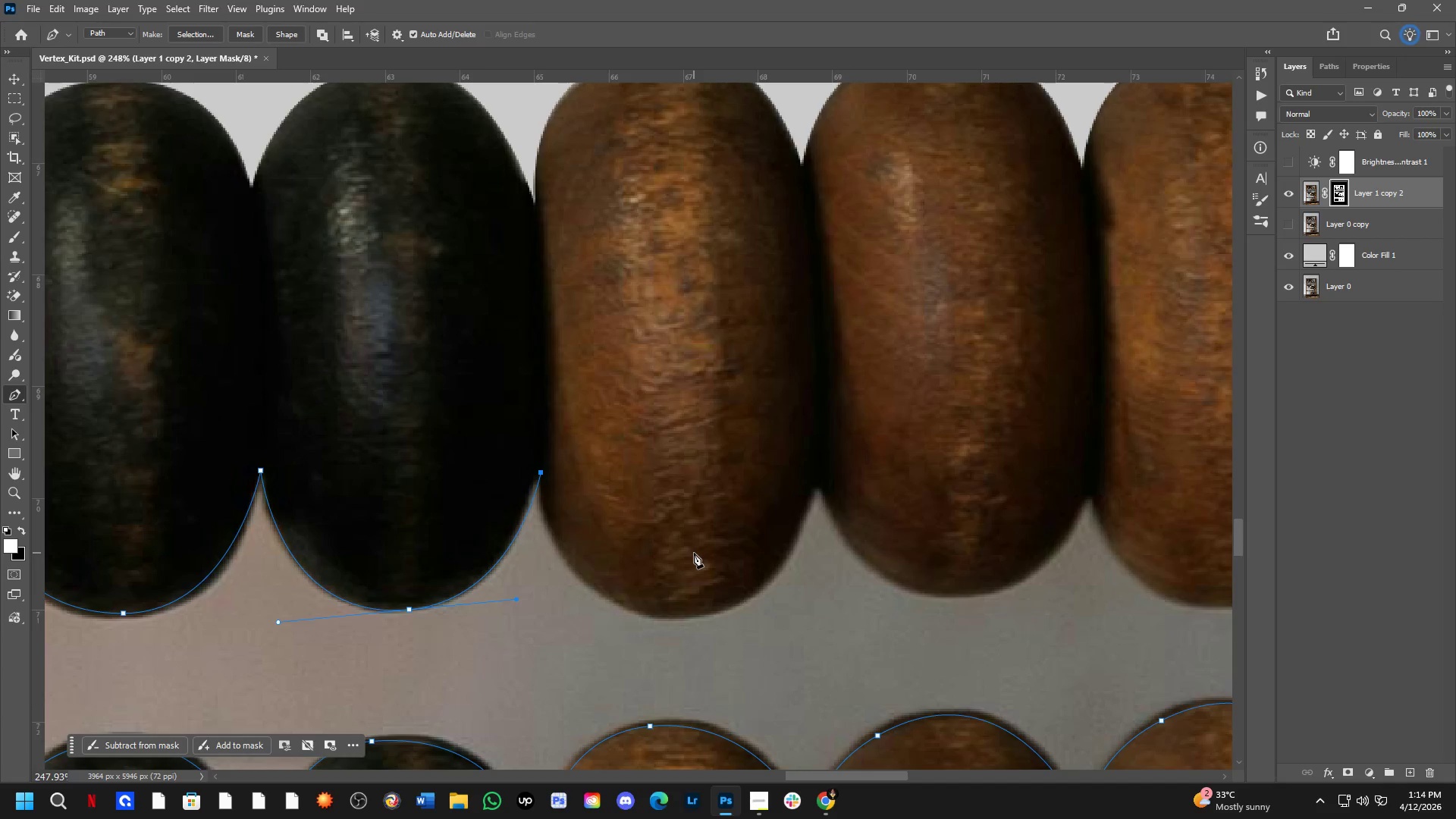 
scroll: coordinate [694, 553], scroll_direction: down, amount: 2.0
 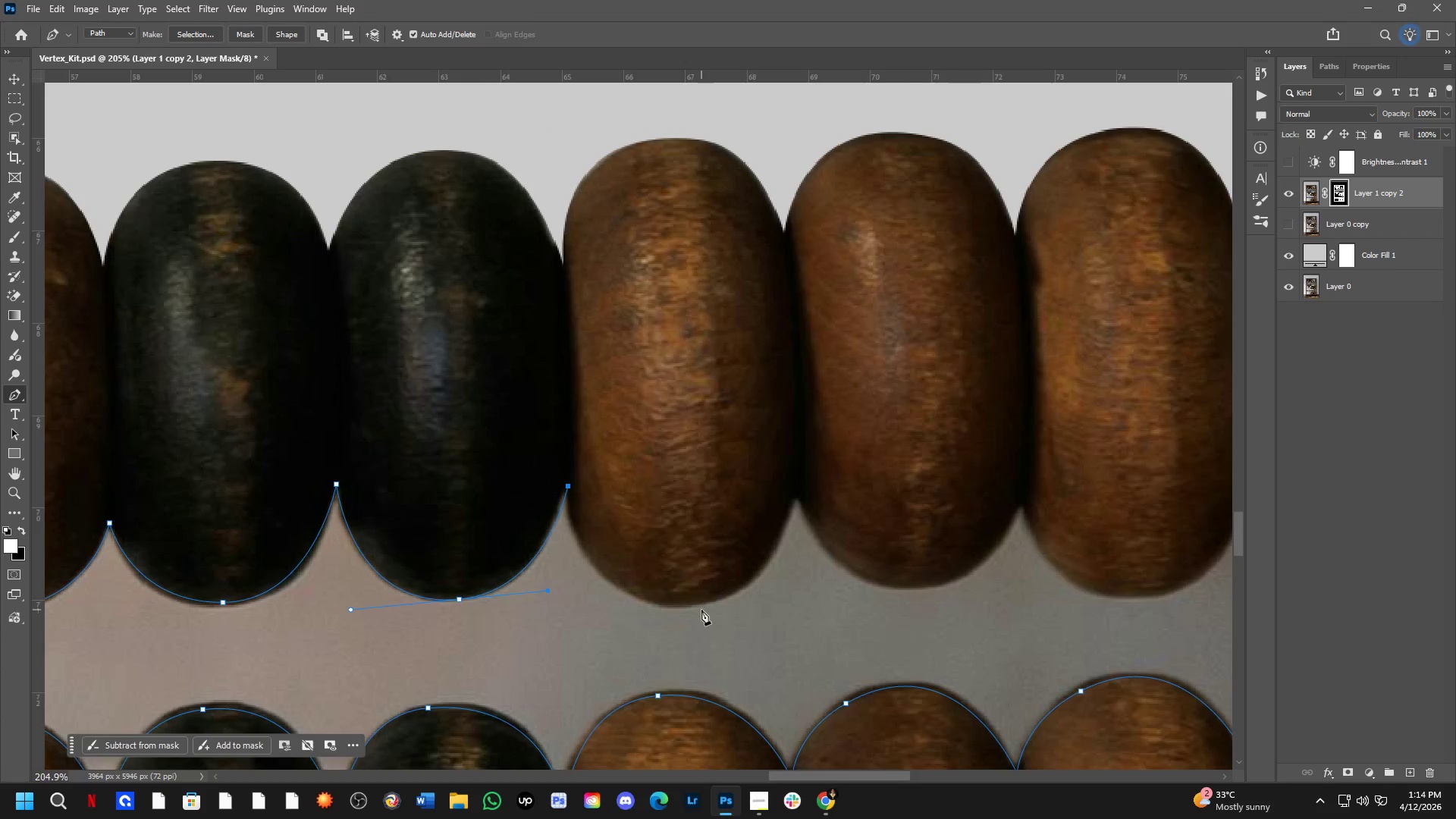 
scroll: coordinate [701, 610], scroll_direction: up, amount: 3.0
 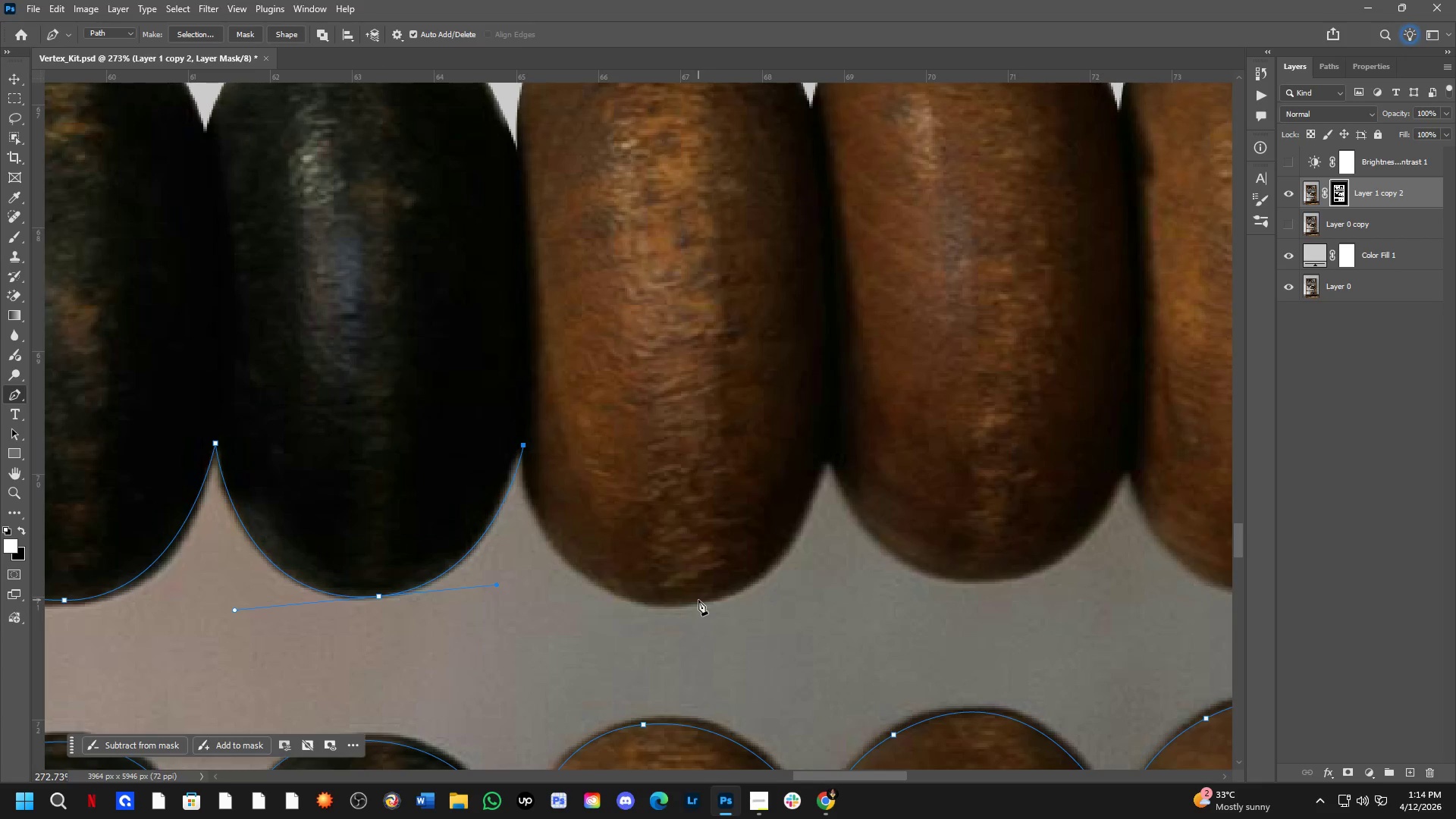 
left_click_drag(start_coordinate=[698, 600], to_coordinate=[864, 582])
 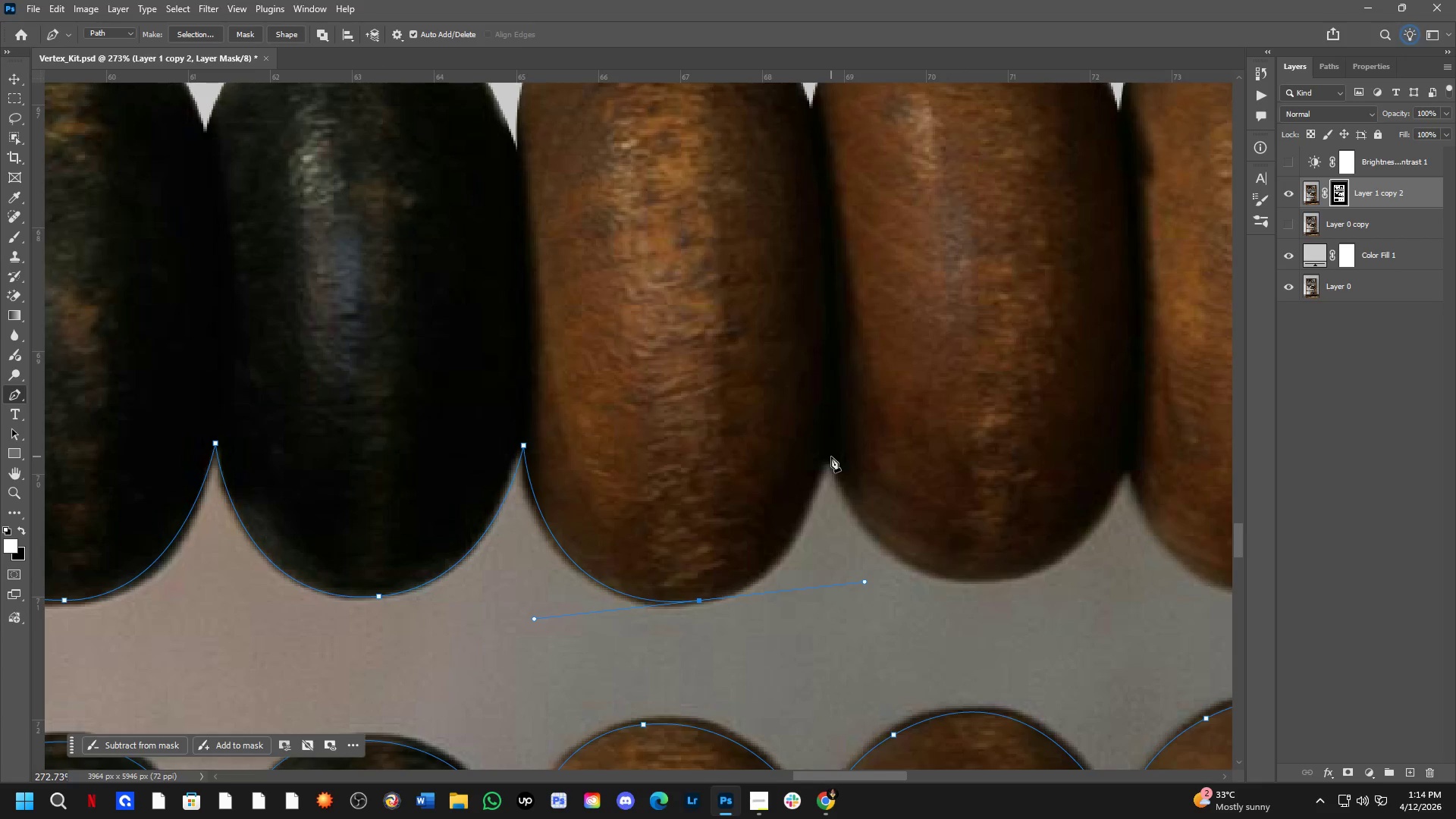 
left_click([828, 457])
 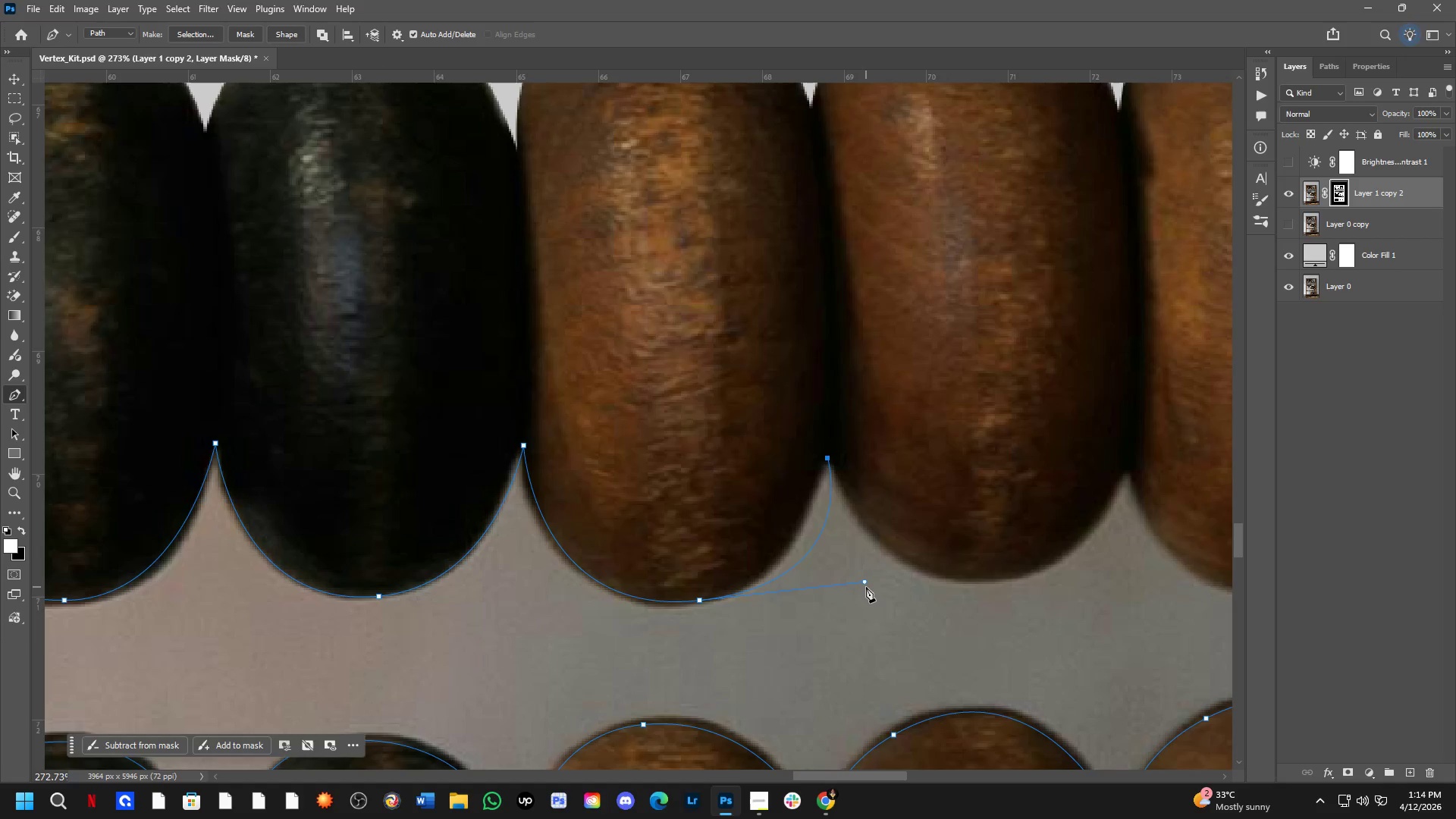 
hold_key(key=ControlLeft, duration=2.72)
left_click_drag(start_coordinate=[864, 585], to_coordinate=[808, 592])
 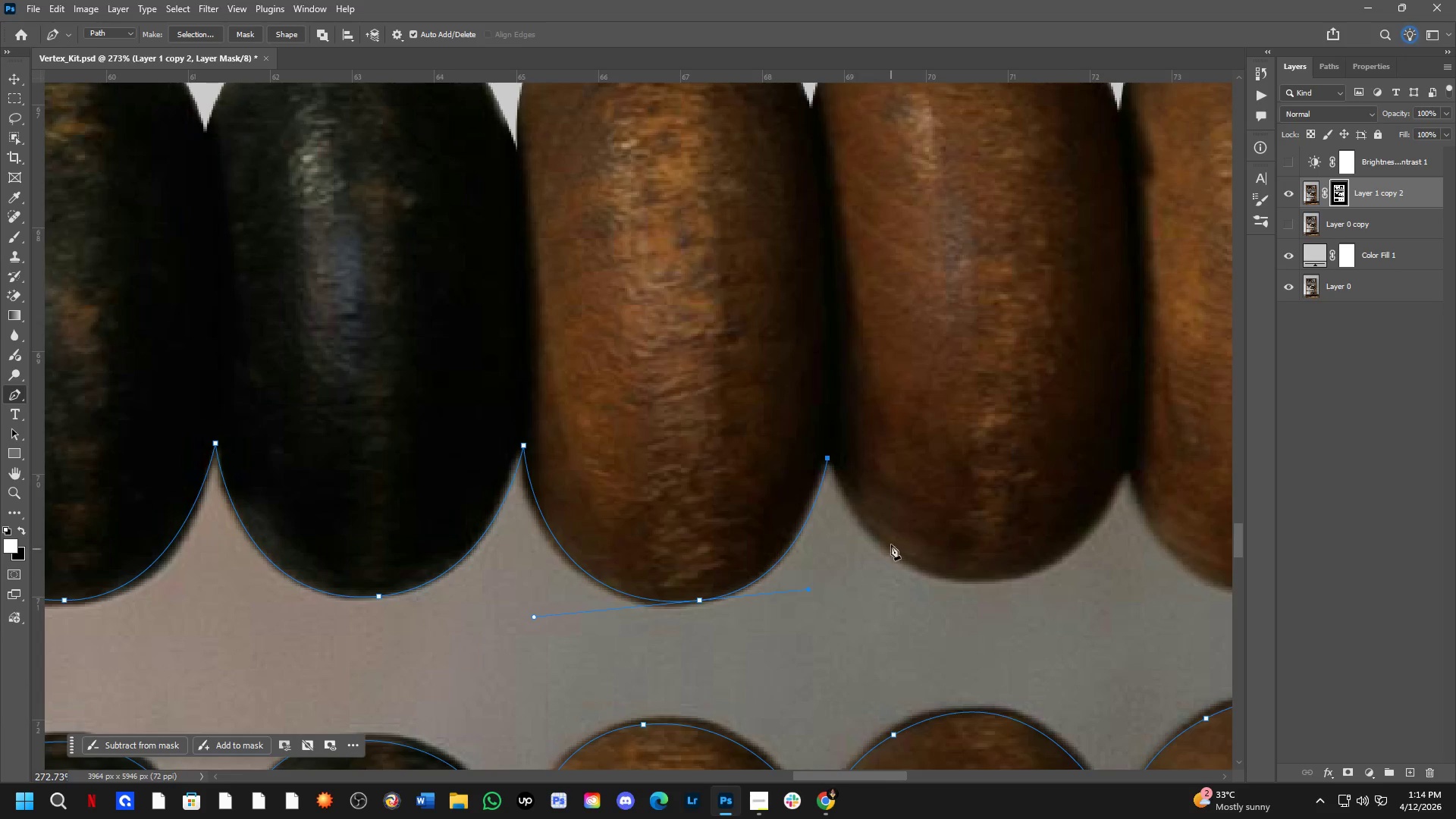 
hold_key(key=Space, duration=0.59)
 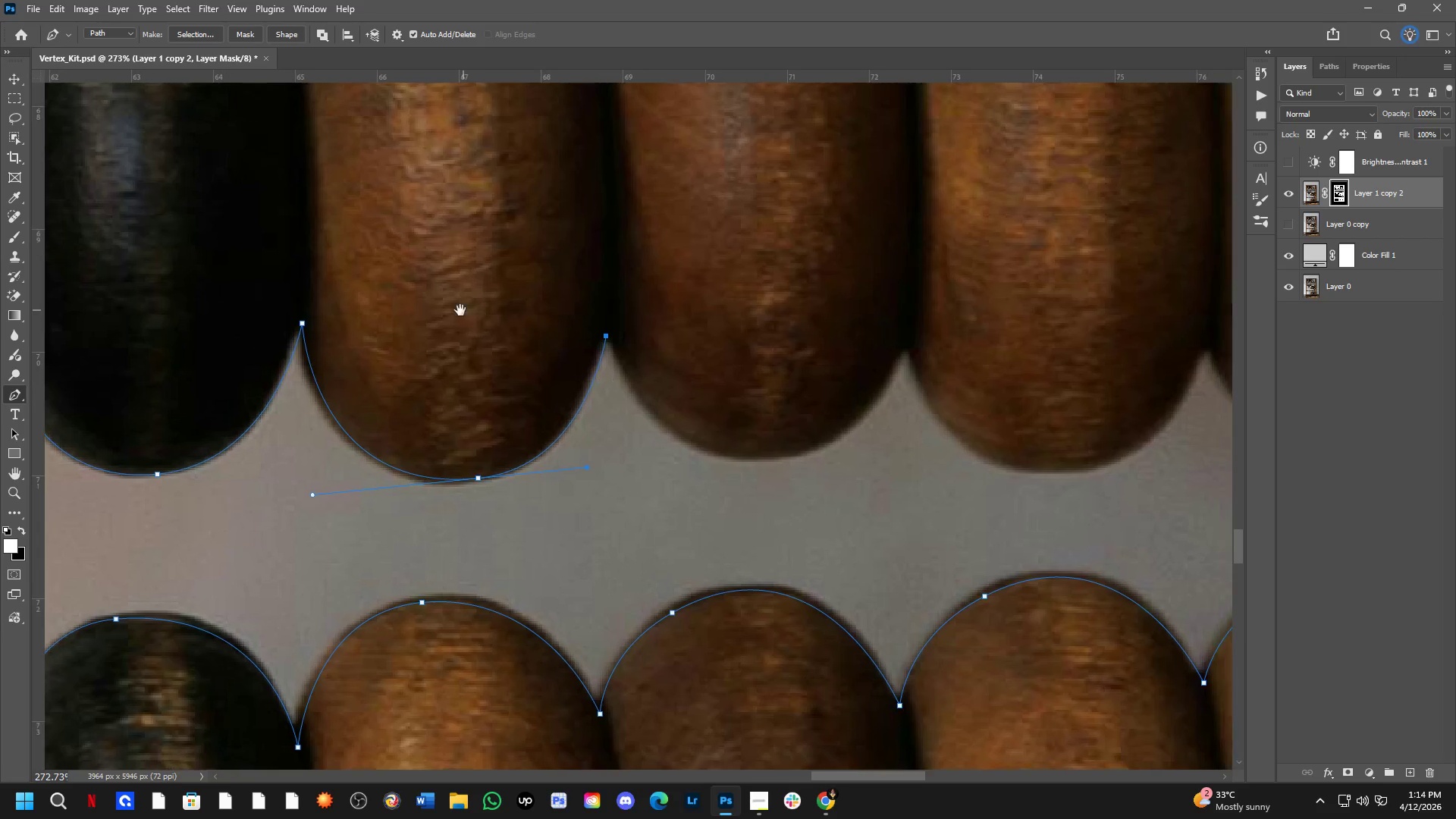 
left_click_drag(start_coordinate=[866, 494], to_coordinate=[663, 375])
 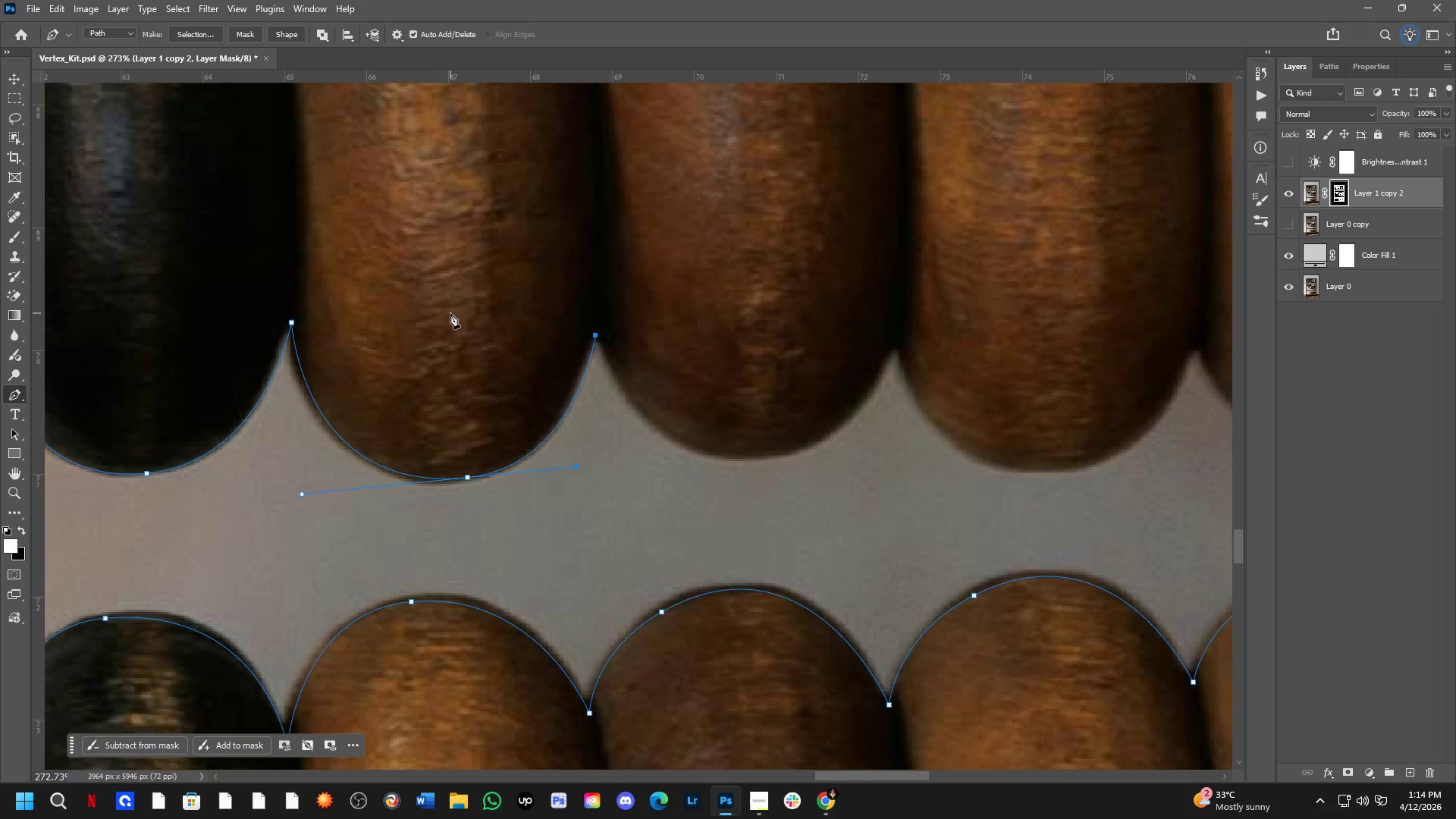 
wait(5.17)
 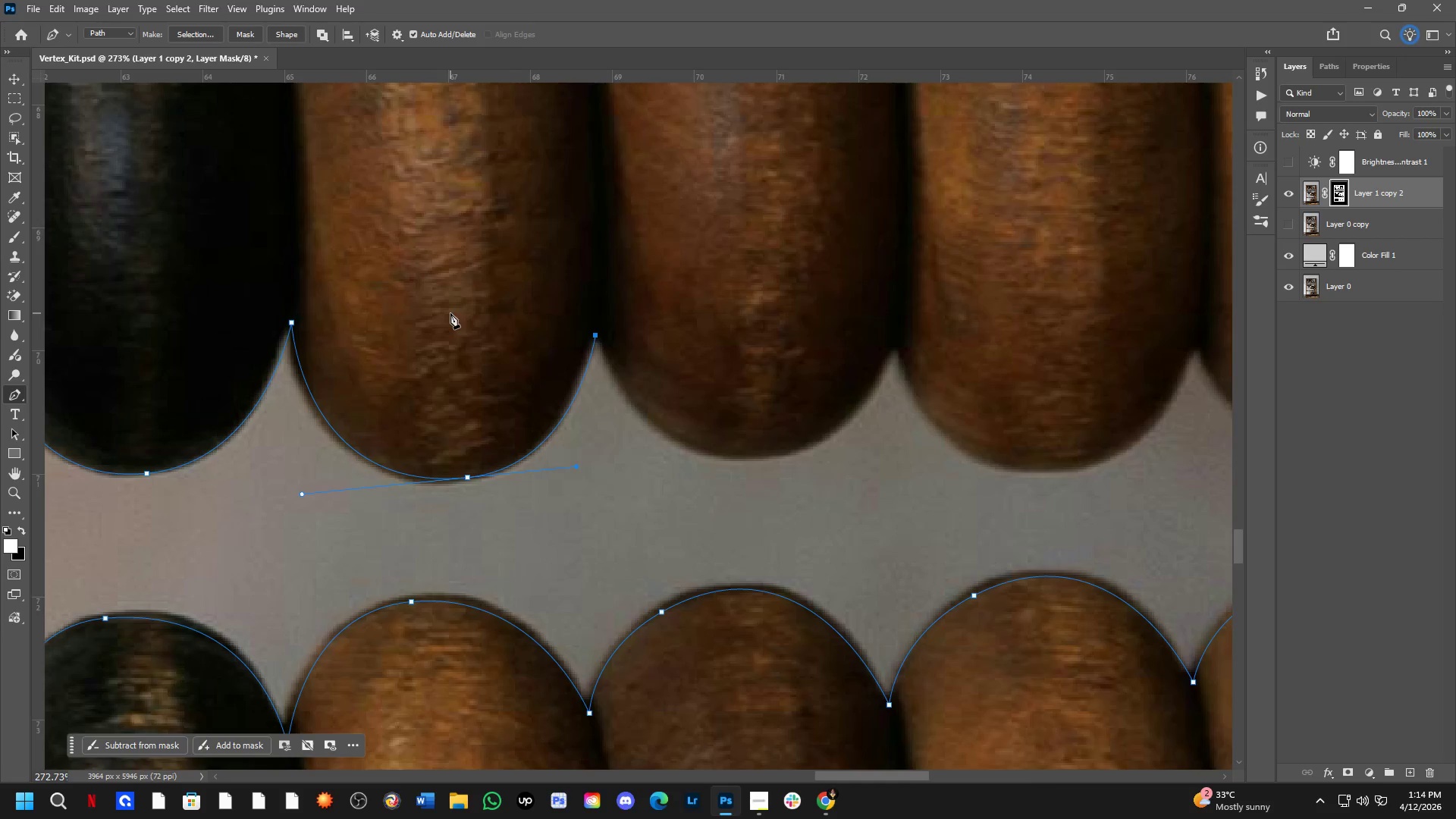 
hold_key(key=Space, duration=0.78)
 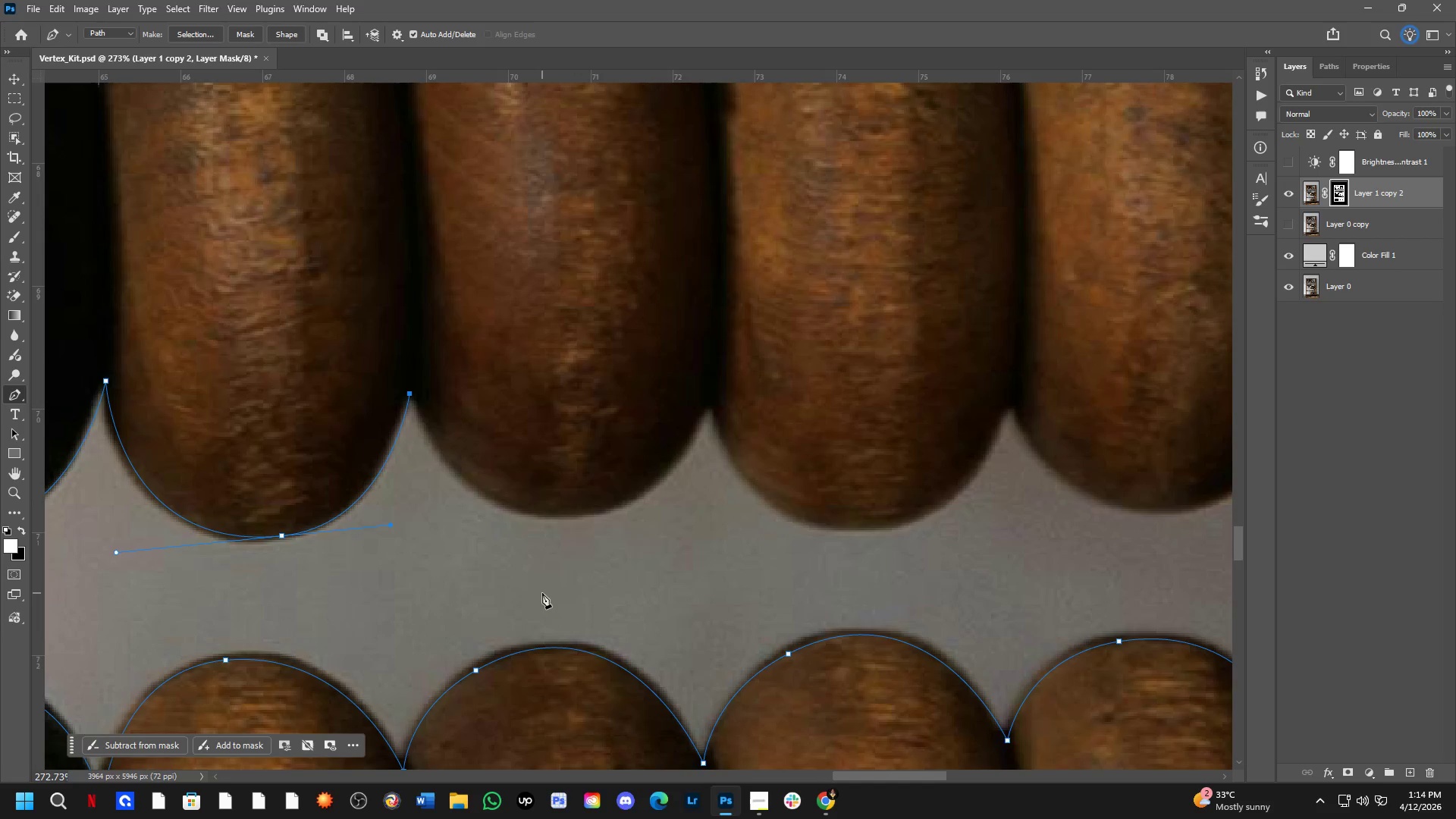 
left_click_drag(start_coordinate=[660, 521], to_coordinate=[474, 579])
 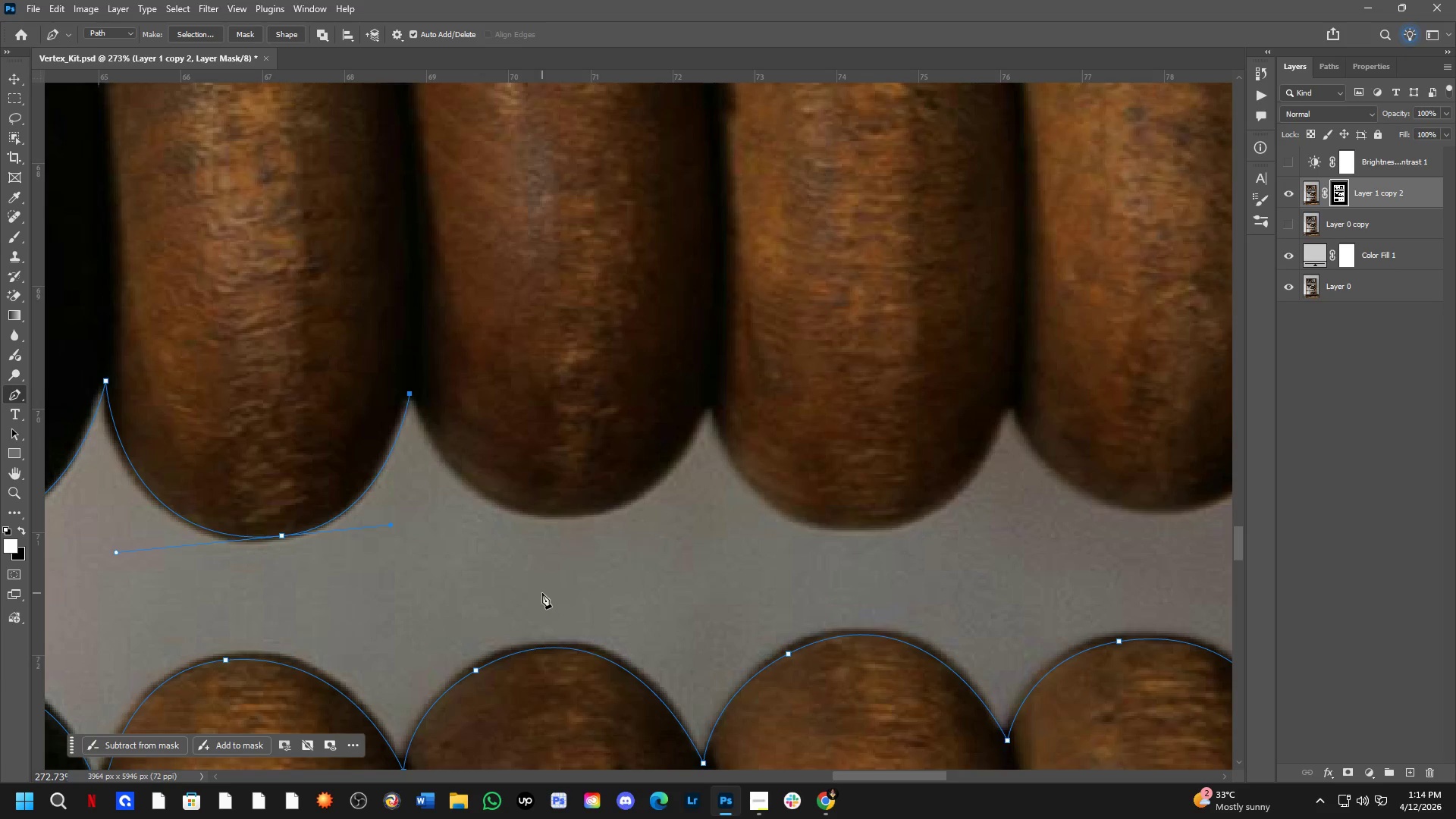 
wait(21.0)
 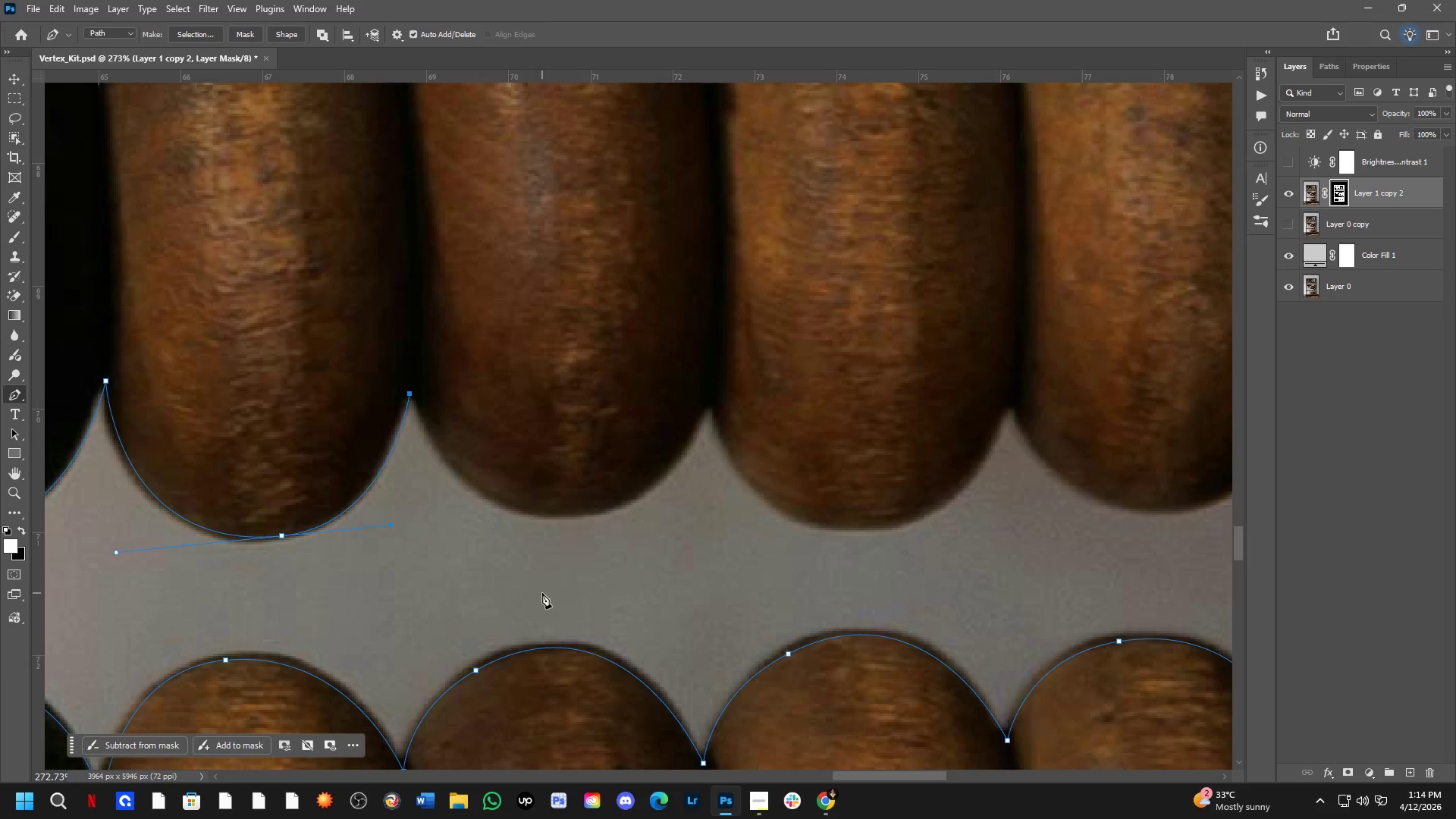 
scroll: coordinate [427, 639], scroll_direction: down, amount: 1.0
 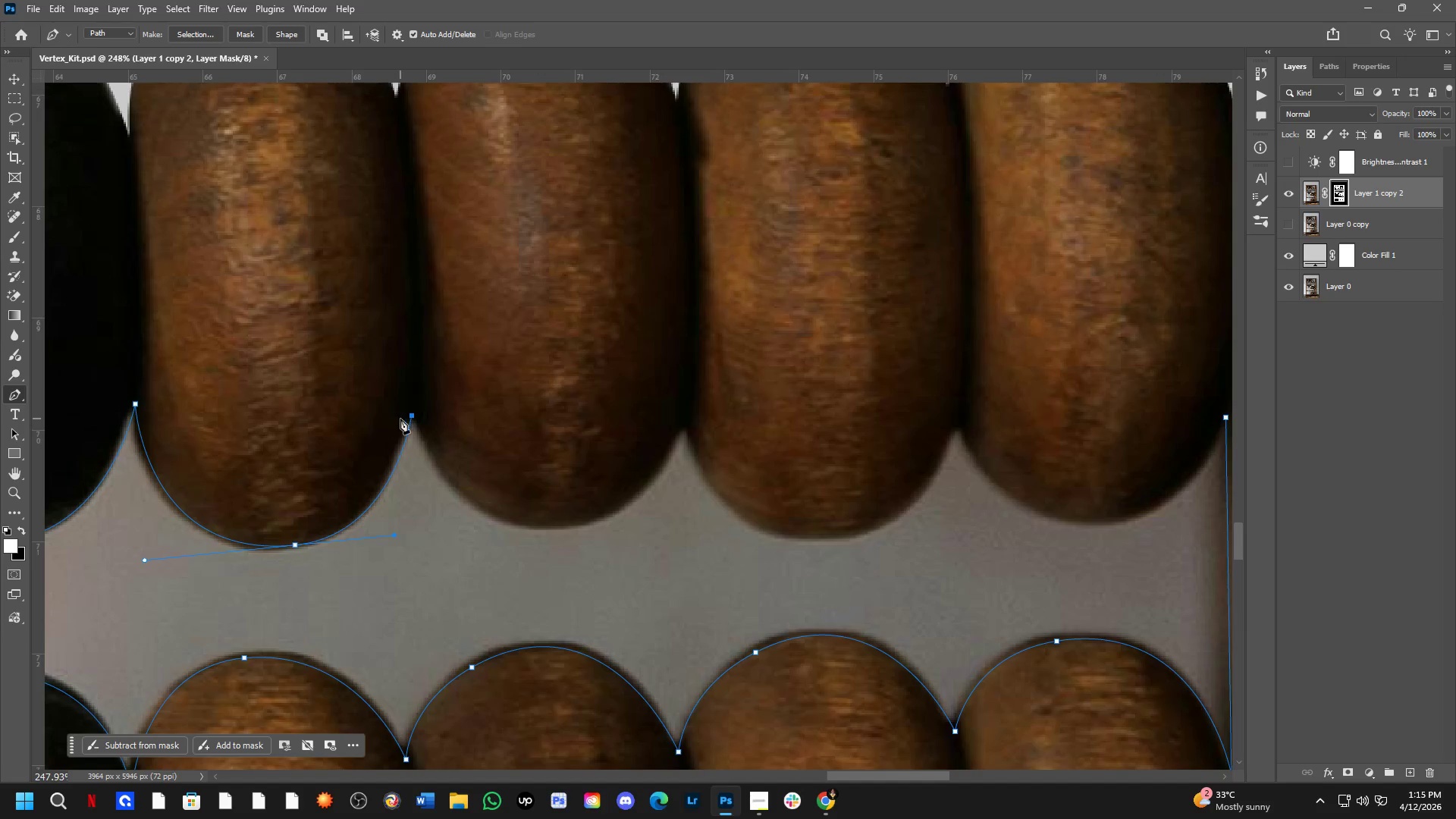 
hold_key(key=Space, duration=0.75)
 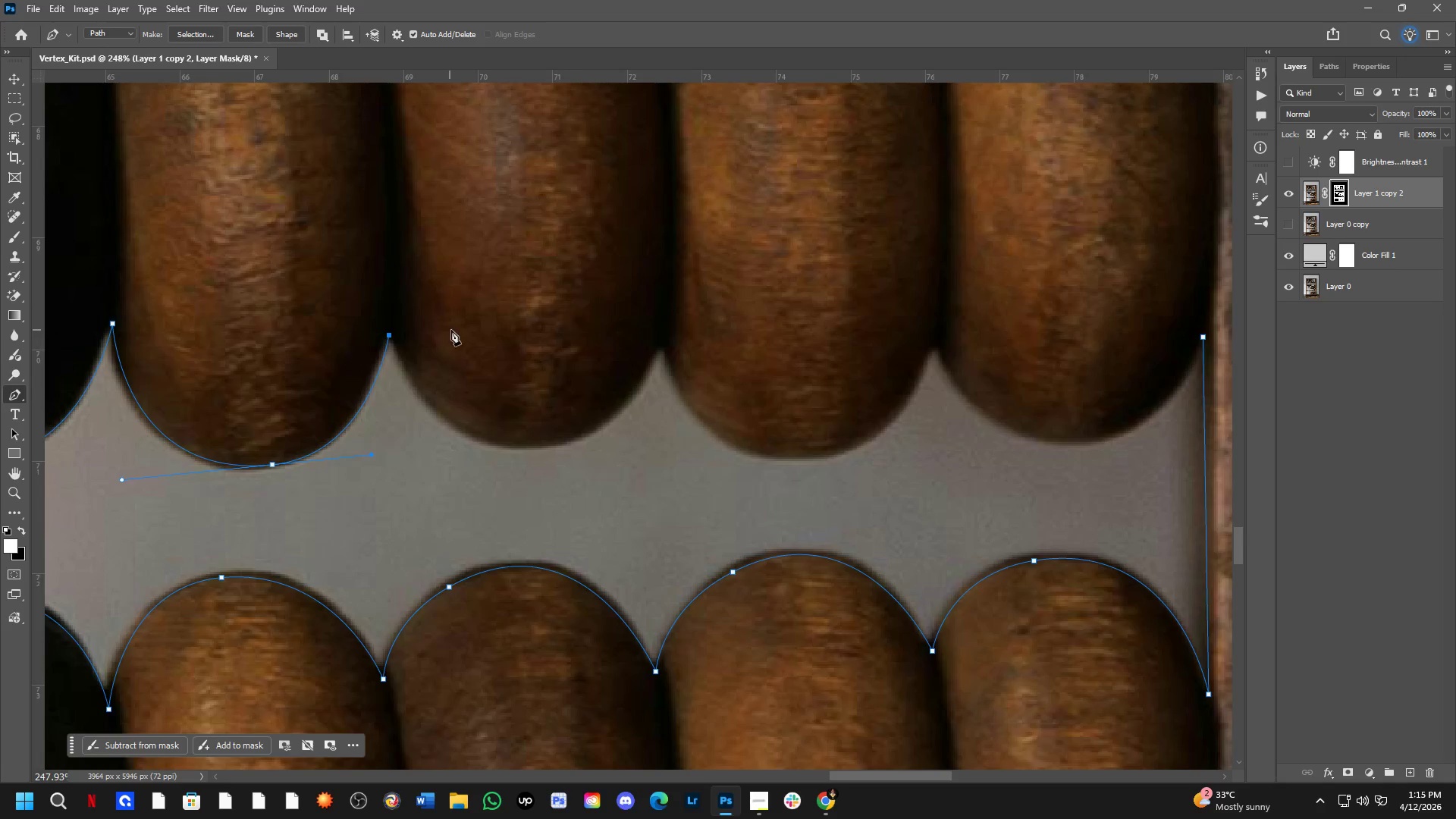 
left_click_drag(start_coordinate=[561, 362], to_coordinate=[538, 282])
 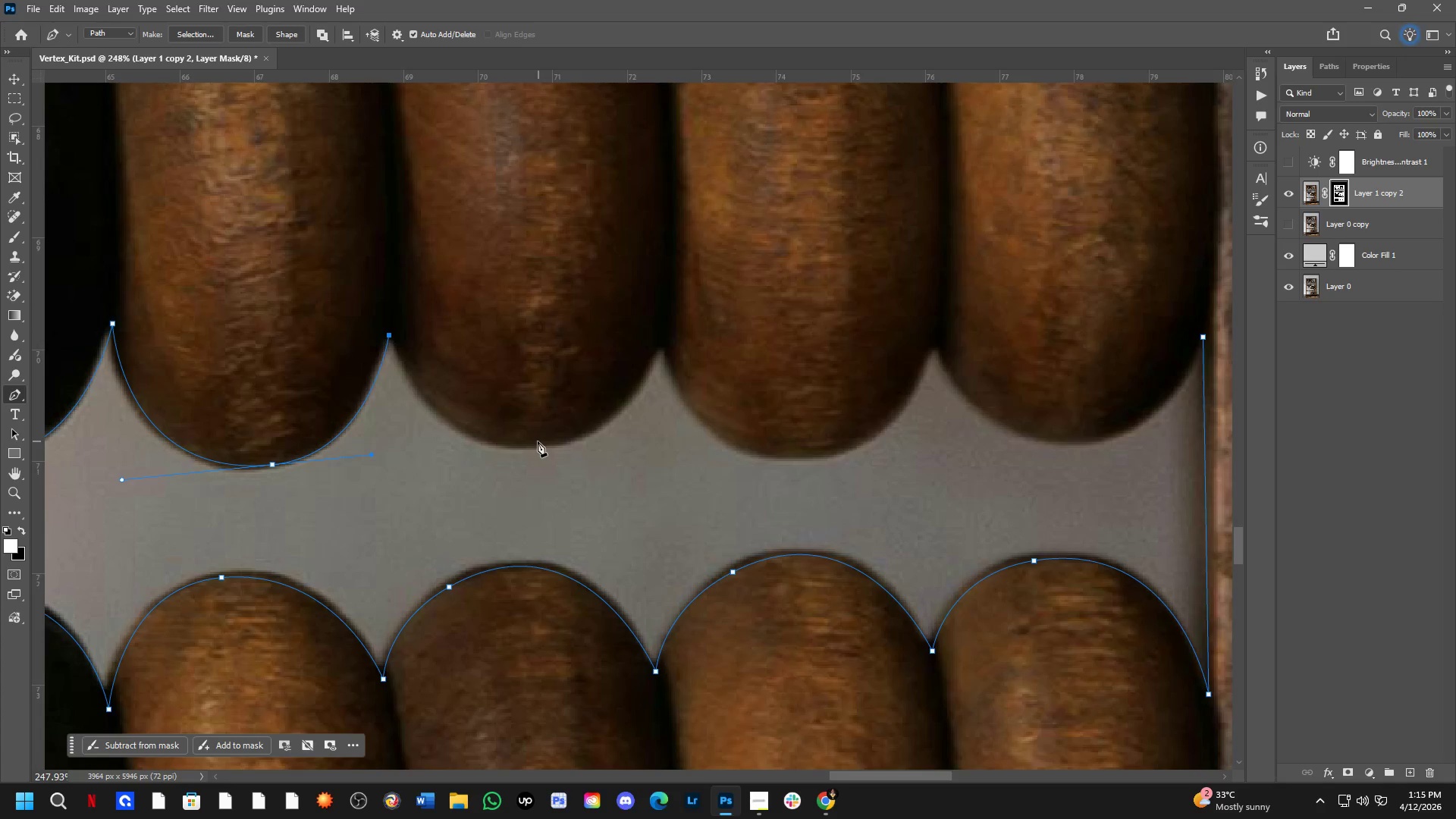 
left_click_drag(start_coordinate=[531, 443], to_coordinate=[642, 431])
 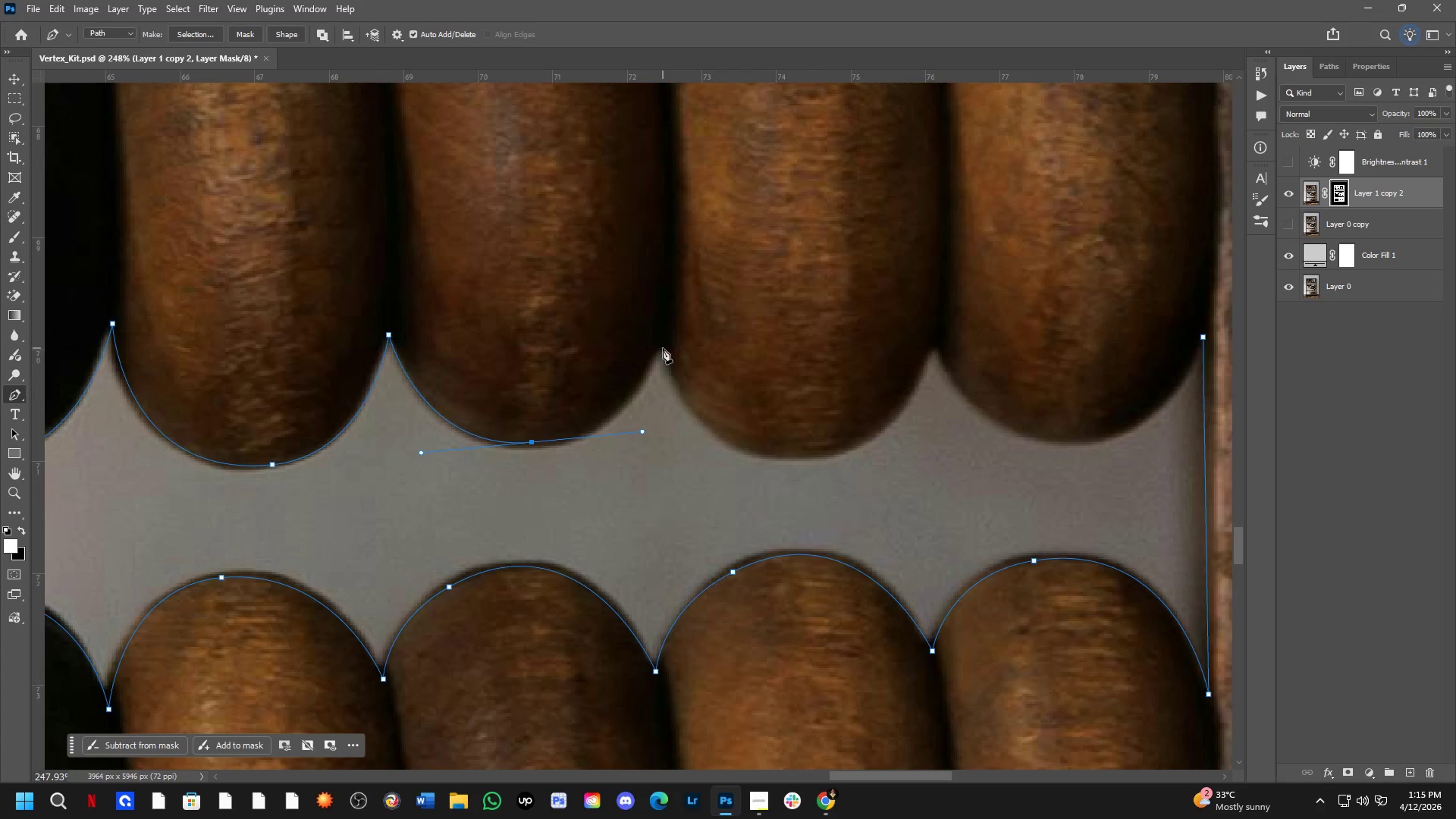 
left_click([663, 344])
 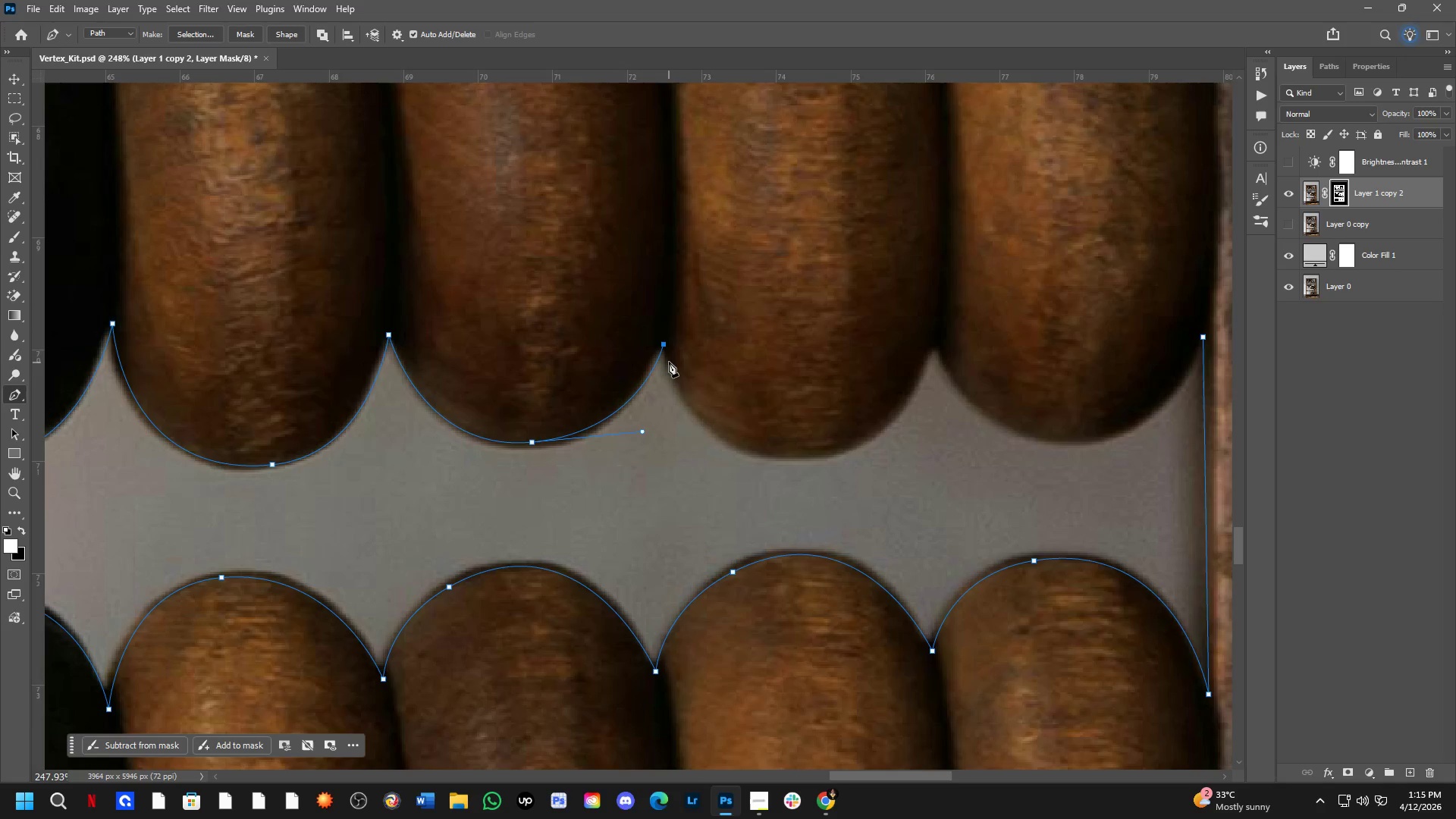 
hold_key(key=ControlLeft, duration=0.72)
left_click_drag(start_coordinate=[664, 344], to_coordinate=[663, 336])
 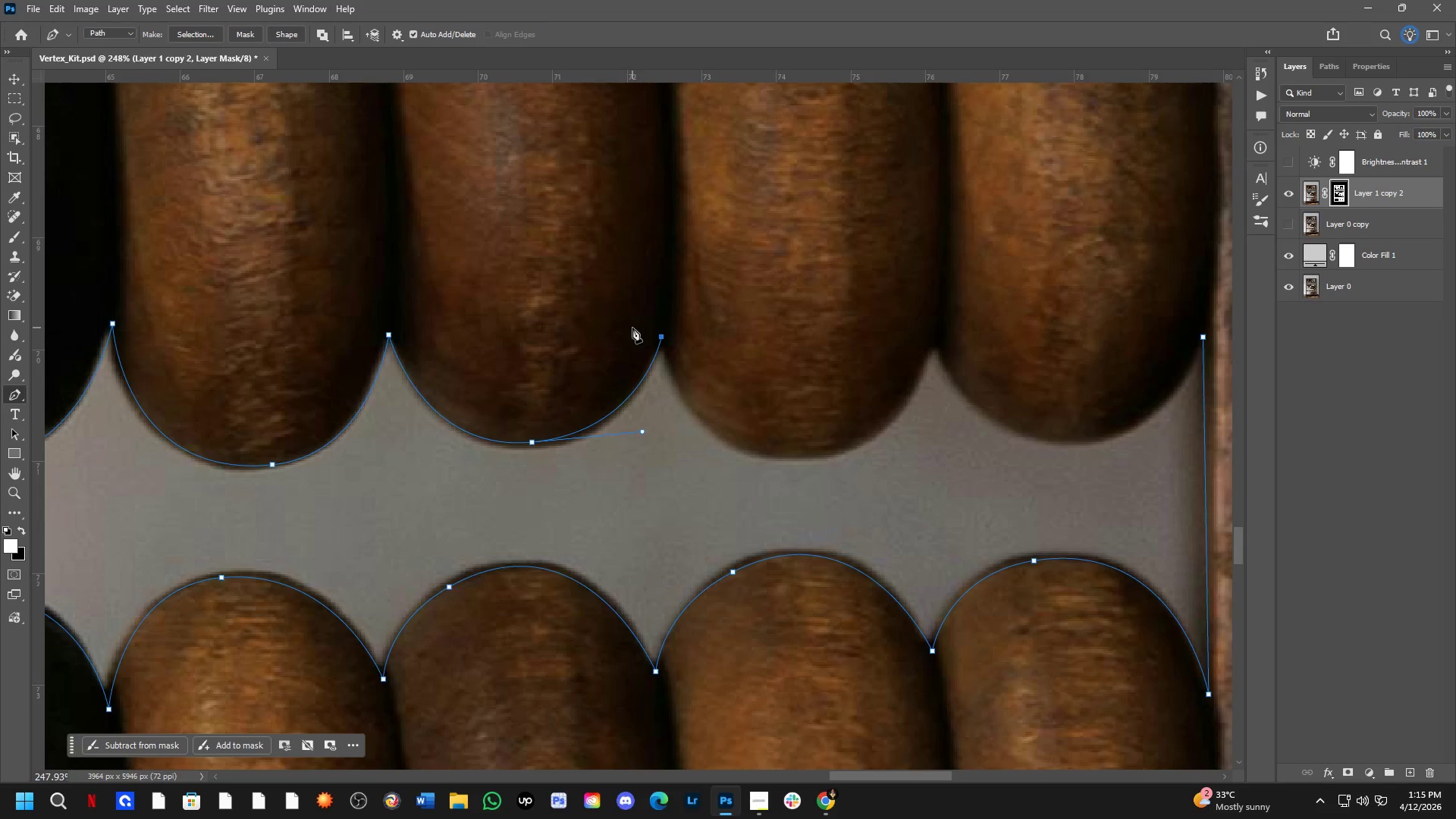 
wait(22.67)
 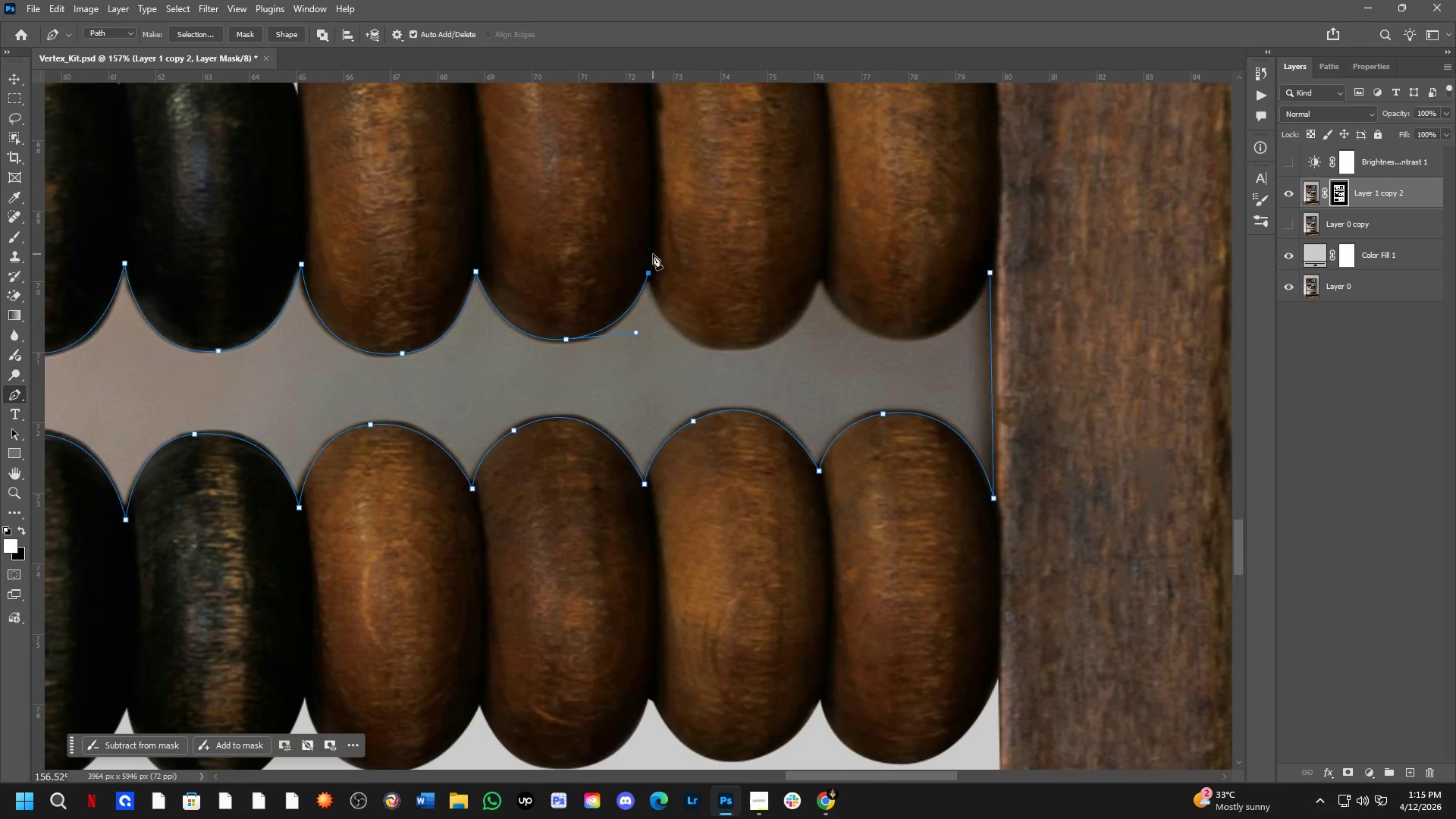 
hold_key(key=Space, duration=0.59)
 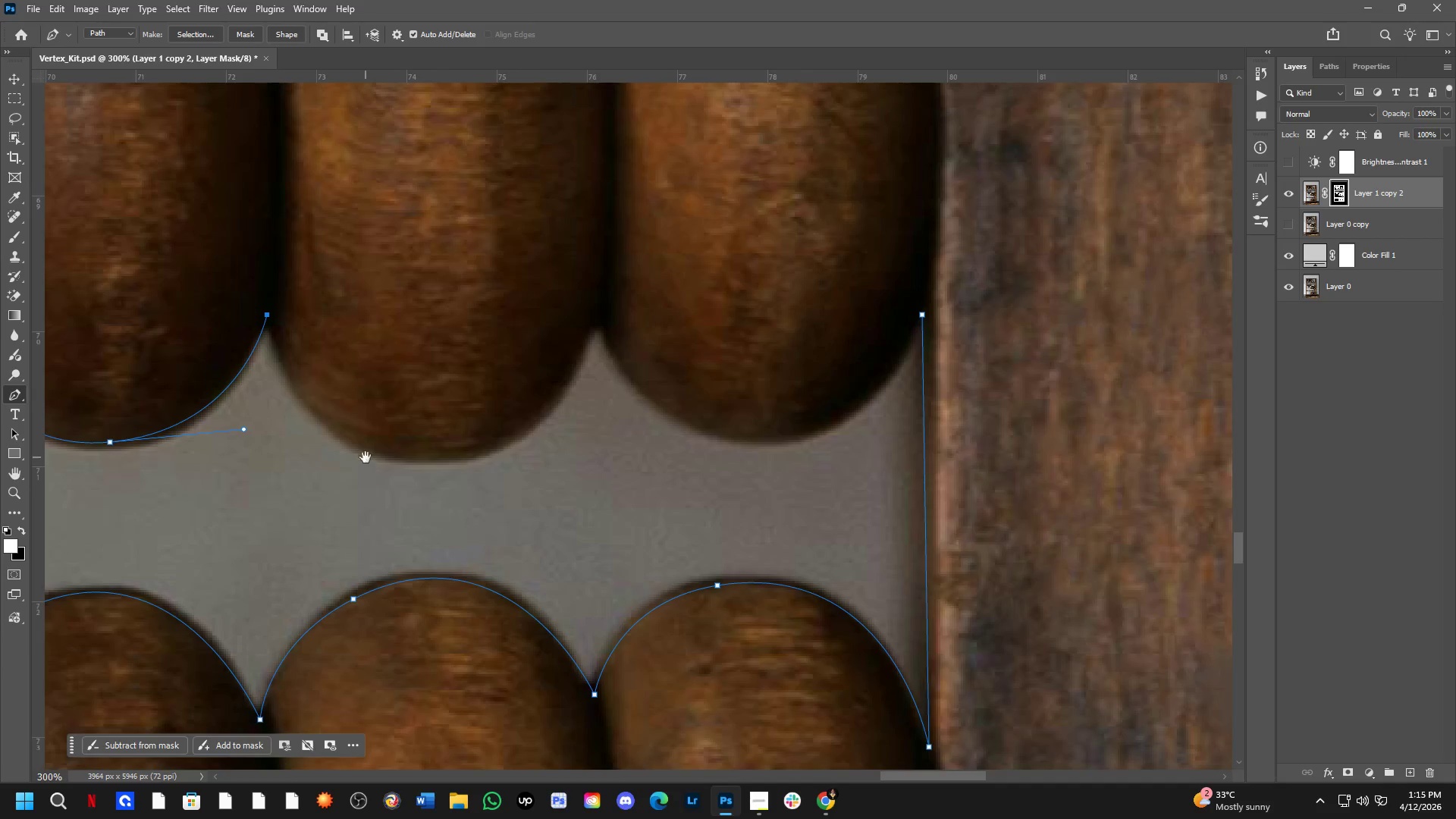 
left_click_drag(start_coordinate=[773, 394], to_coordinate=[436, 504])
 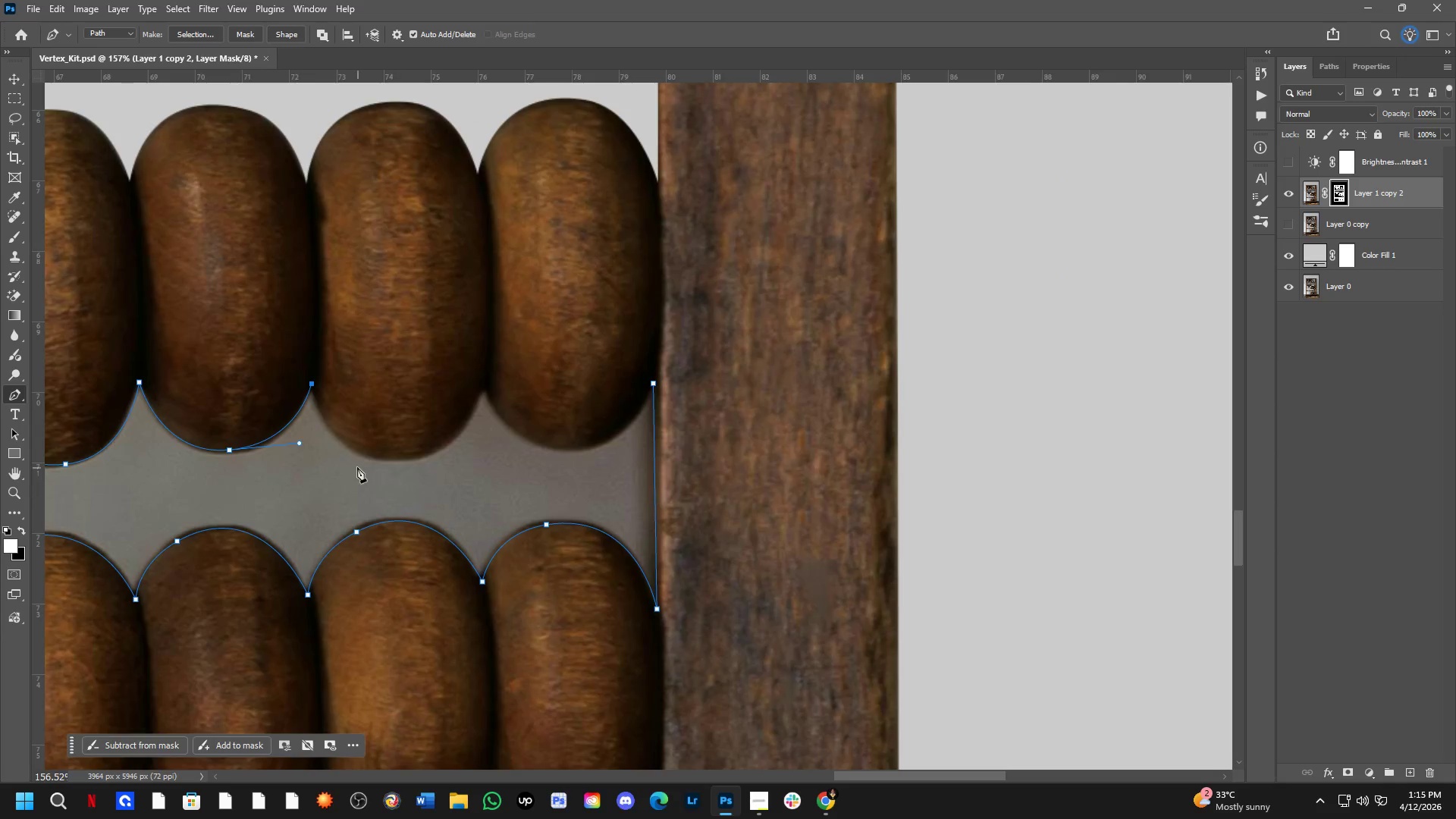 
scroll: coordinate [626, 166], scroll_direction: down, amount: 5.0
 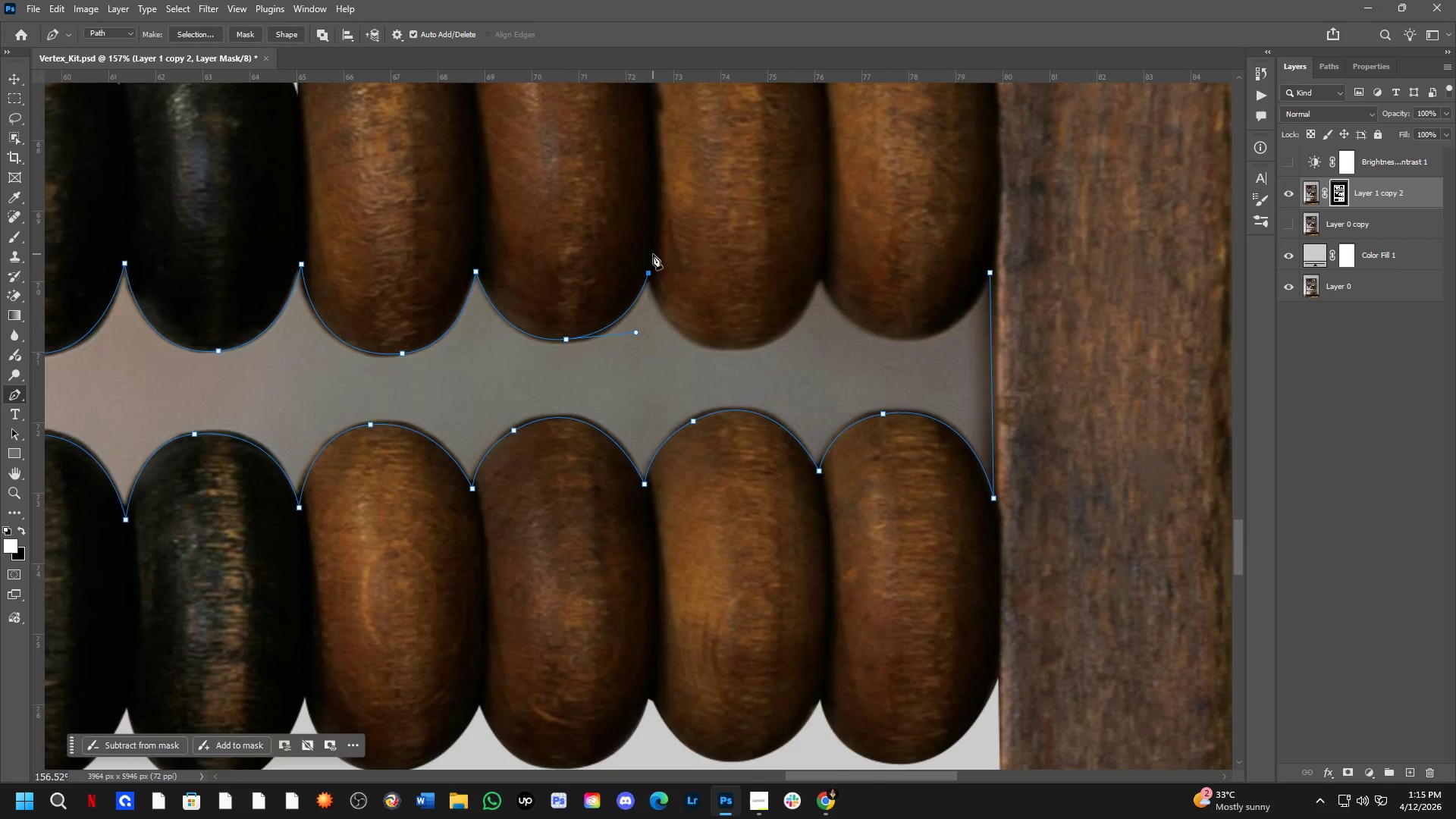 
key(Shift+ShiftLeft)
 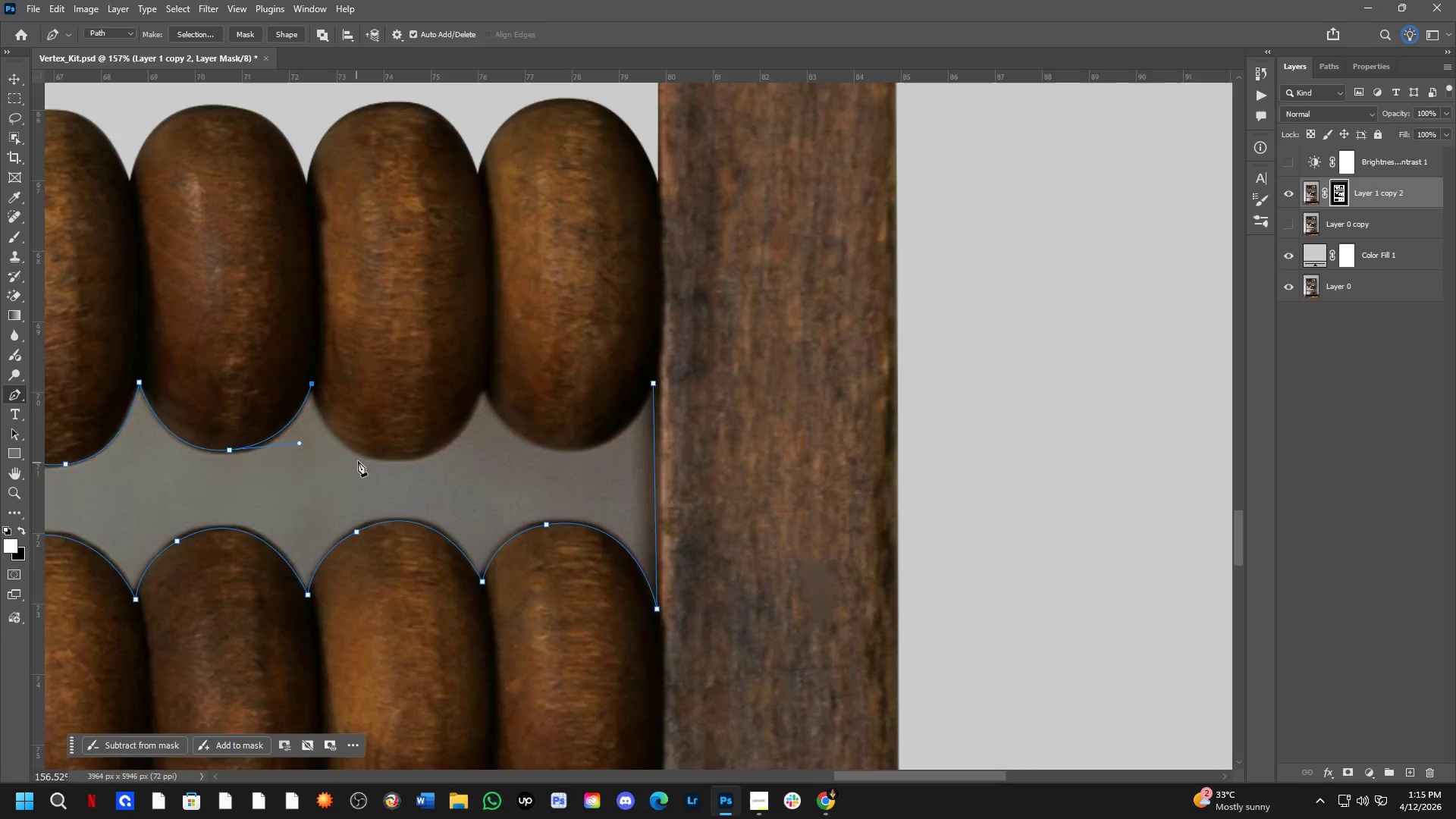 
hold_key(key=Space, duration=0.47)
 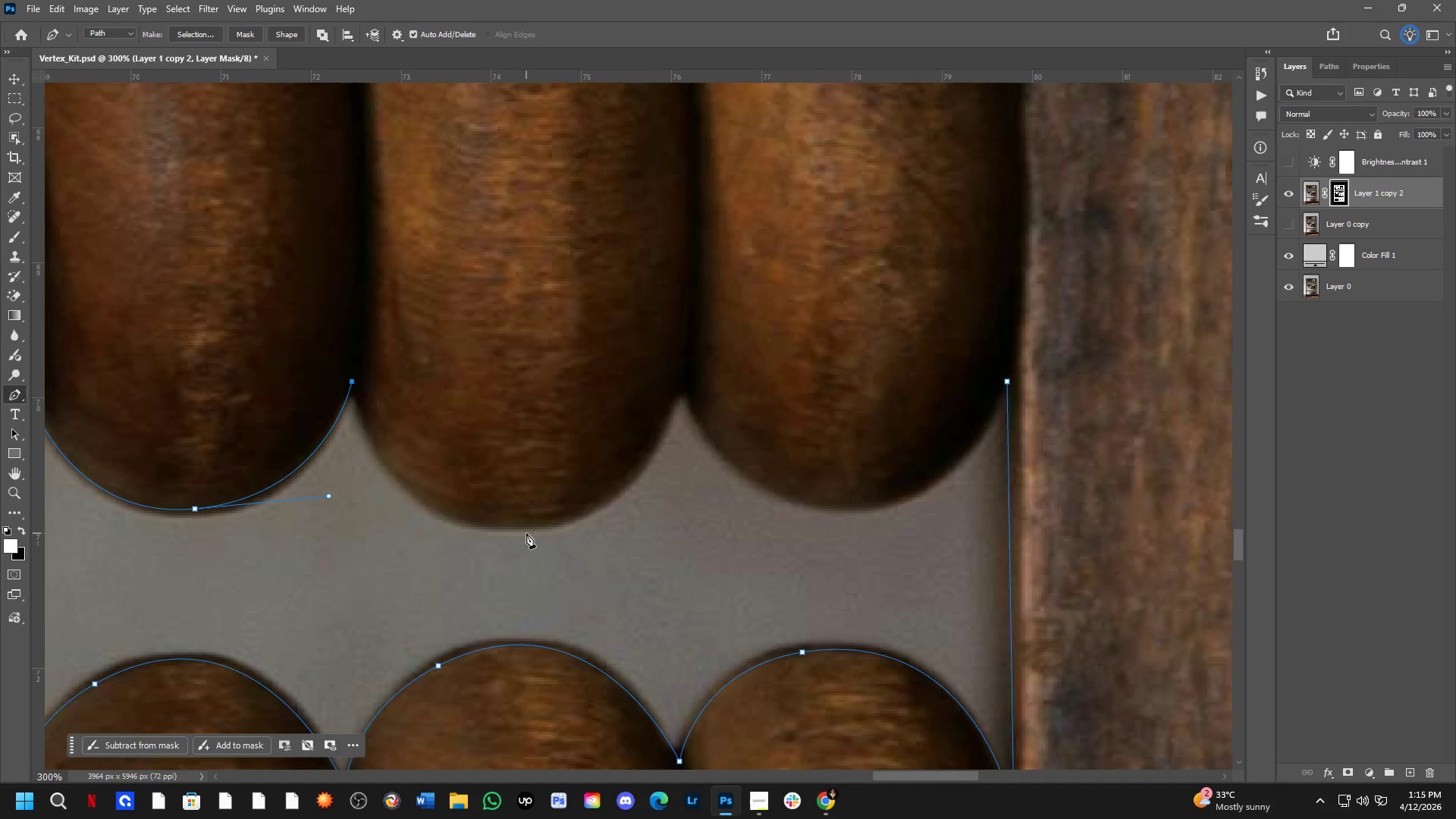 
left_click_drag(start_coordinate=[374, 471], to_coordinate=[457, 537])
 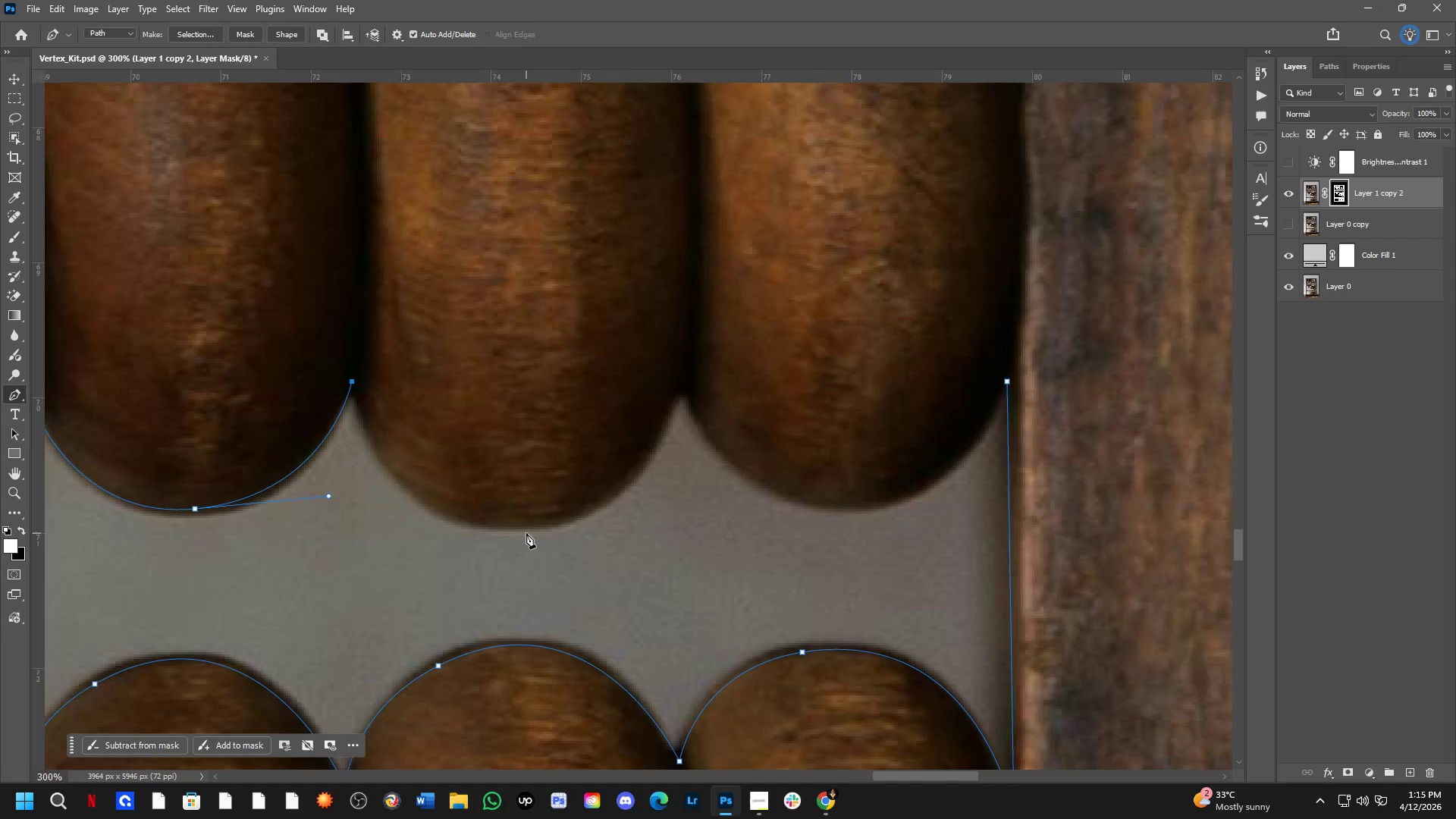 
scroll: coordinate [359, 459], scroll_direction: up, amount: 2.0
 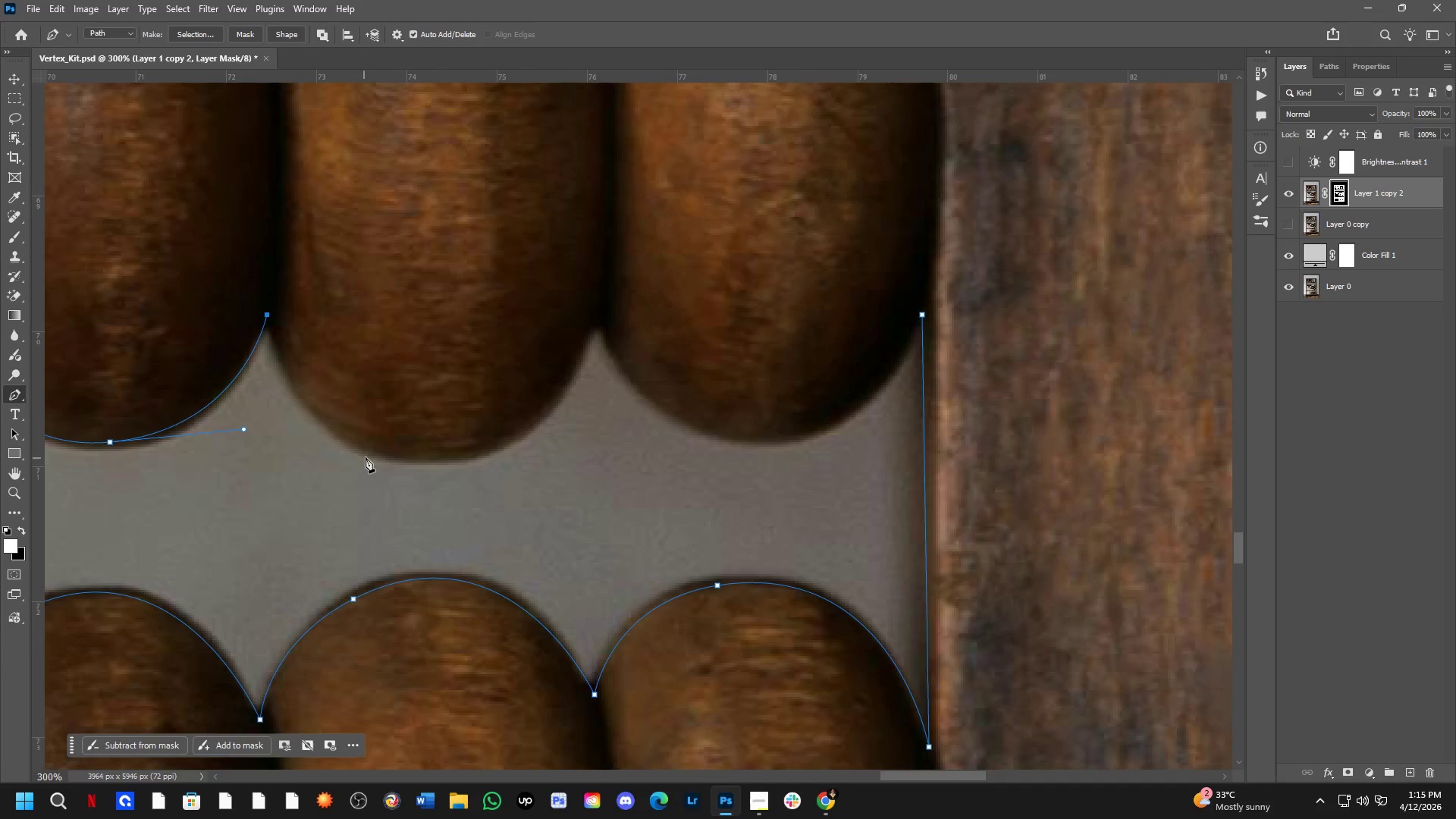 
left_click_drag(start_coordinate=[526, 527], to_coordinate=[678, 524])
 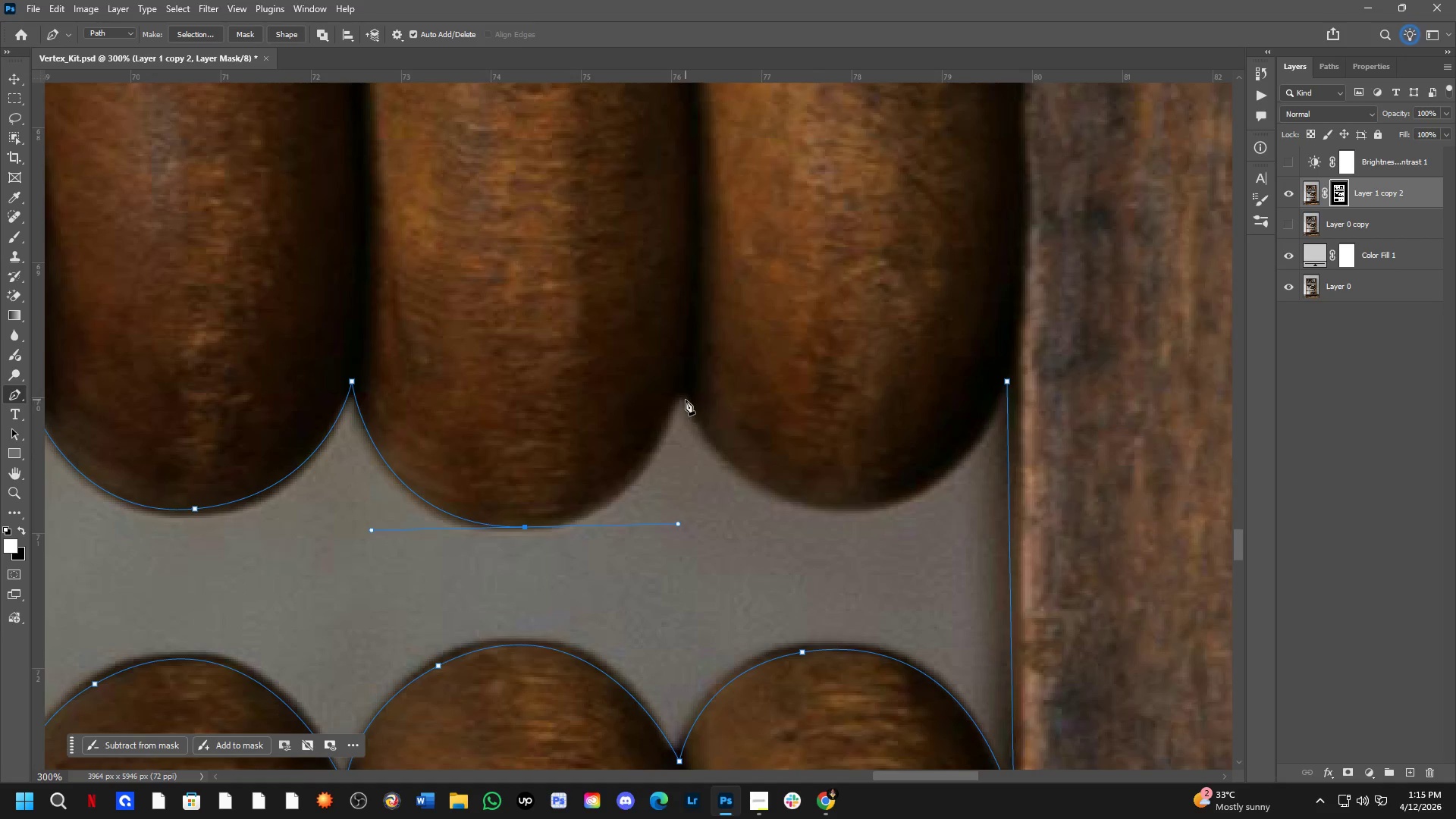 
left_click([684, 394])
 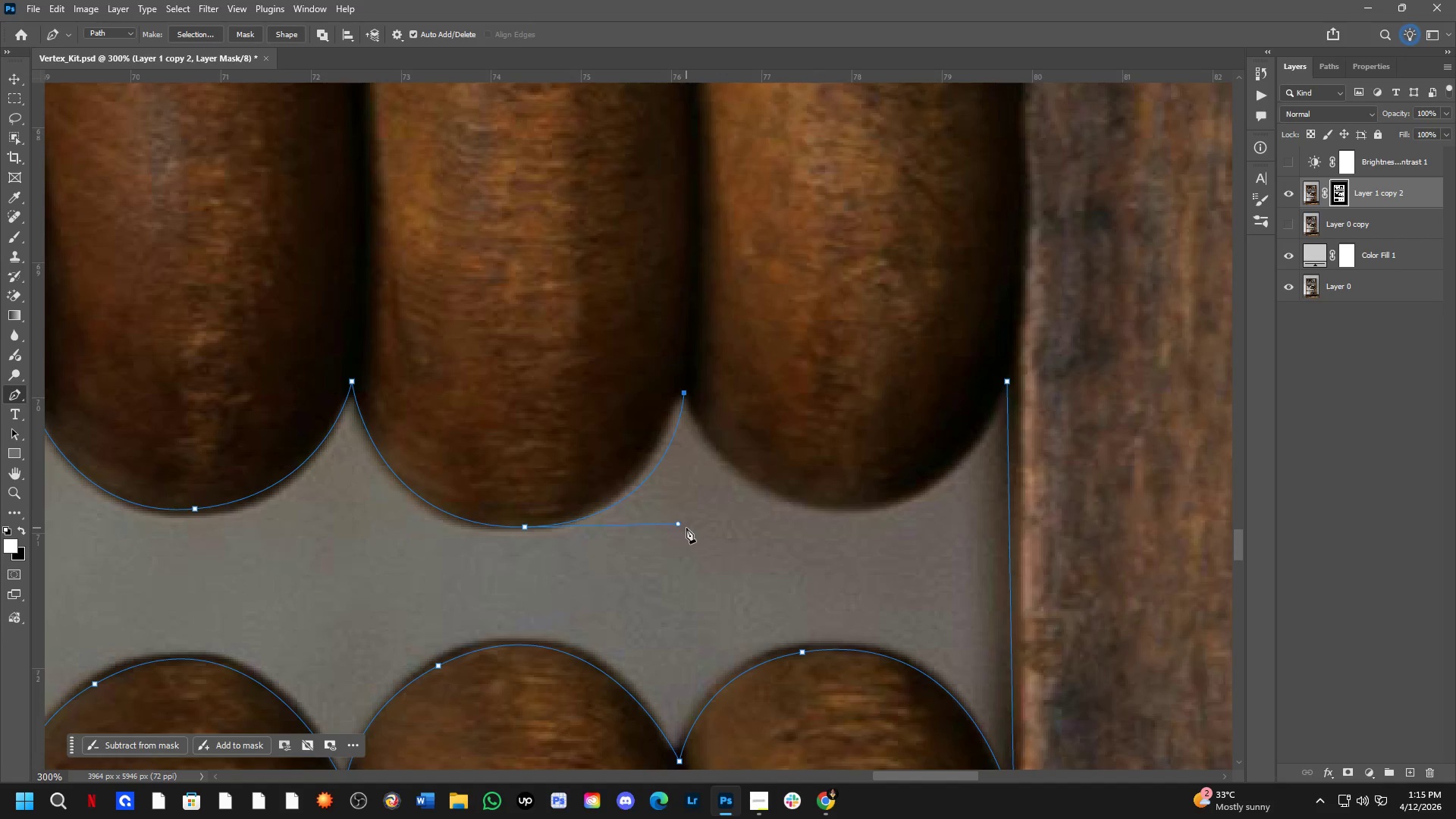 
hold_key(key=ControlLeft, duration=0.67)
left_click_drag(start_coordinate=[679, 522], to_coordinate=[657, 519])
 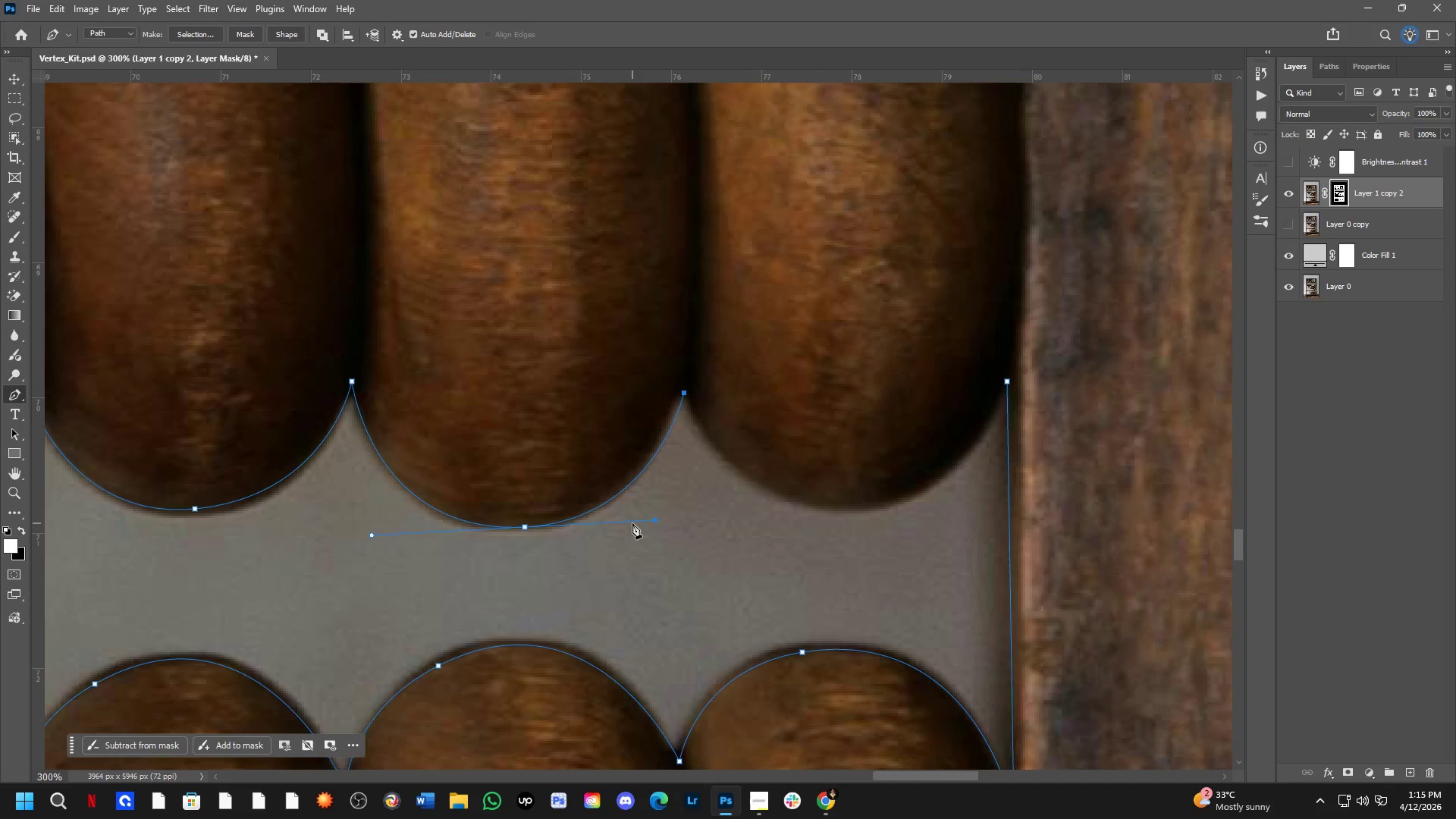 
hold_key(key=Space, duration=0.83)
 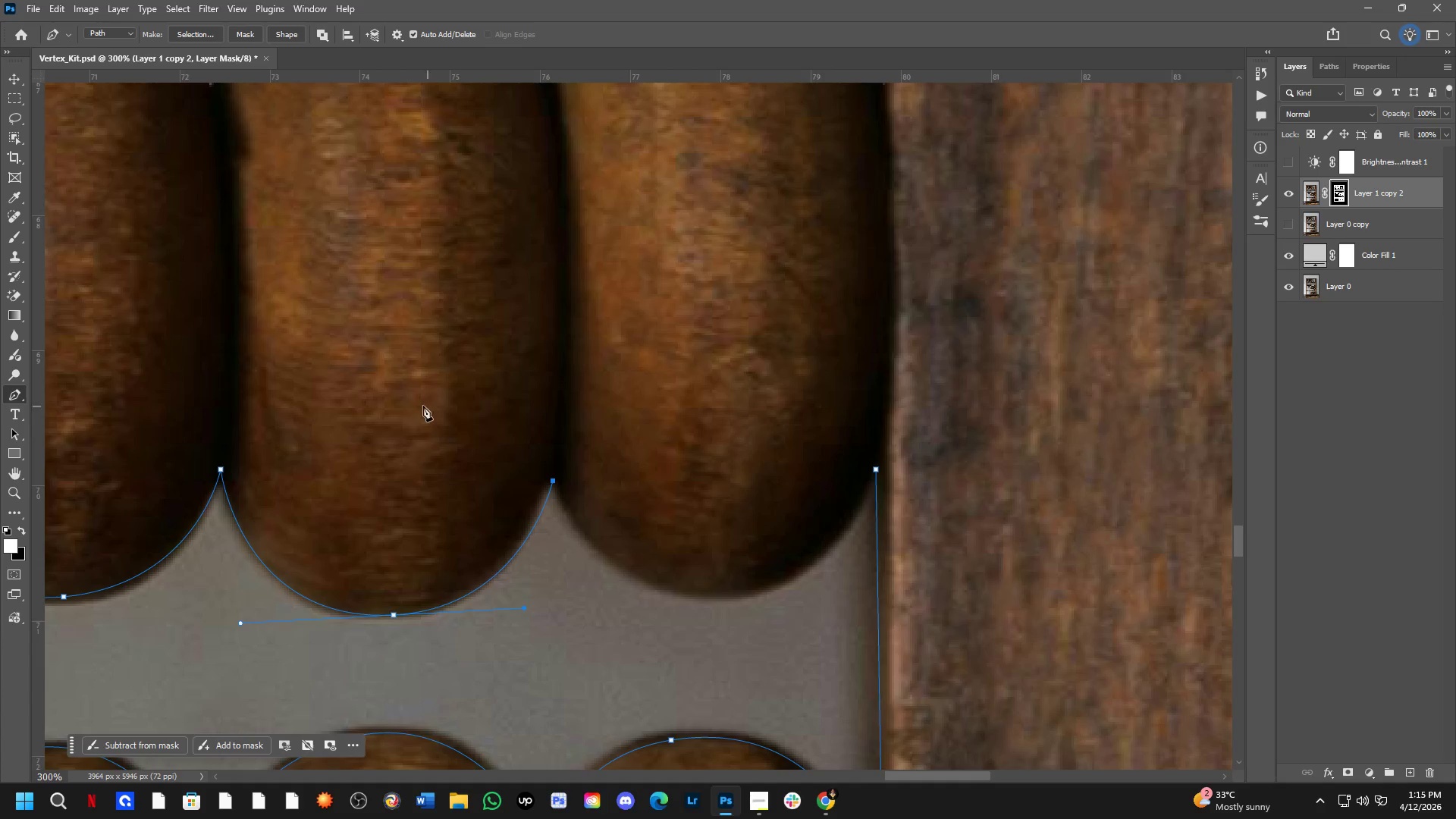 
left_click_drag(start_coordinate=[609, 330], to_coordinate=[478, 418])
 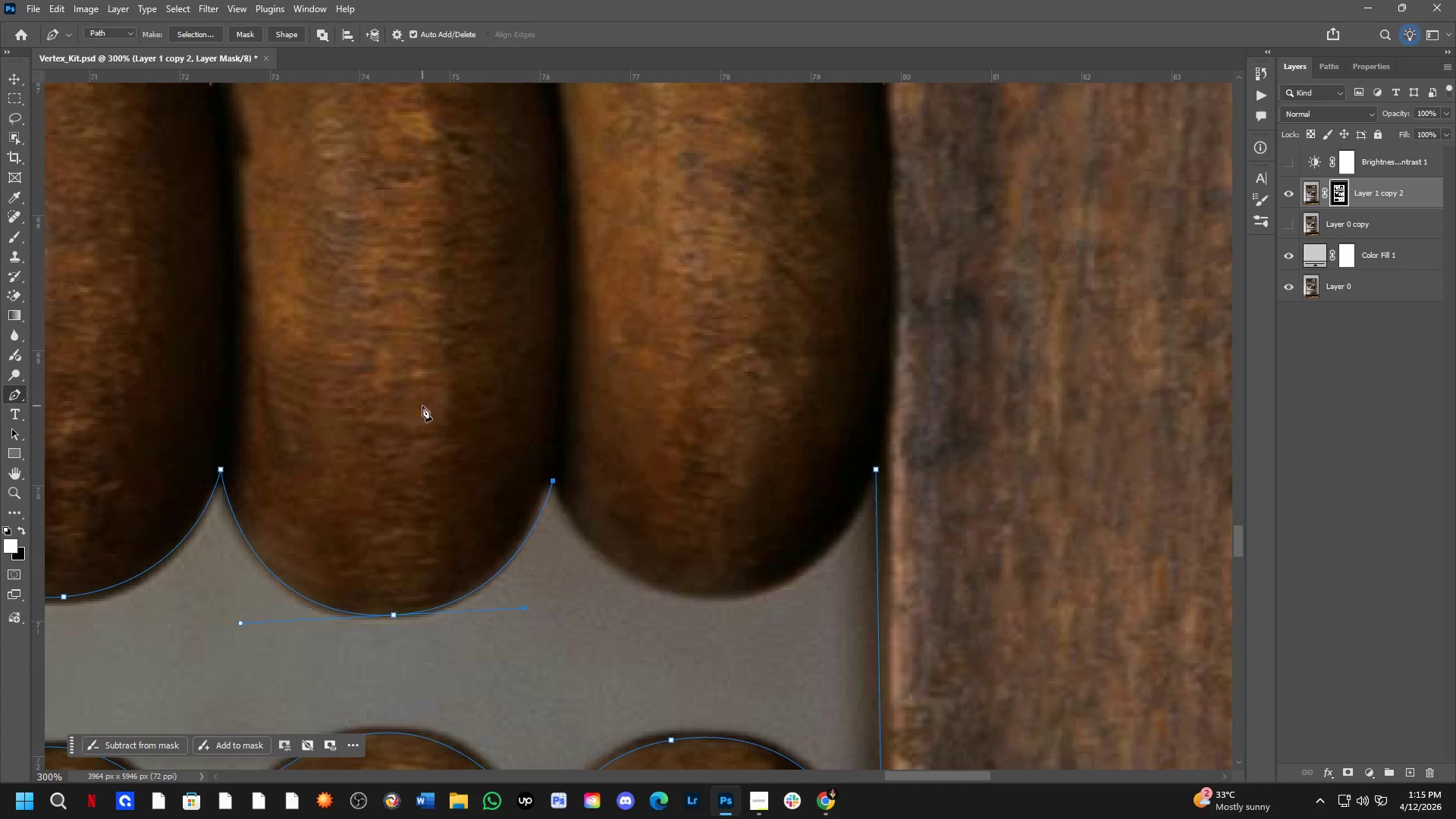 
hold_key(key=Space, duration=0.59)
 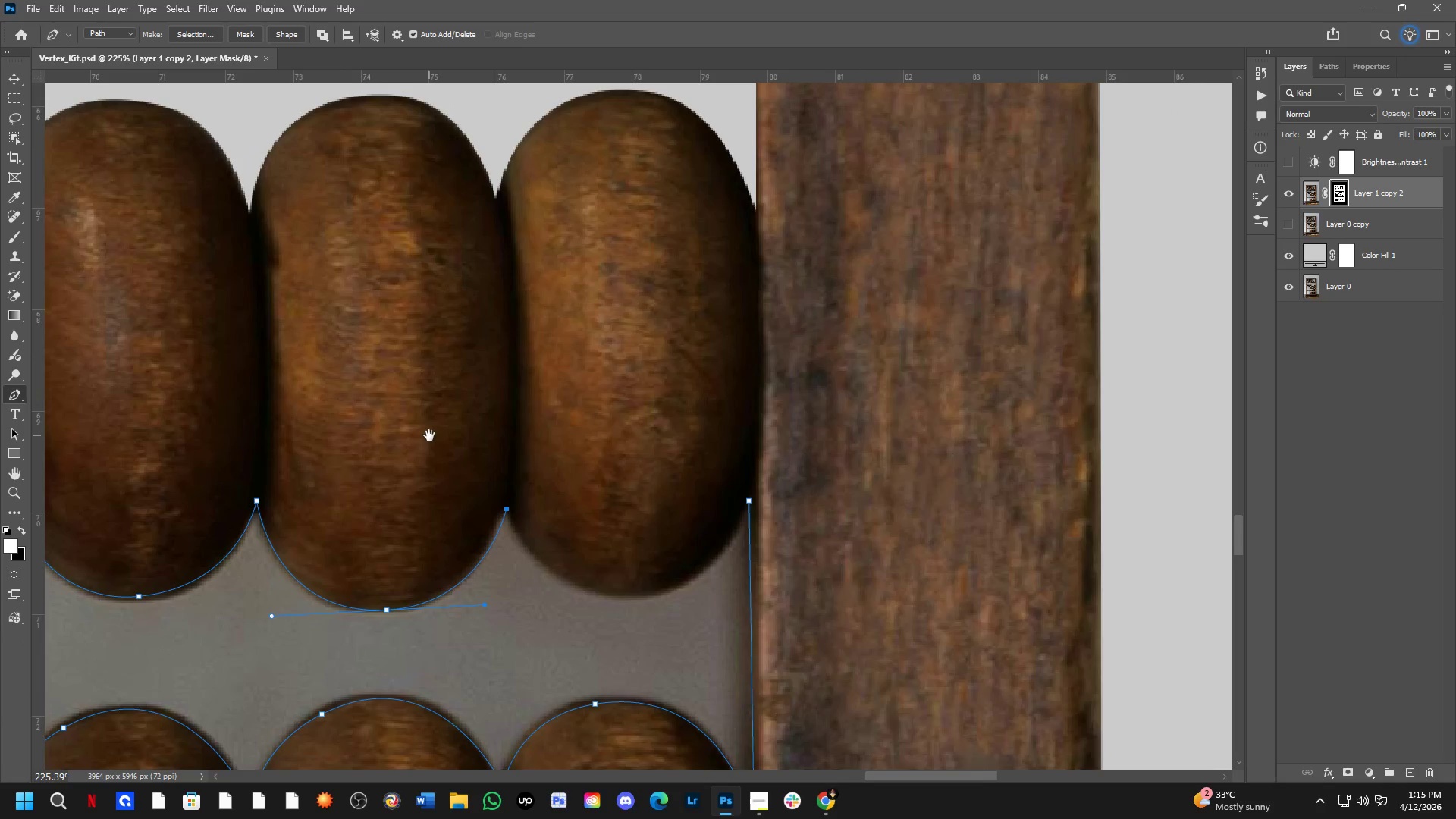 
left_click_drag(start_coordinate=[451, 384], to_coordinate=[434, 426])
 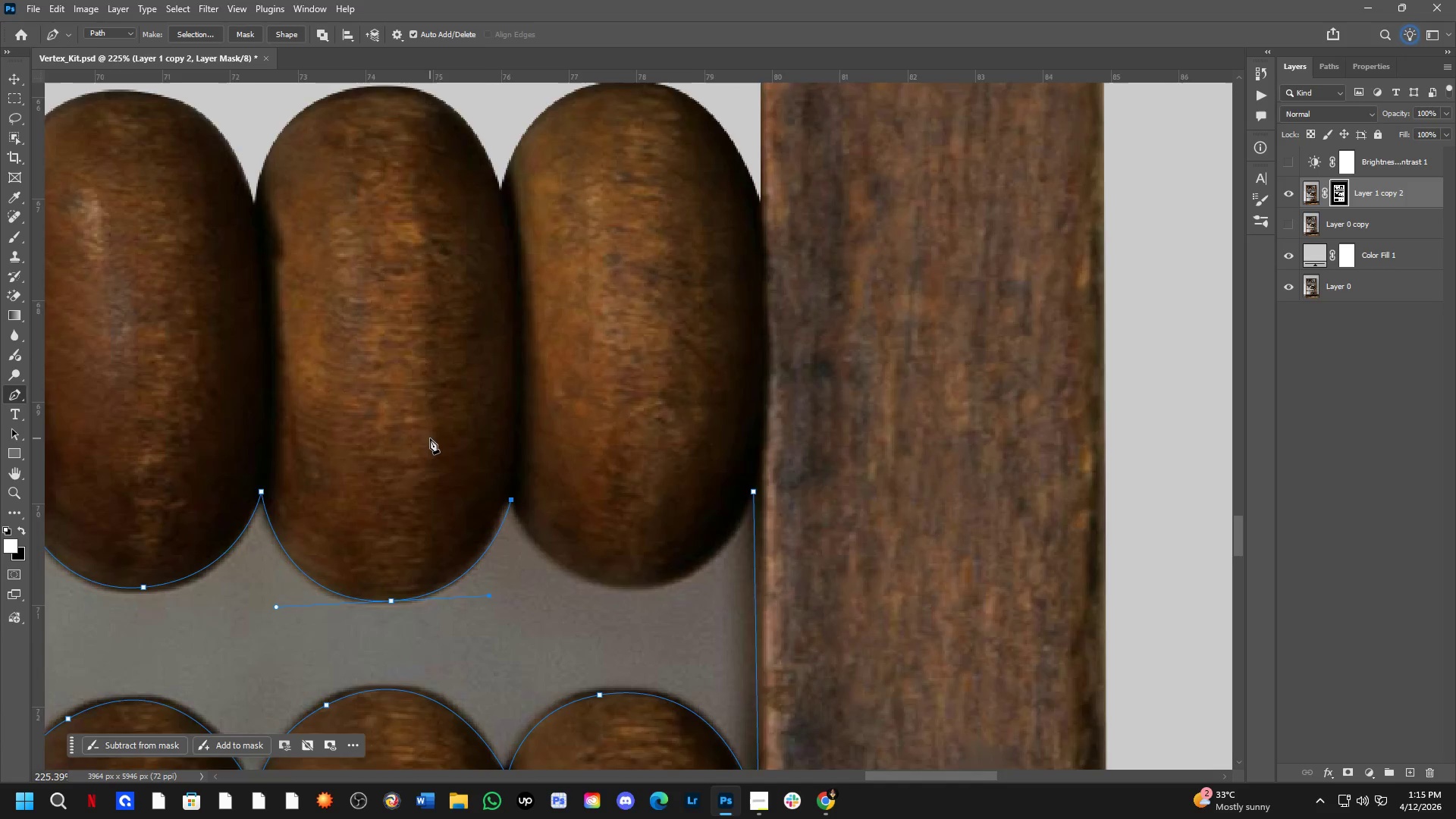 
scroll: coordinate [454, 388], scroll_direction: down, amount: 3.0
 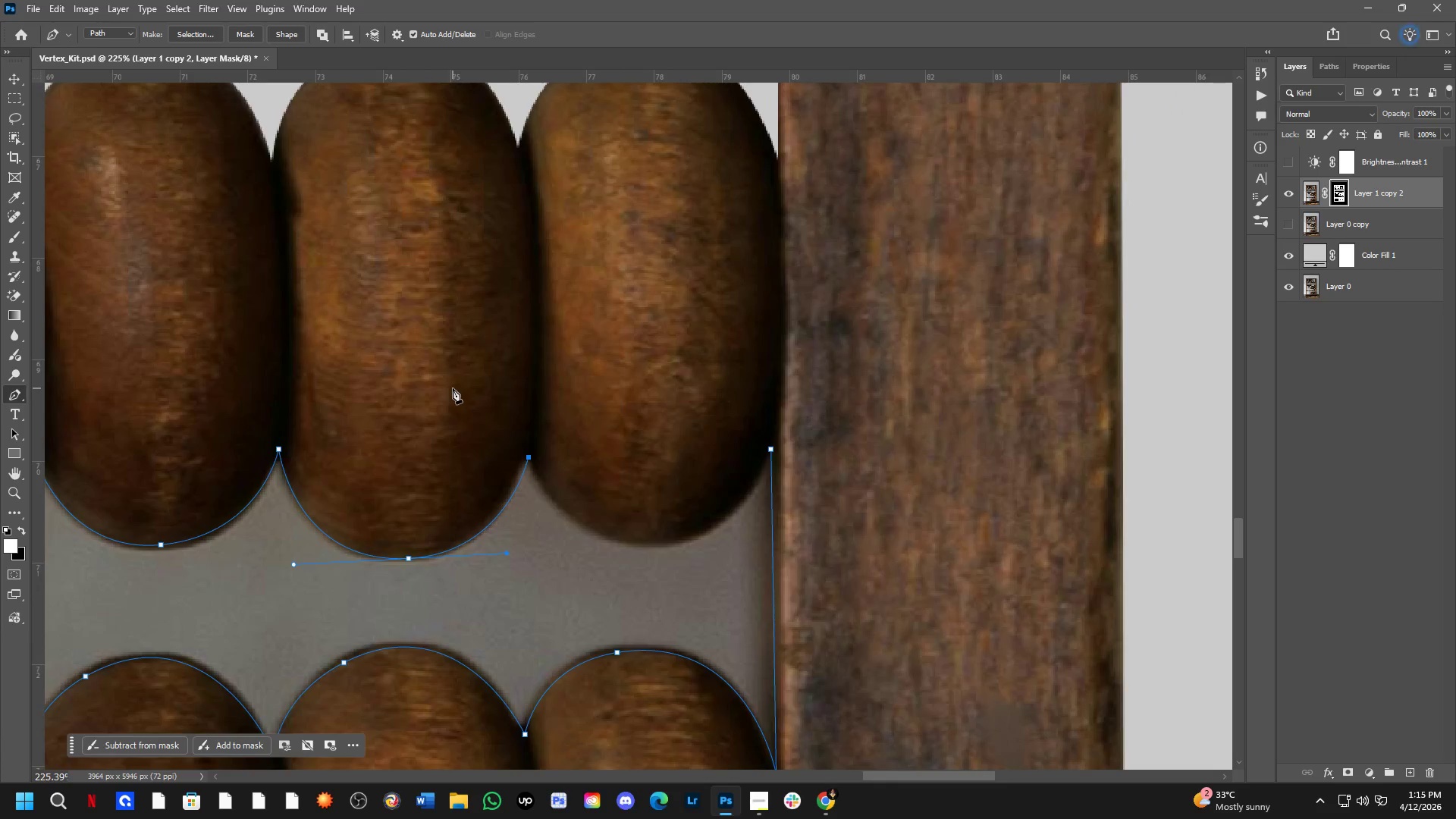 
hold_key(key=Space, duration=1.11)
 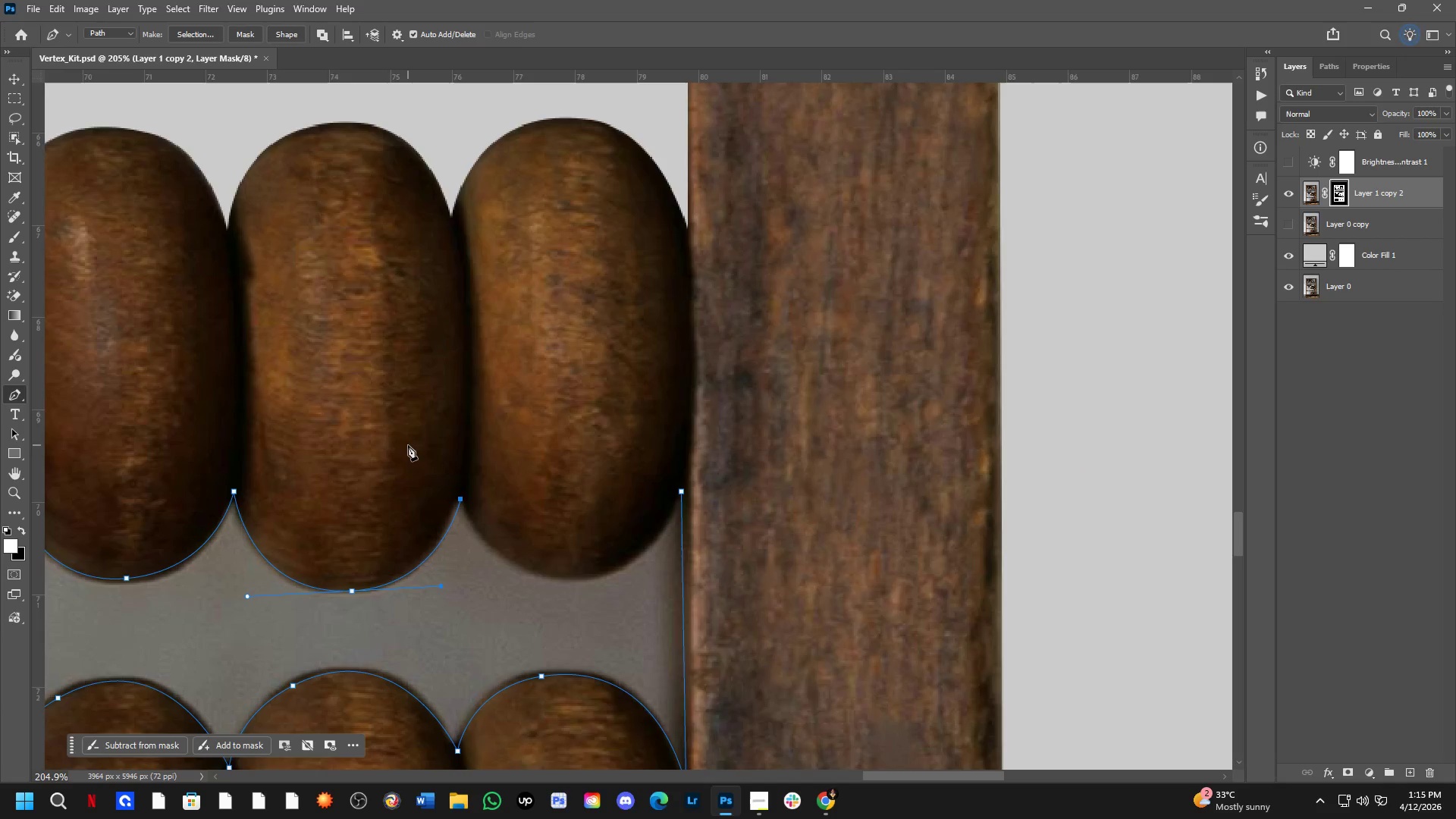 
left_click_drag(start_coordinate=[430, 434], to_coordinate=[388, 438])
 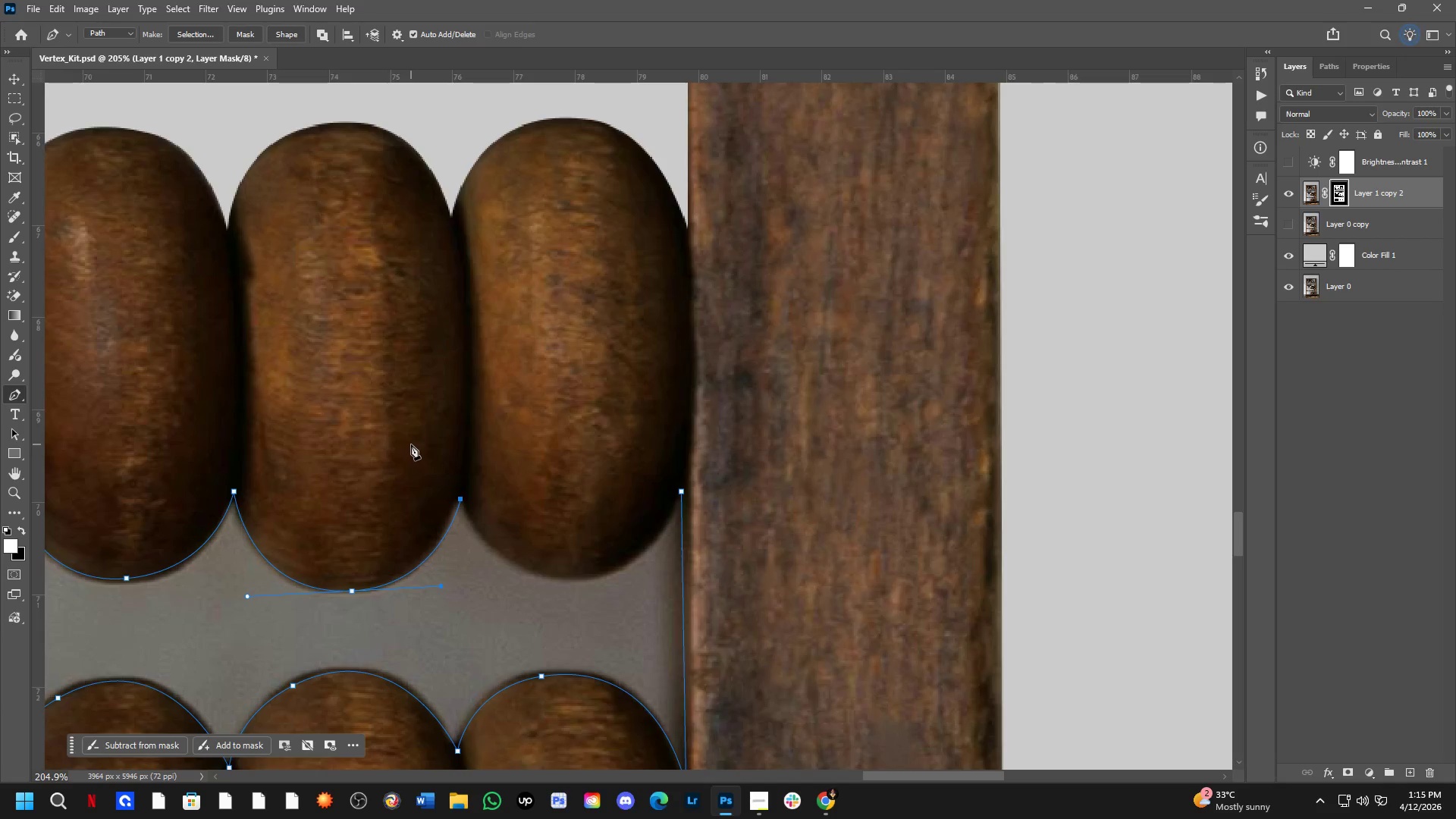 
scroll: coordinate [430, 438], scroll_direction: down, amount: 1.0
 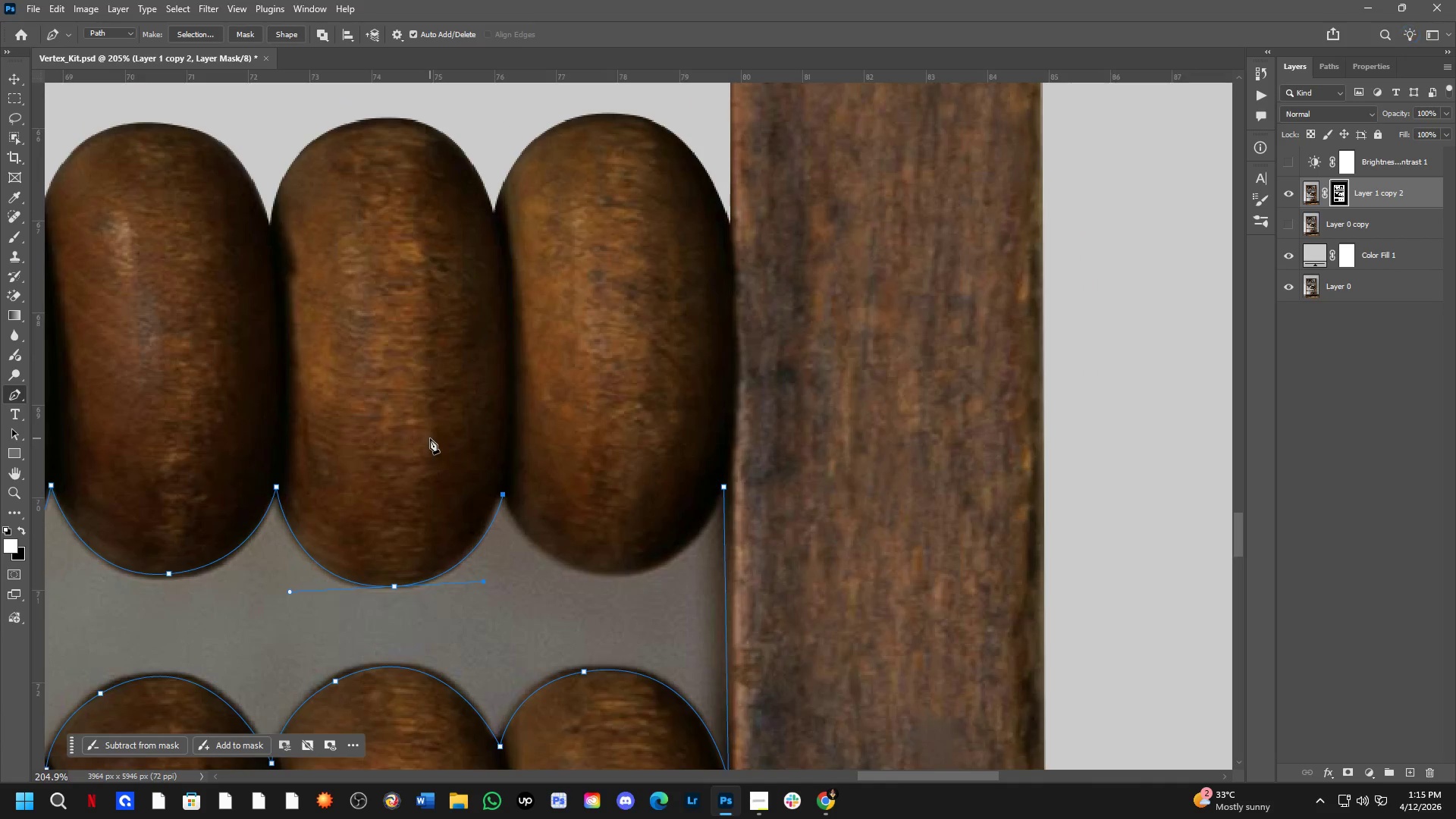 
hold_key(key=Space, duration=0.58)
 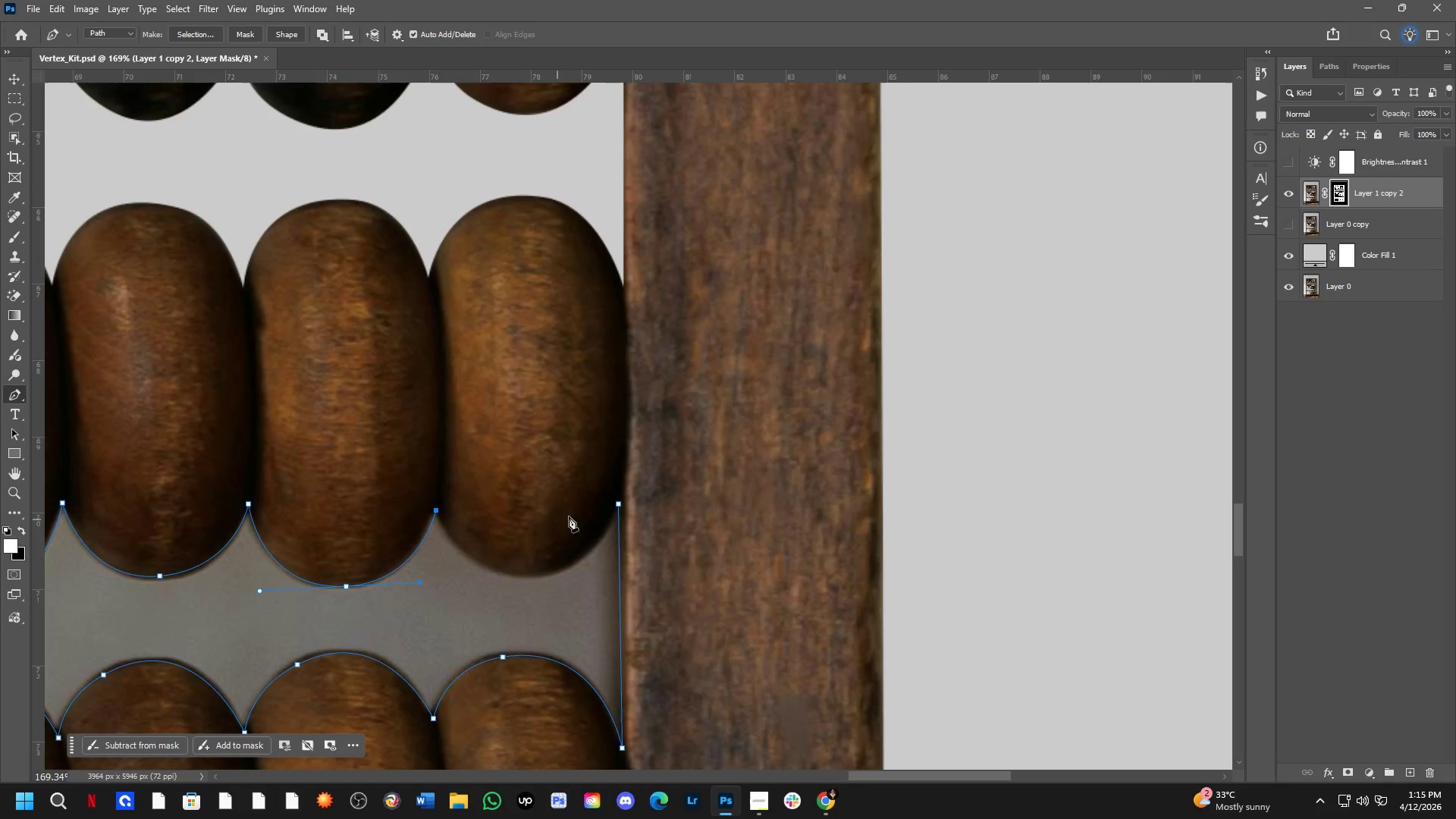 
left_click_drag(start_coordinate=[416, 443], to_coordinate=[400, 464])
 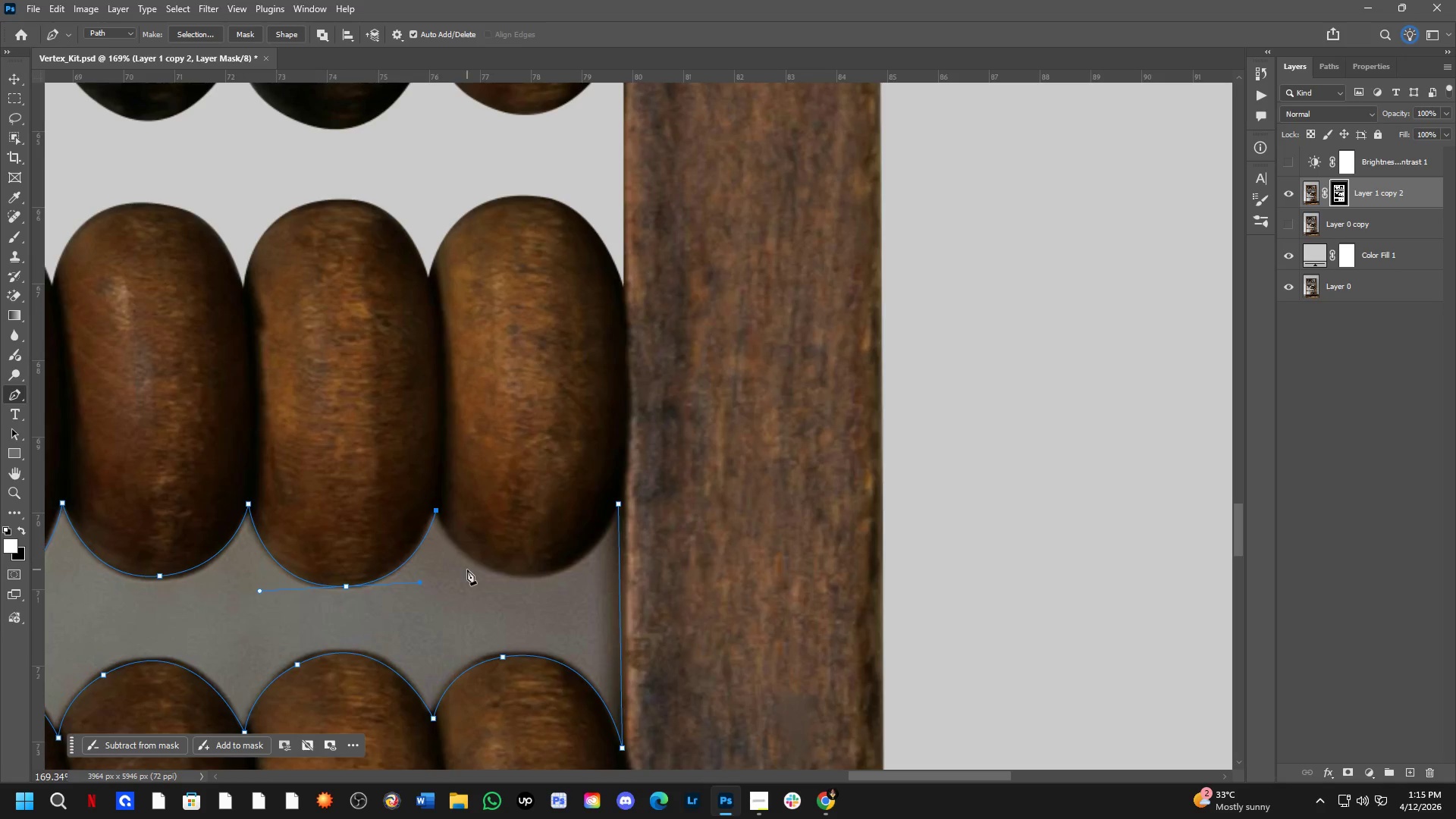 
scroll: coordinate [411, 444], scroll_direction: down, amount: 2.0
 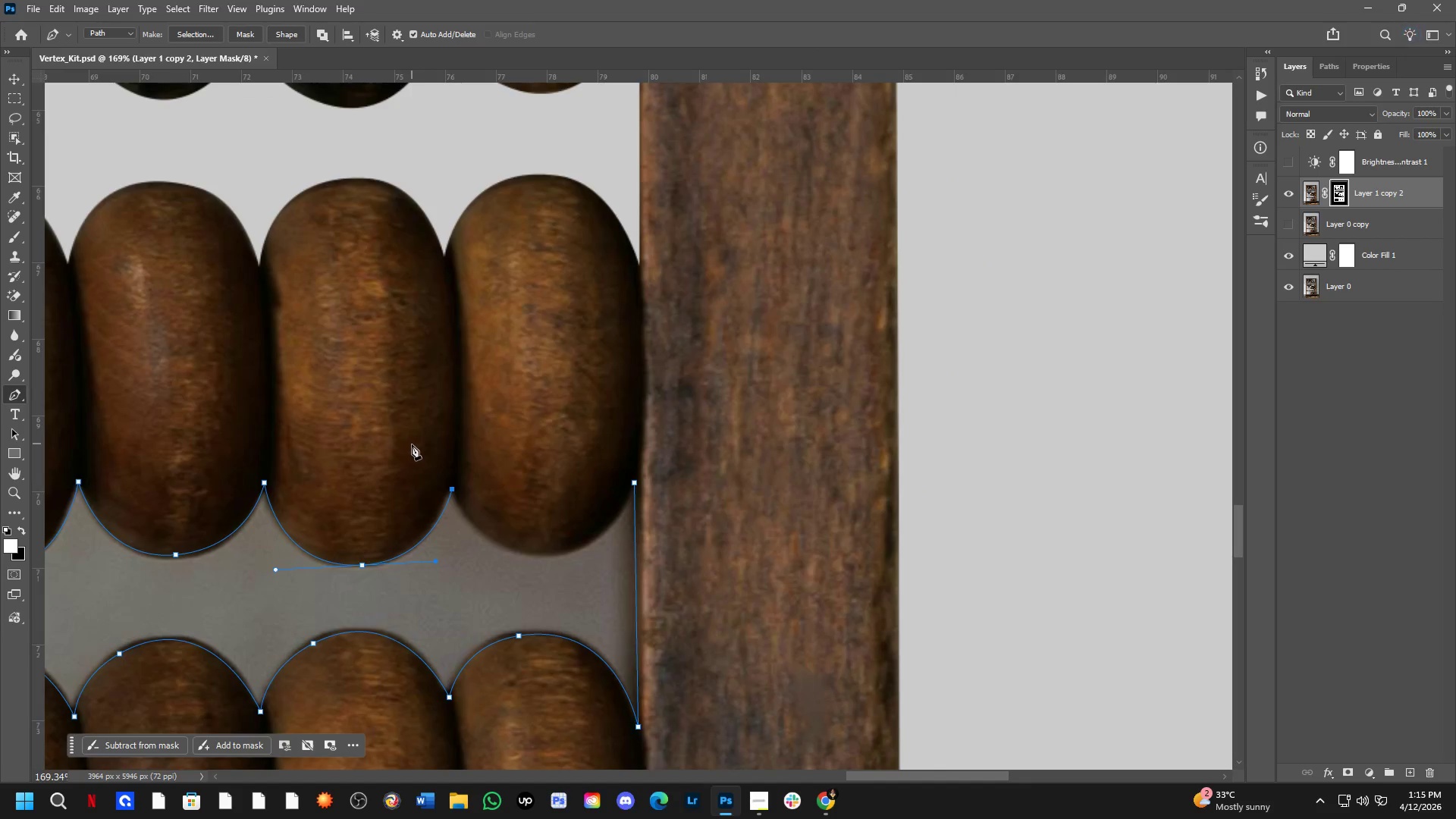 
hold_key(key=Space, duration=0.64)
 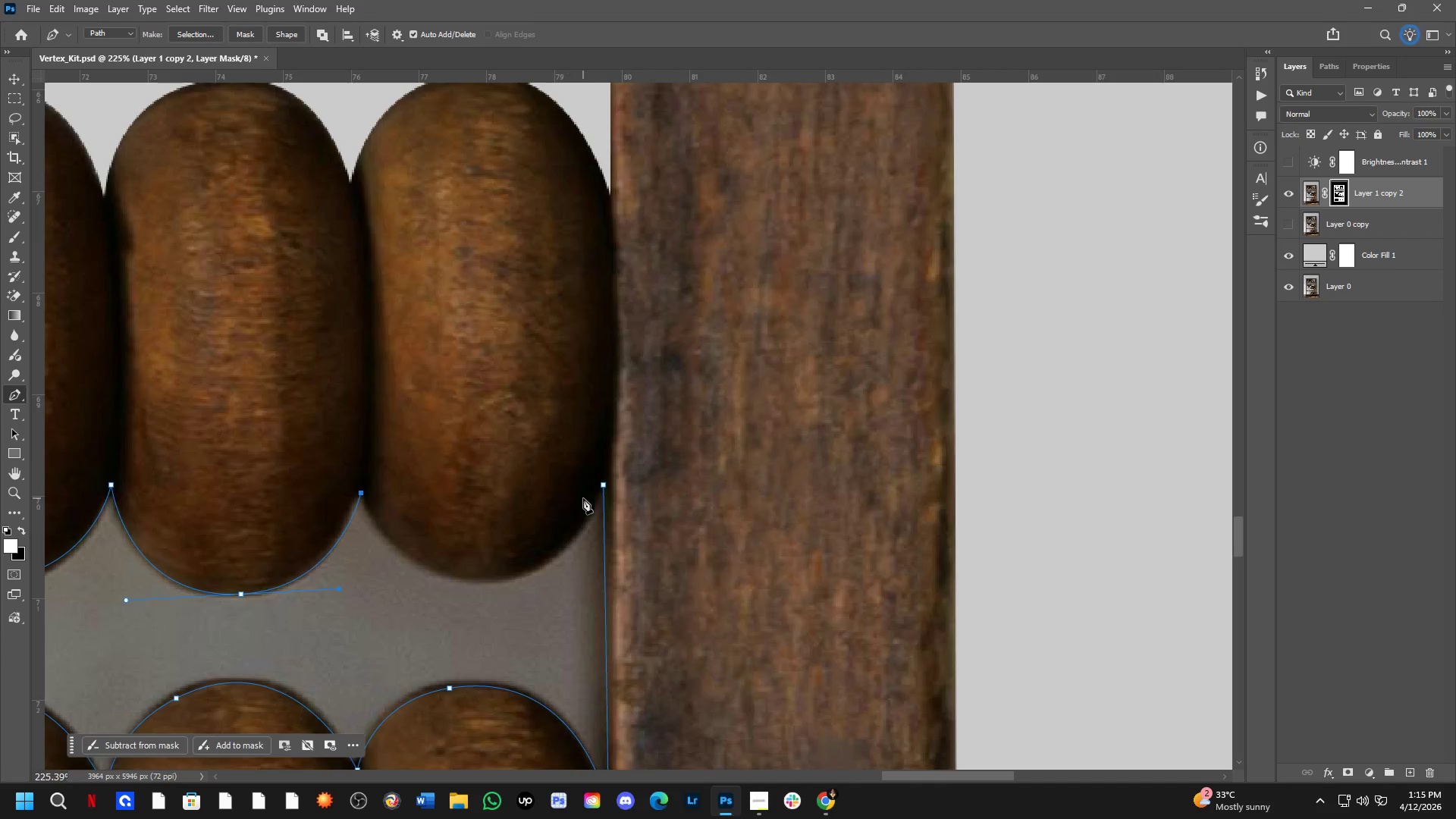 
left_click_drag(start_coordinate=[497, 542], to_coordinate=[460, 535])
 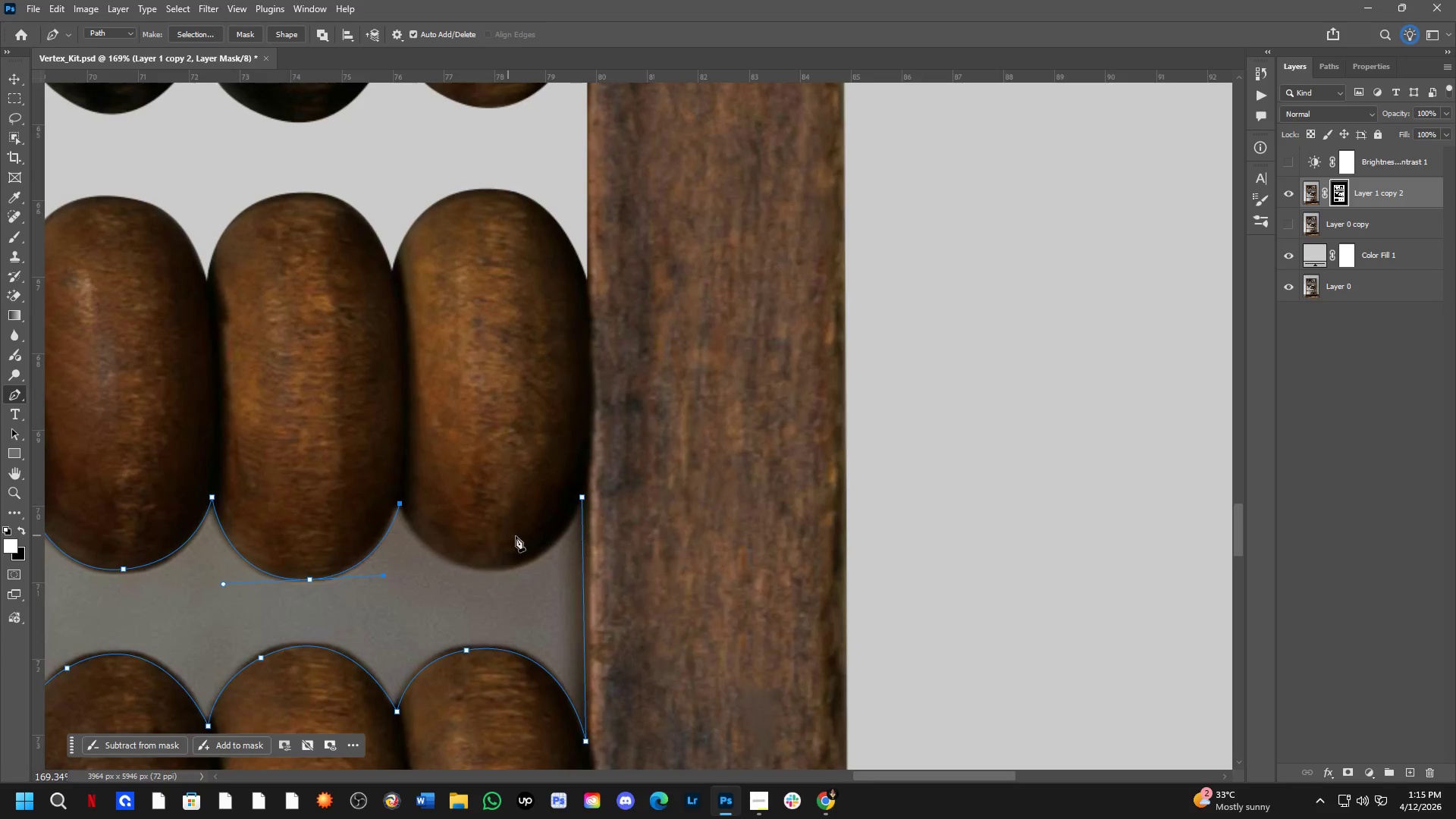 
scroll: coordinate [519, 538], scroll_direction: up, amount: 3.0
 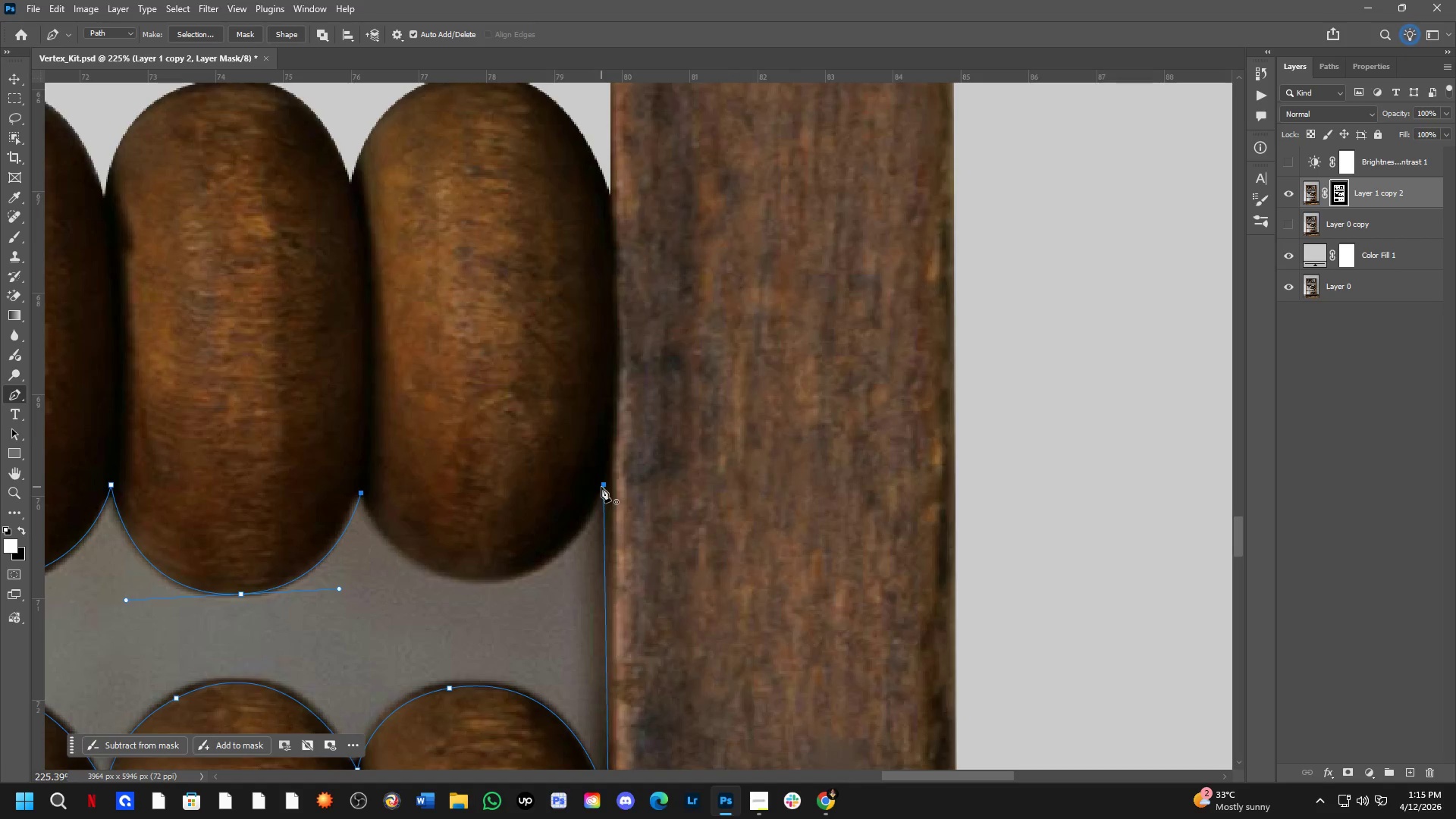 
left_click_drag(start_coordinate=[602, 486], to_coordinate=[728, 280])
 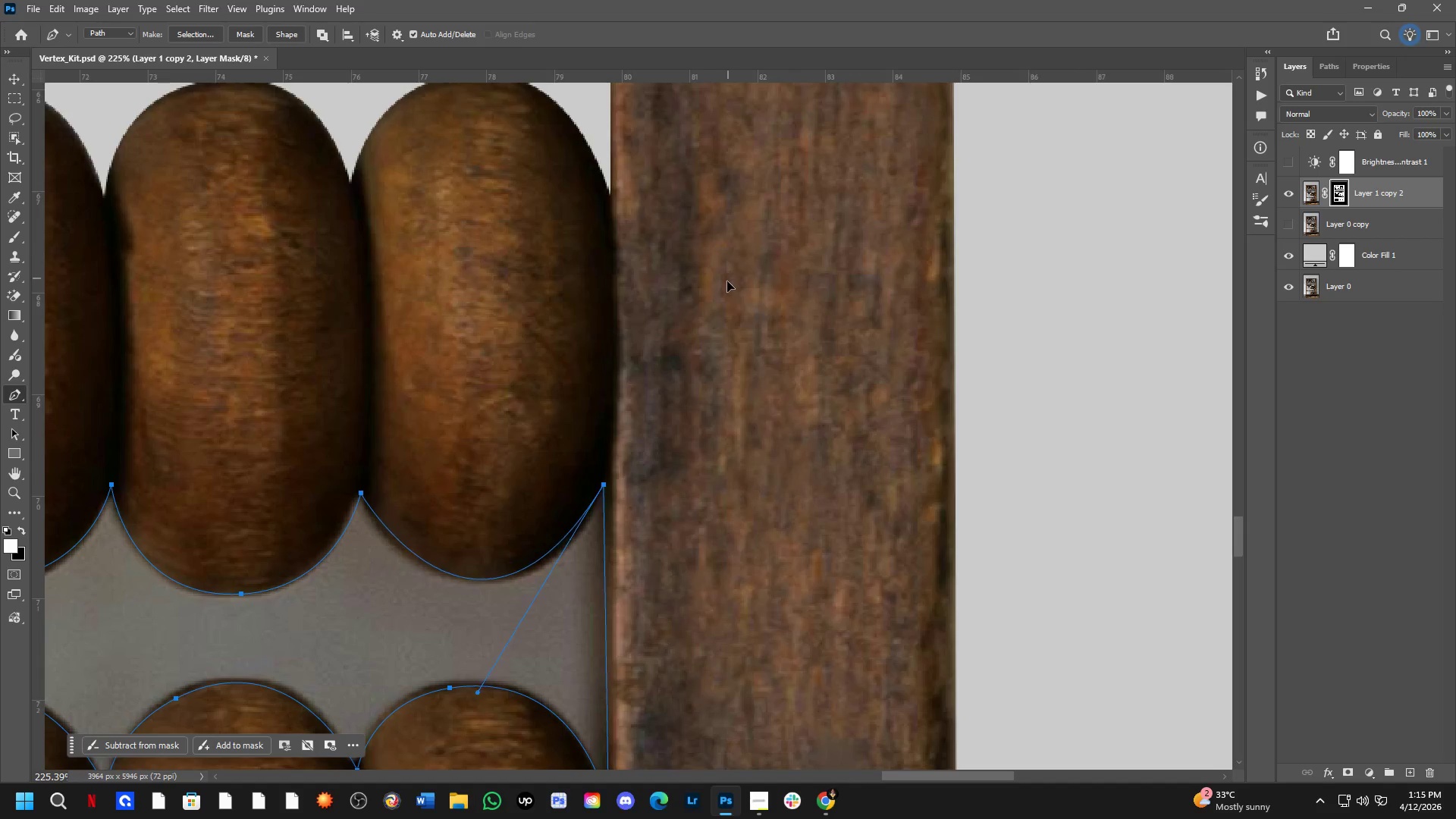 
key(Control+ControlLeft)
 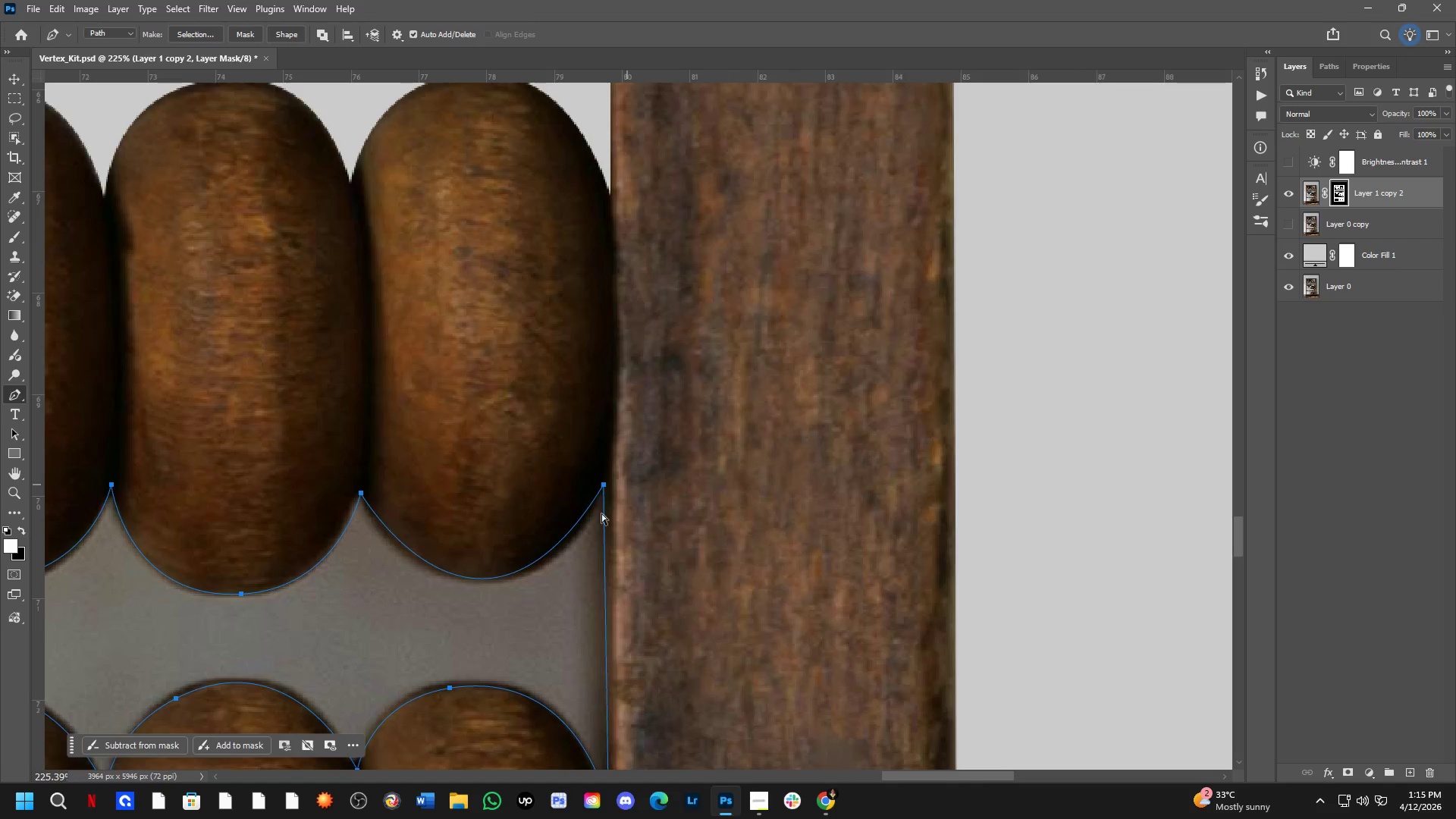 
key(Control+Z)
 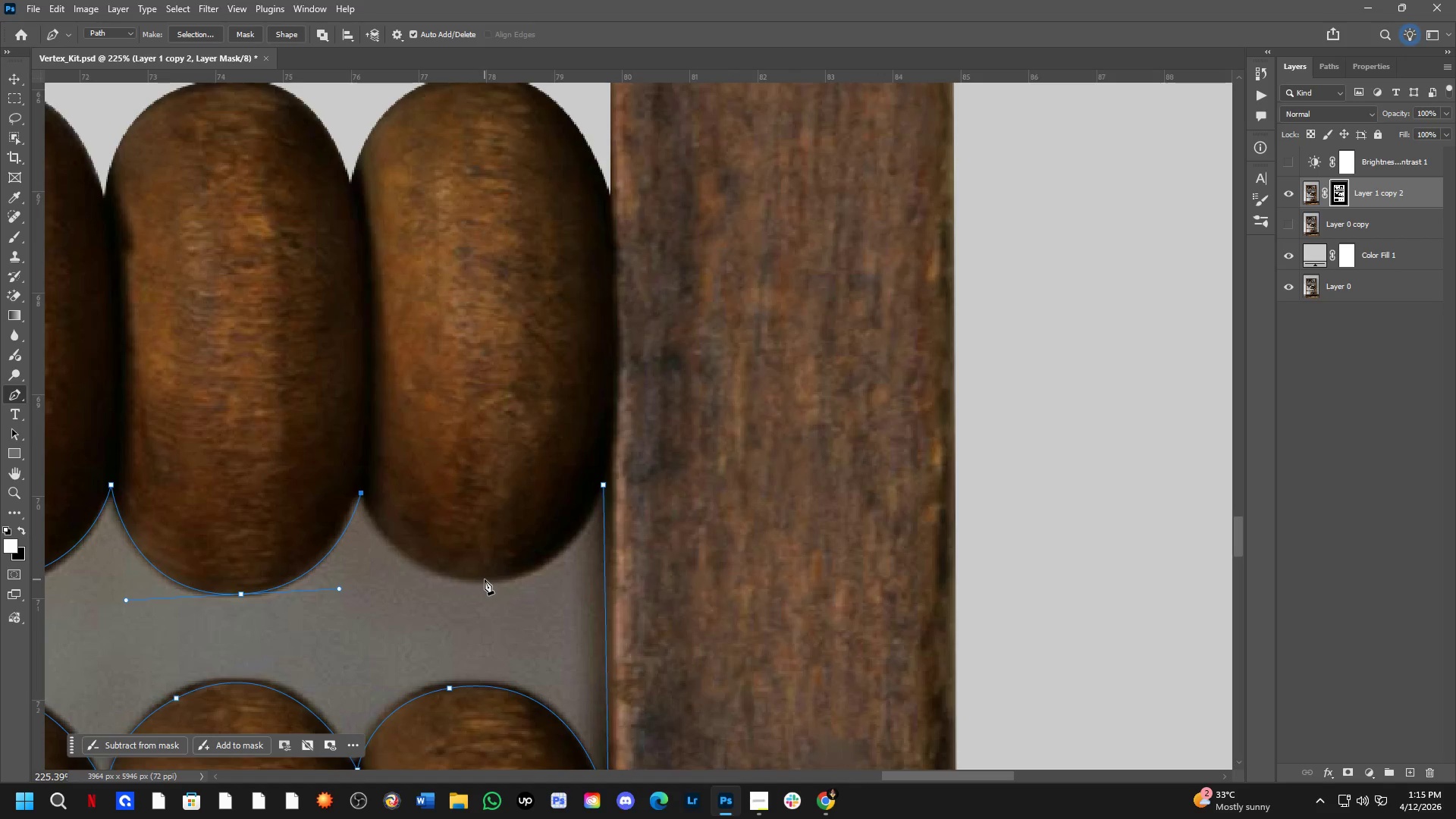 
left_click_drag(start_coordinate=[485, 579], to_coordinate=[577, 569])
 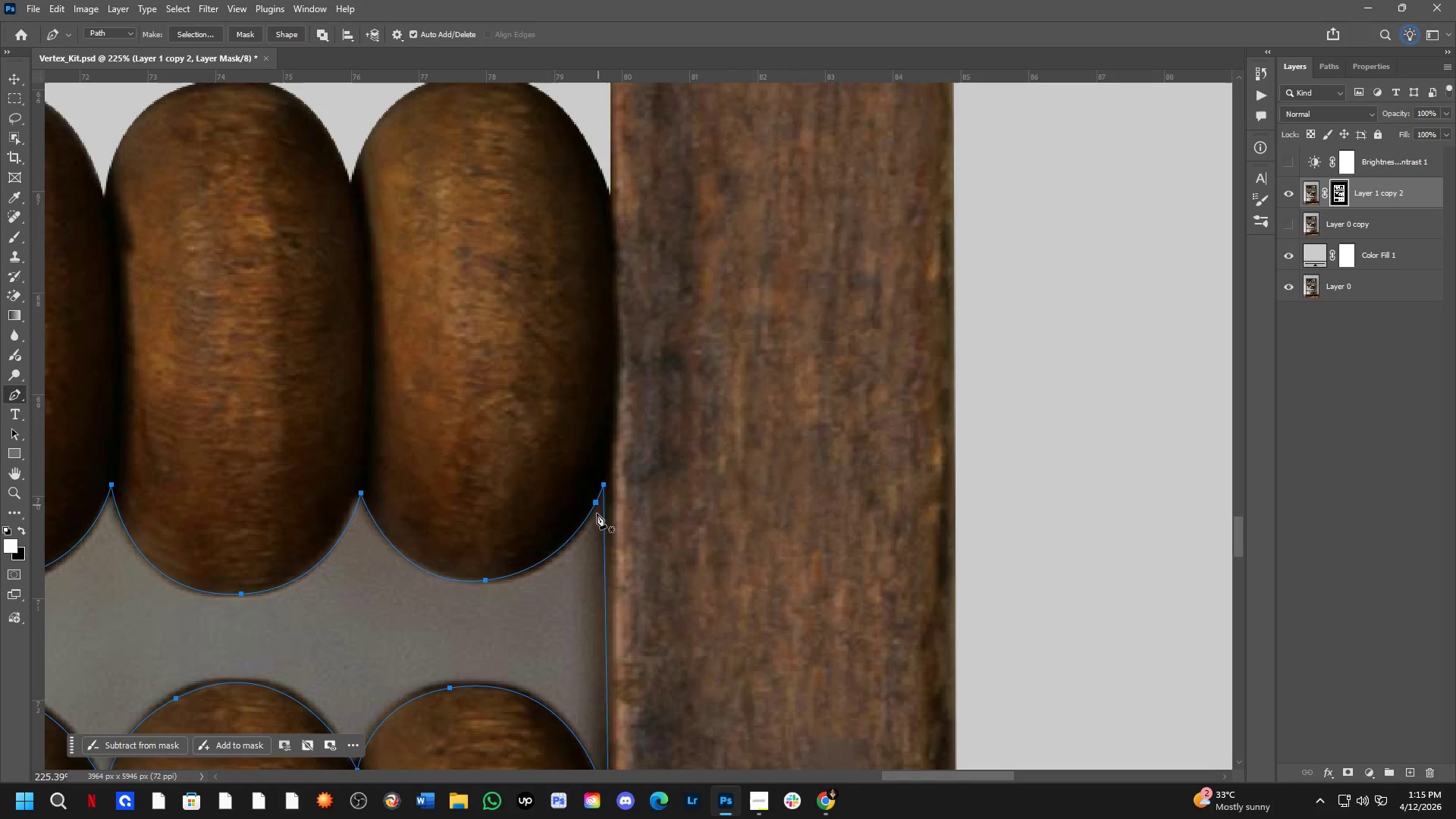 
key(Shift+ShiftLeft)
 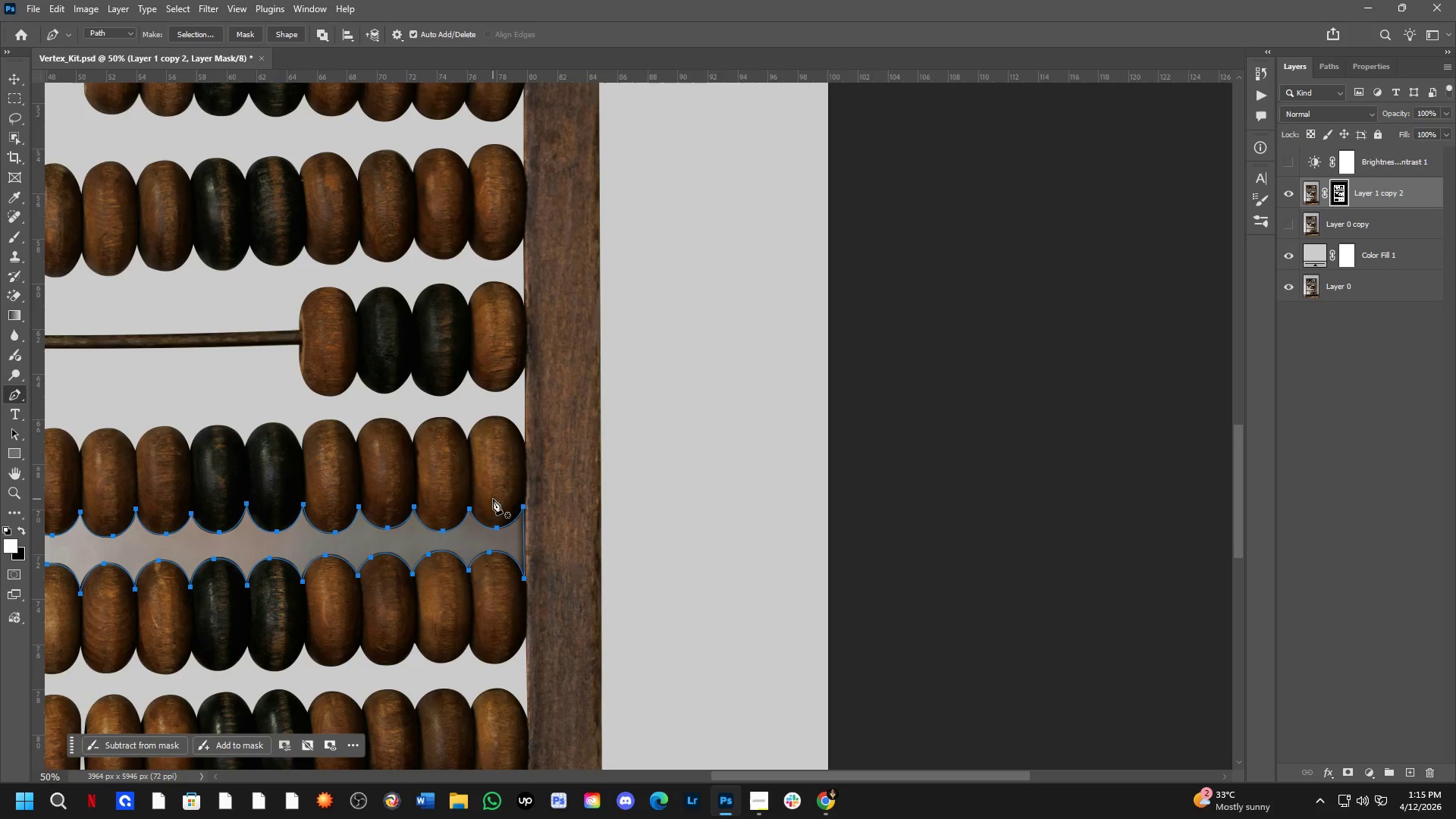 
hold_key(key=Space, duration=0.81)
 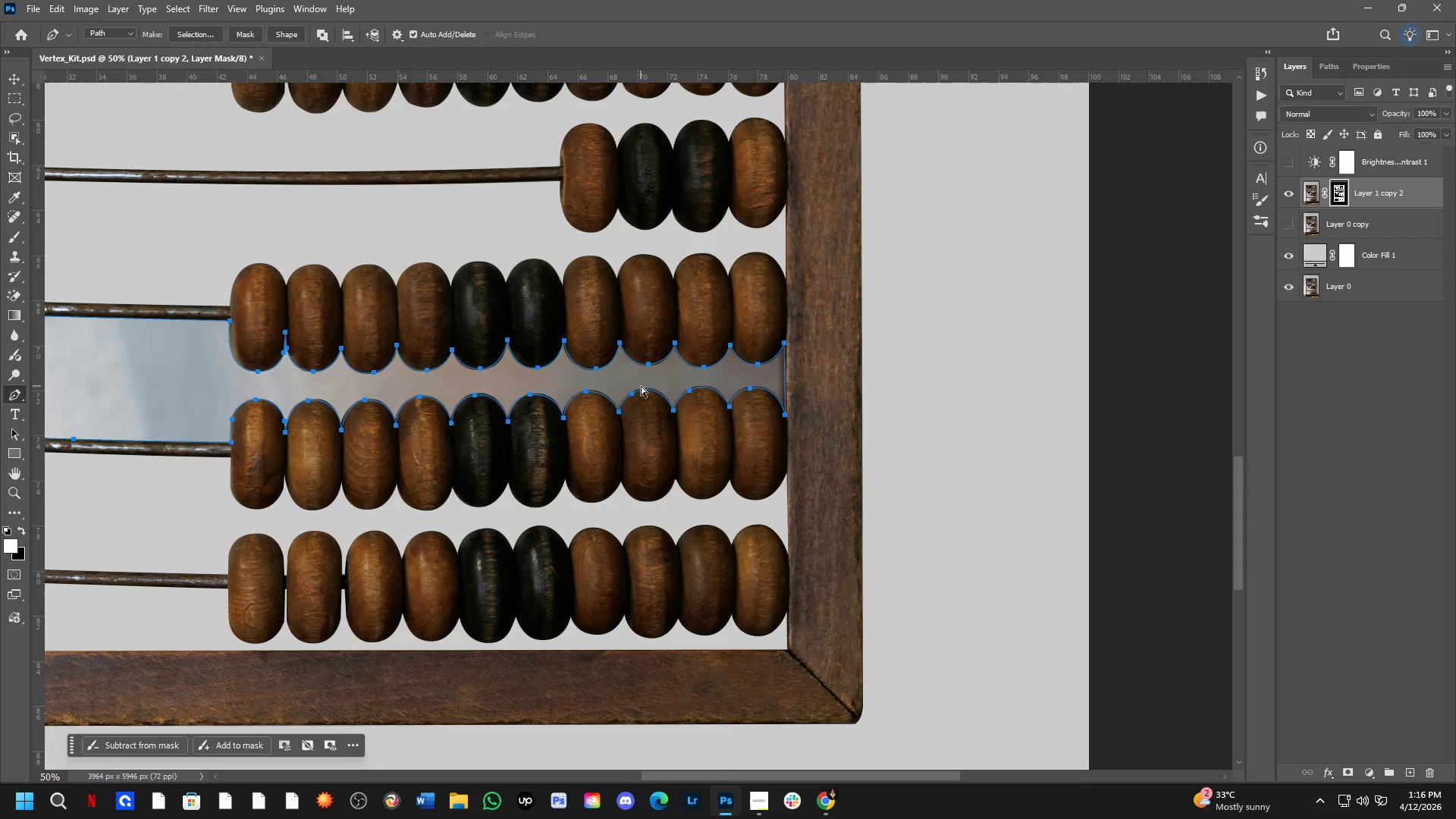 
left_click_drag(start_coordinate=[444, 455], to_coordinate=[705, 291])
 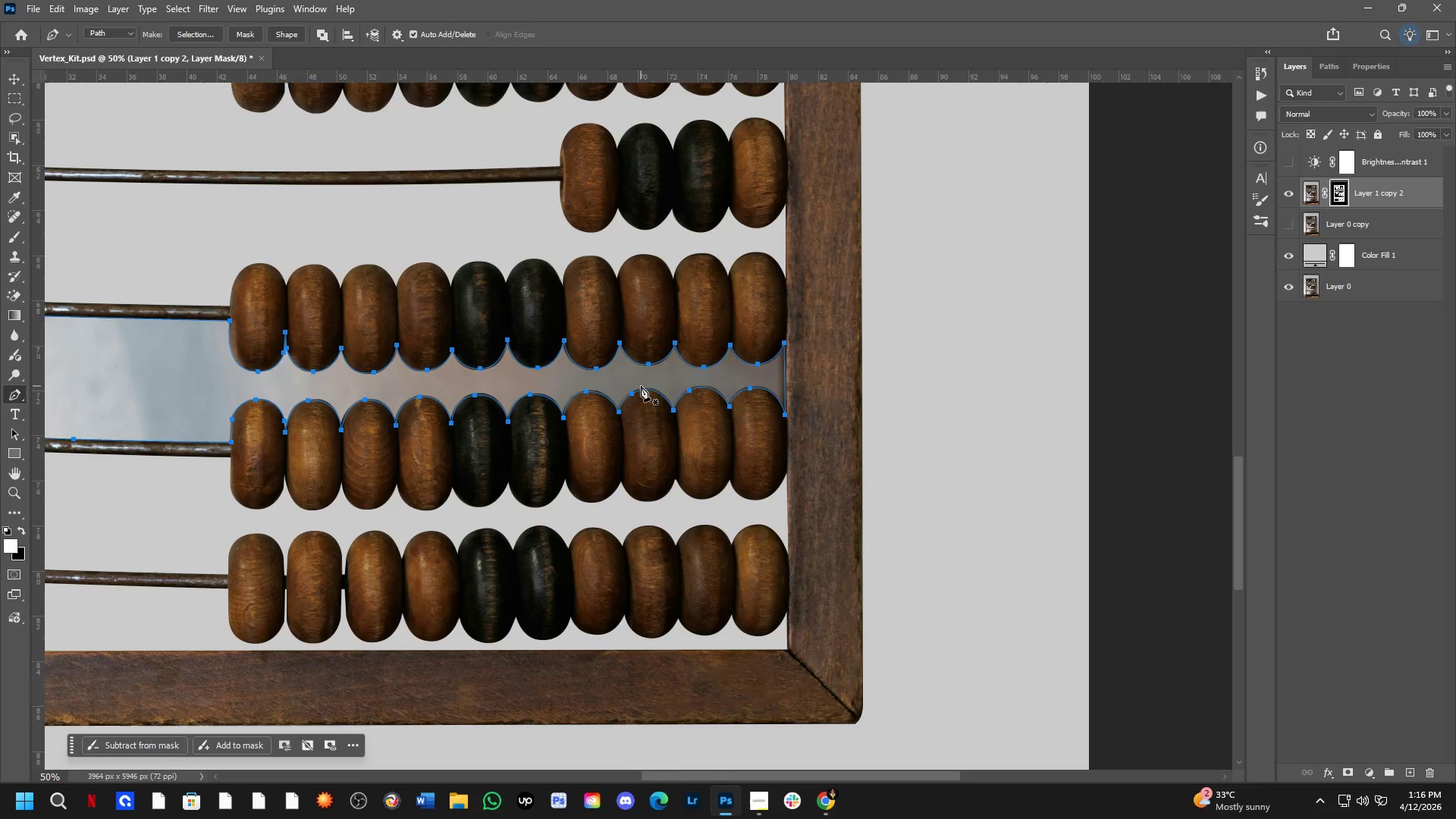 
scroll: coordinate [493, 499], scroll_direction: down, amount: 7.0
 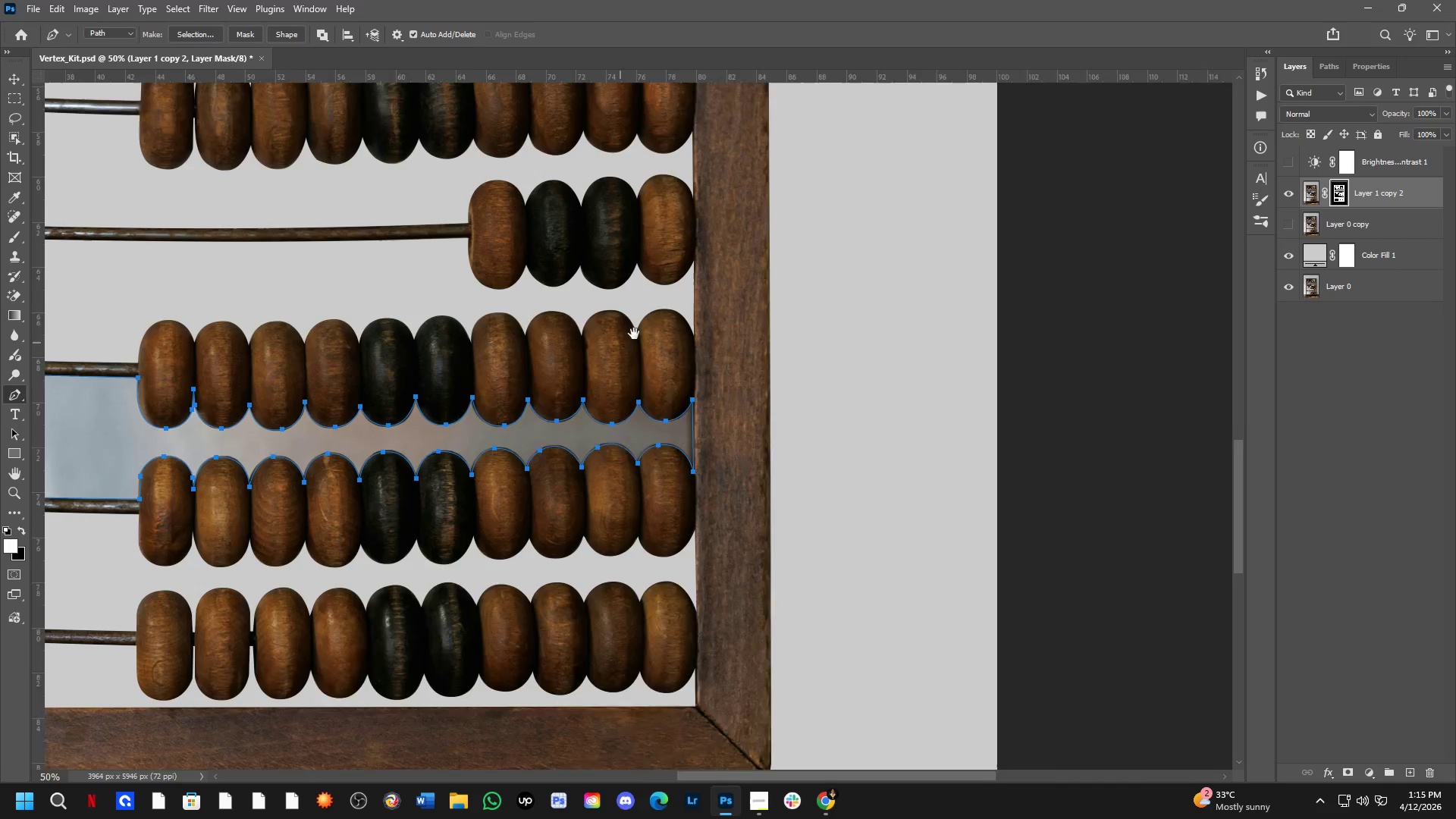 
key(Control+NumpadEnter)
 